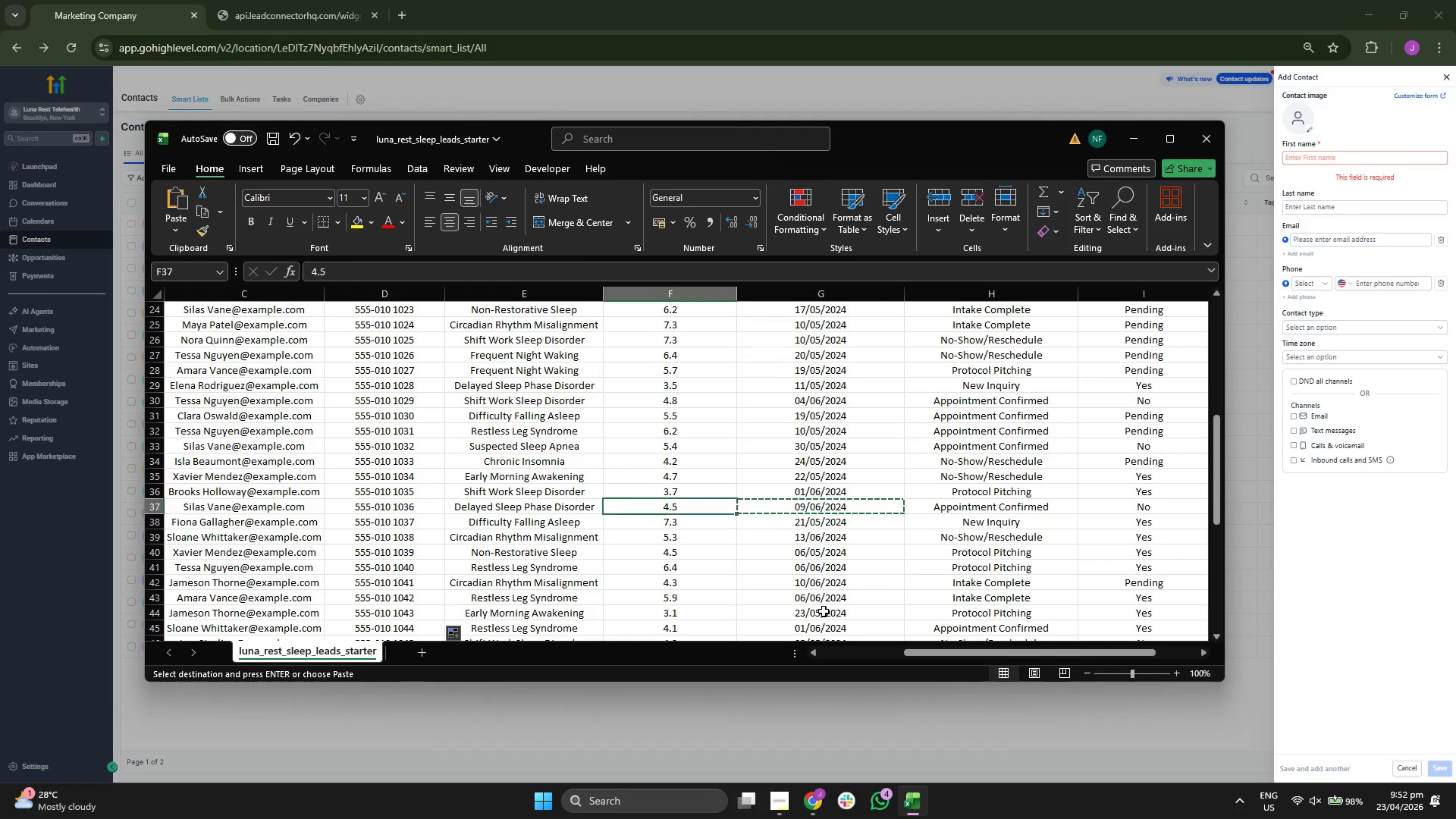 
key(ArrowLeft)
 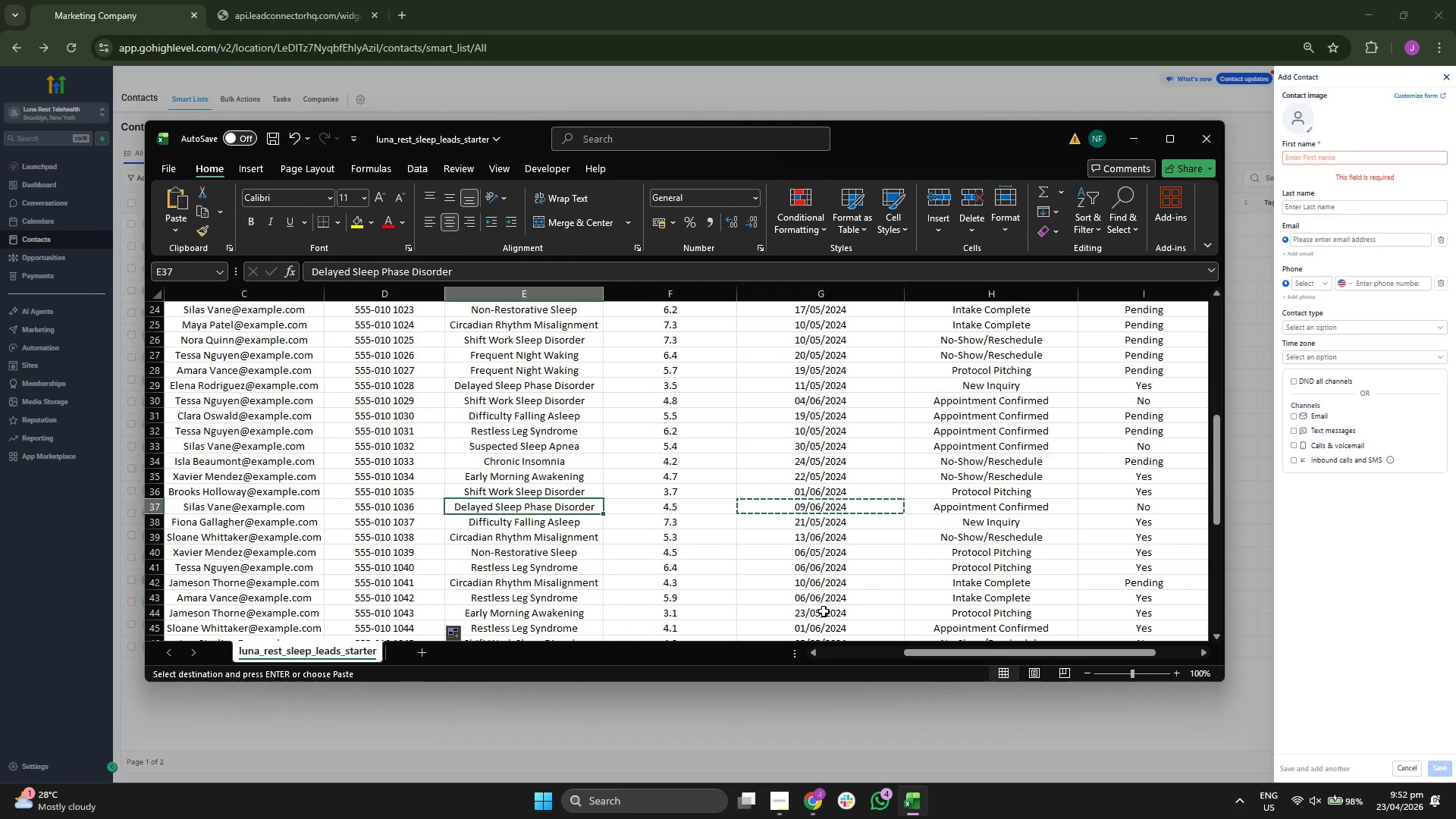 
key(ArrowLeft)
 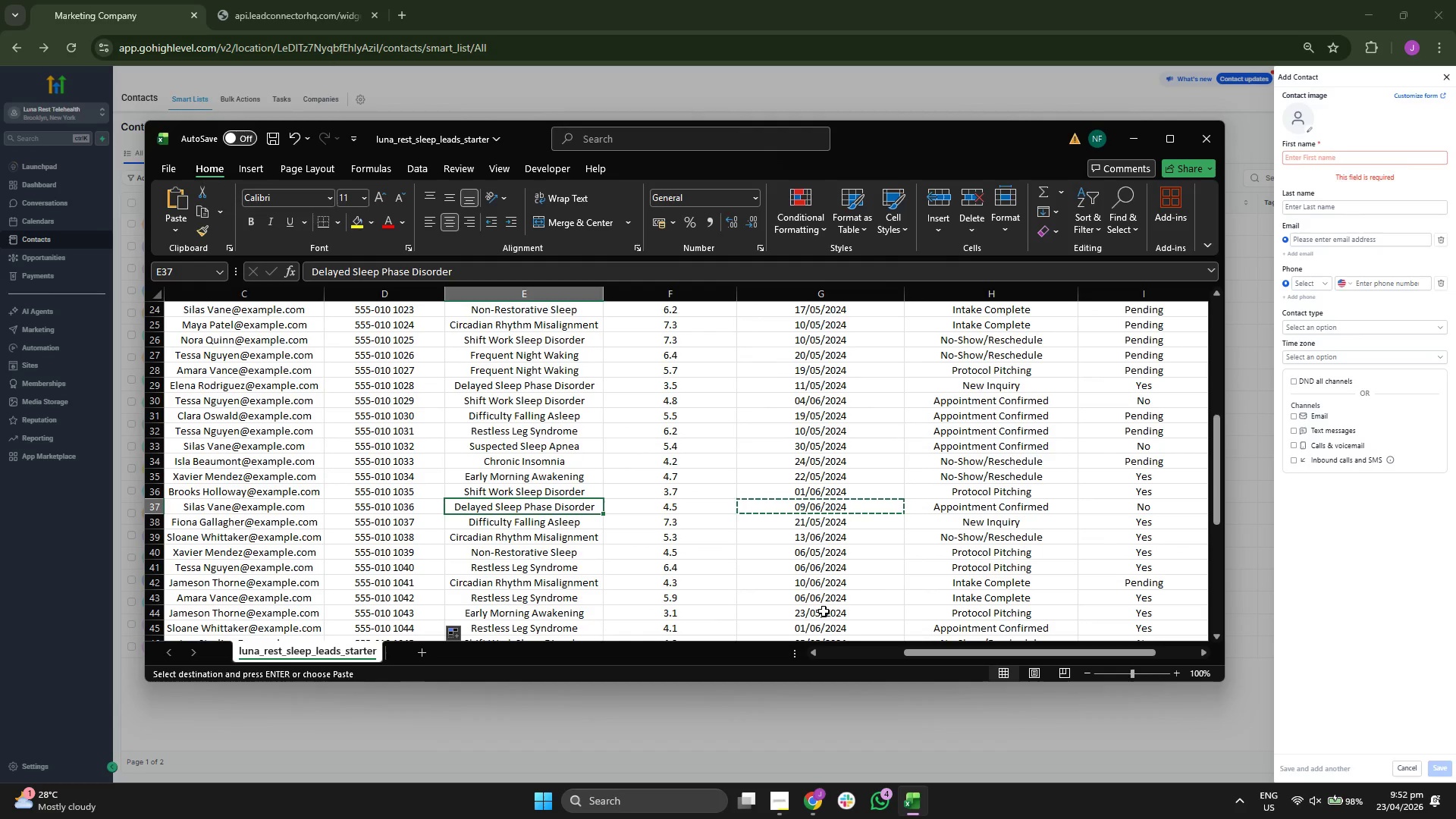 
key(ArrowLeft)
 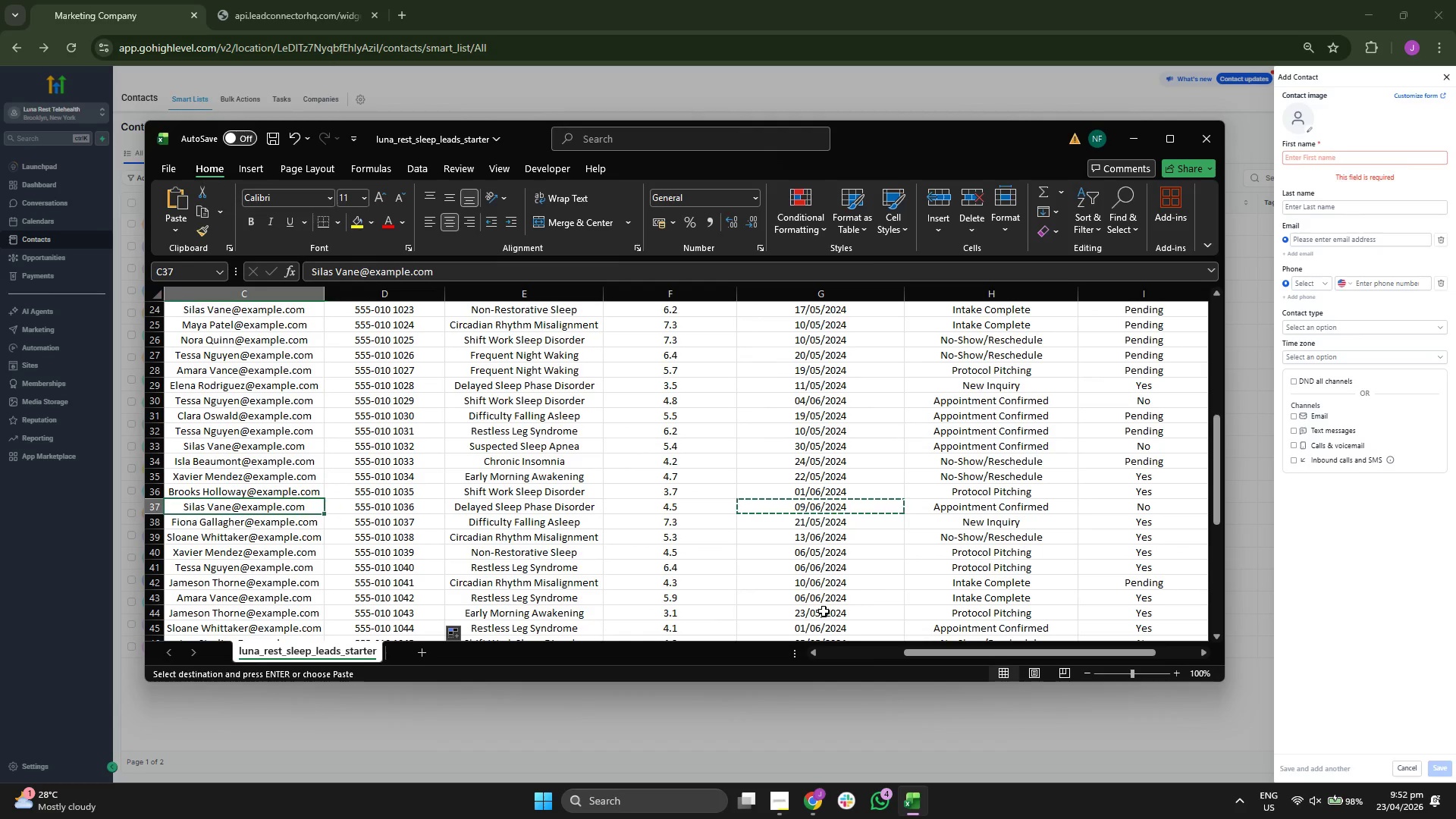 
key(ArrowDown)
 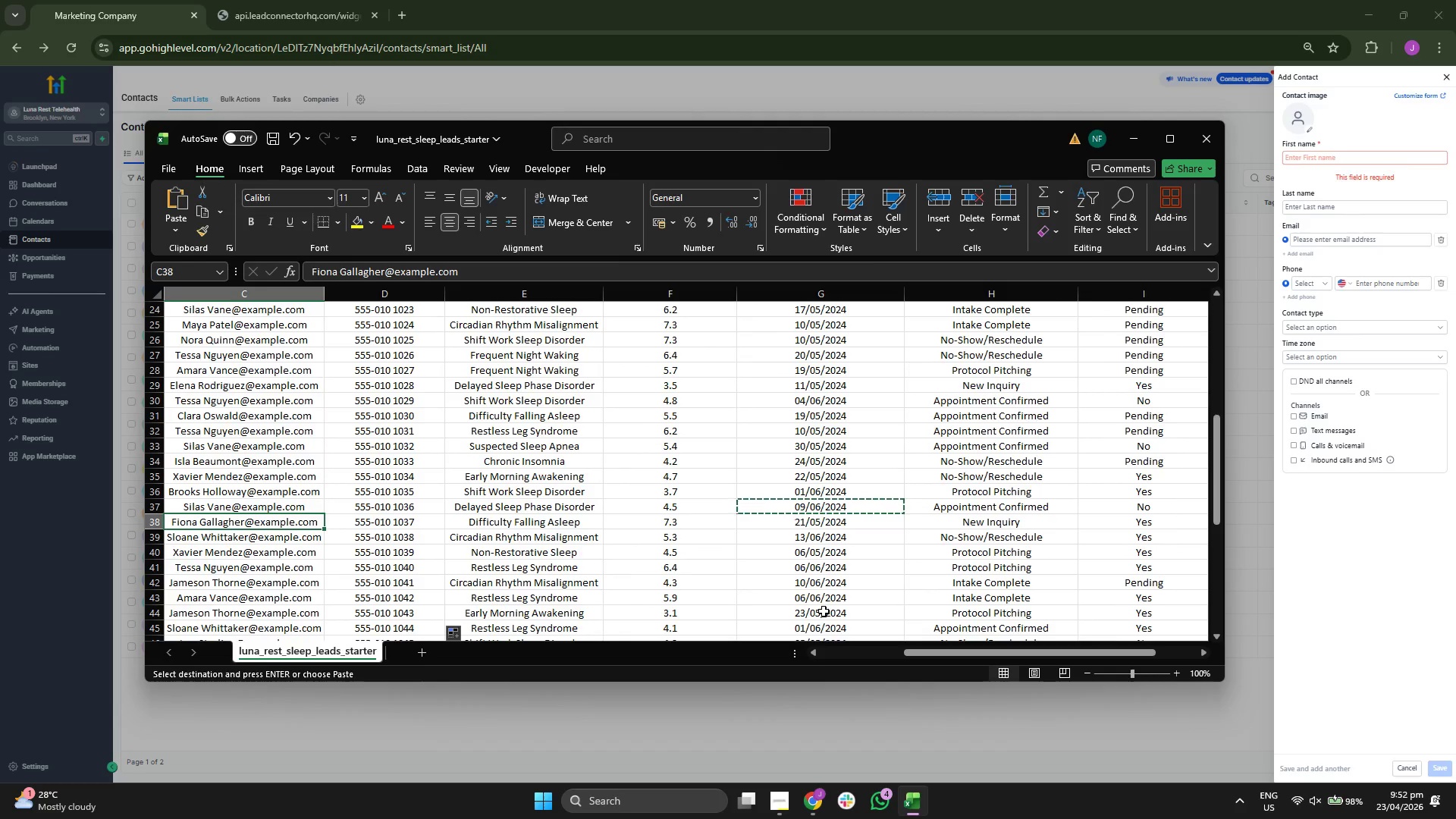 
key(ArrowLeft)
 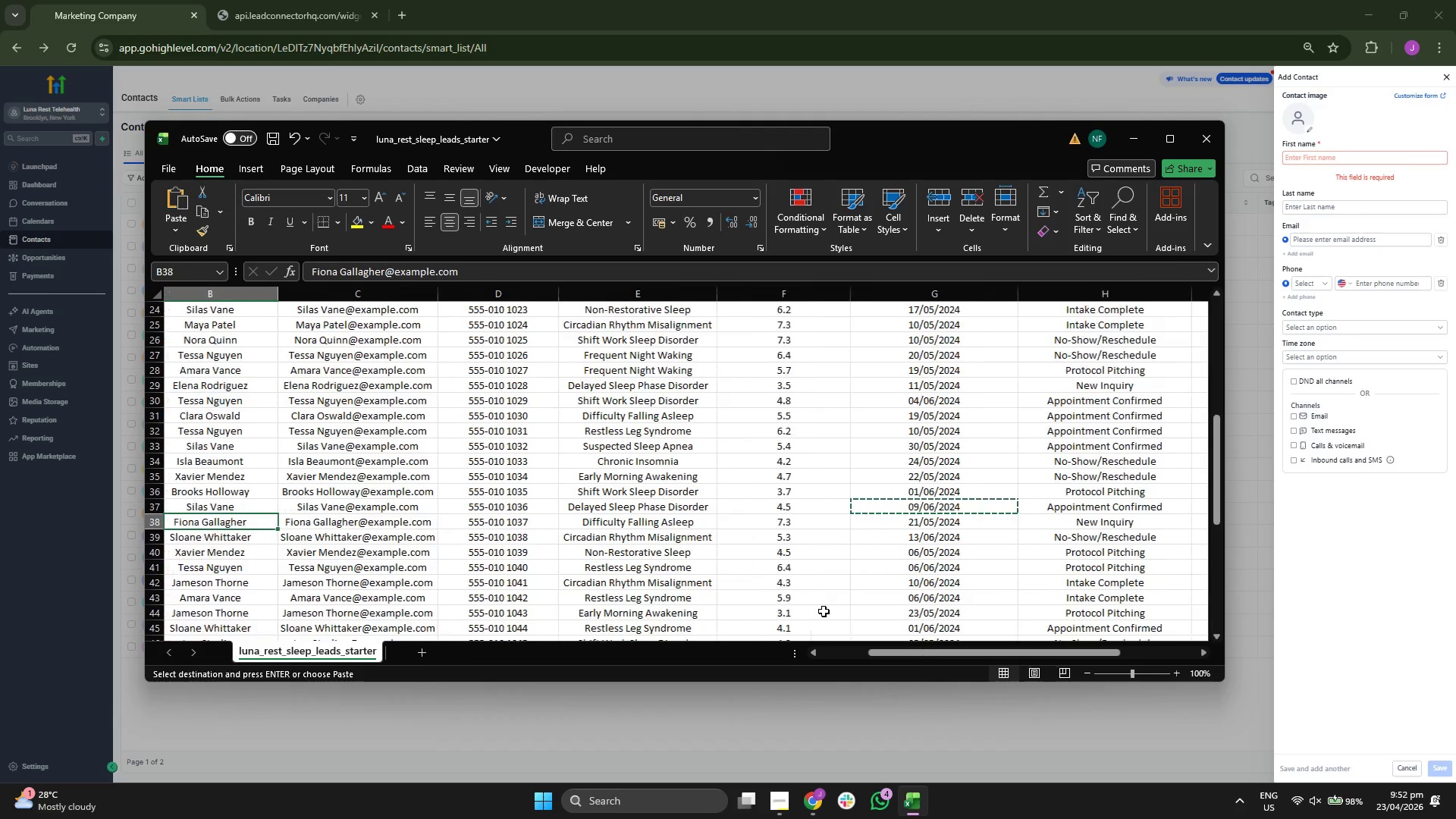 
key(ArrowLeft)
 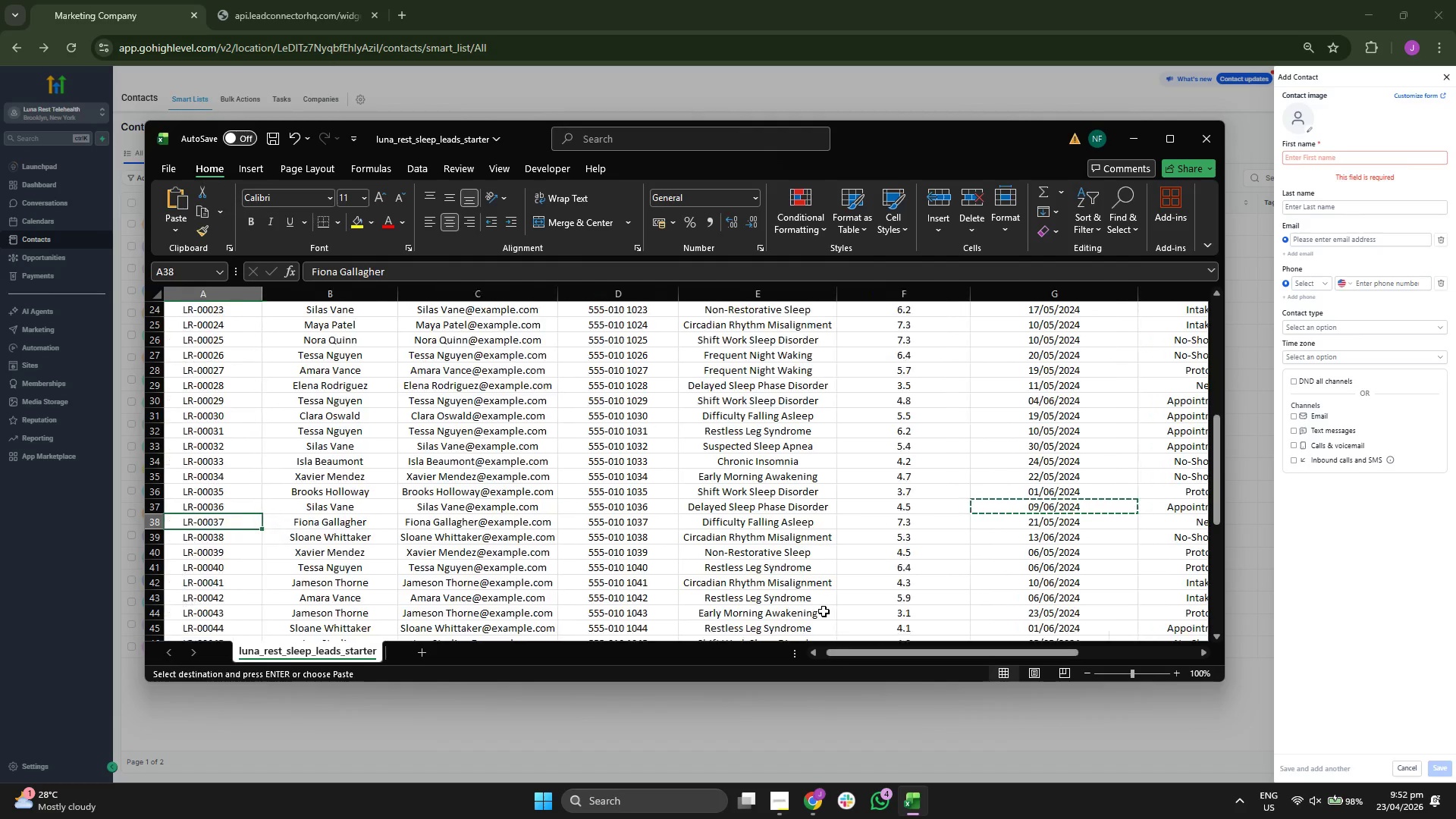 
key(ArrowRight)
 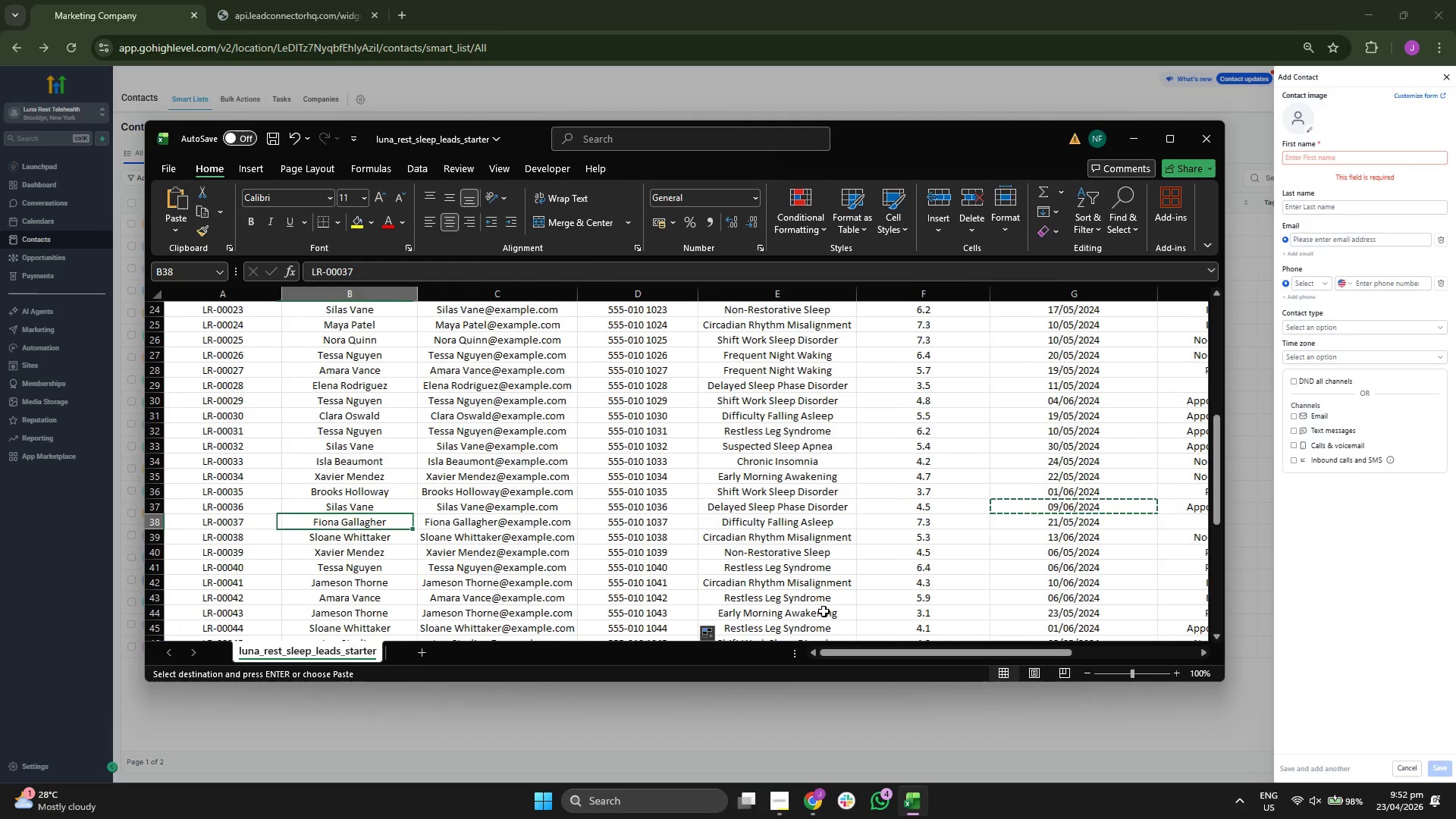 
key(ArrowRight)
 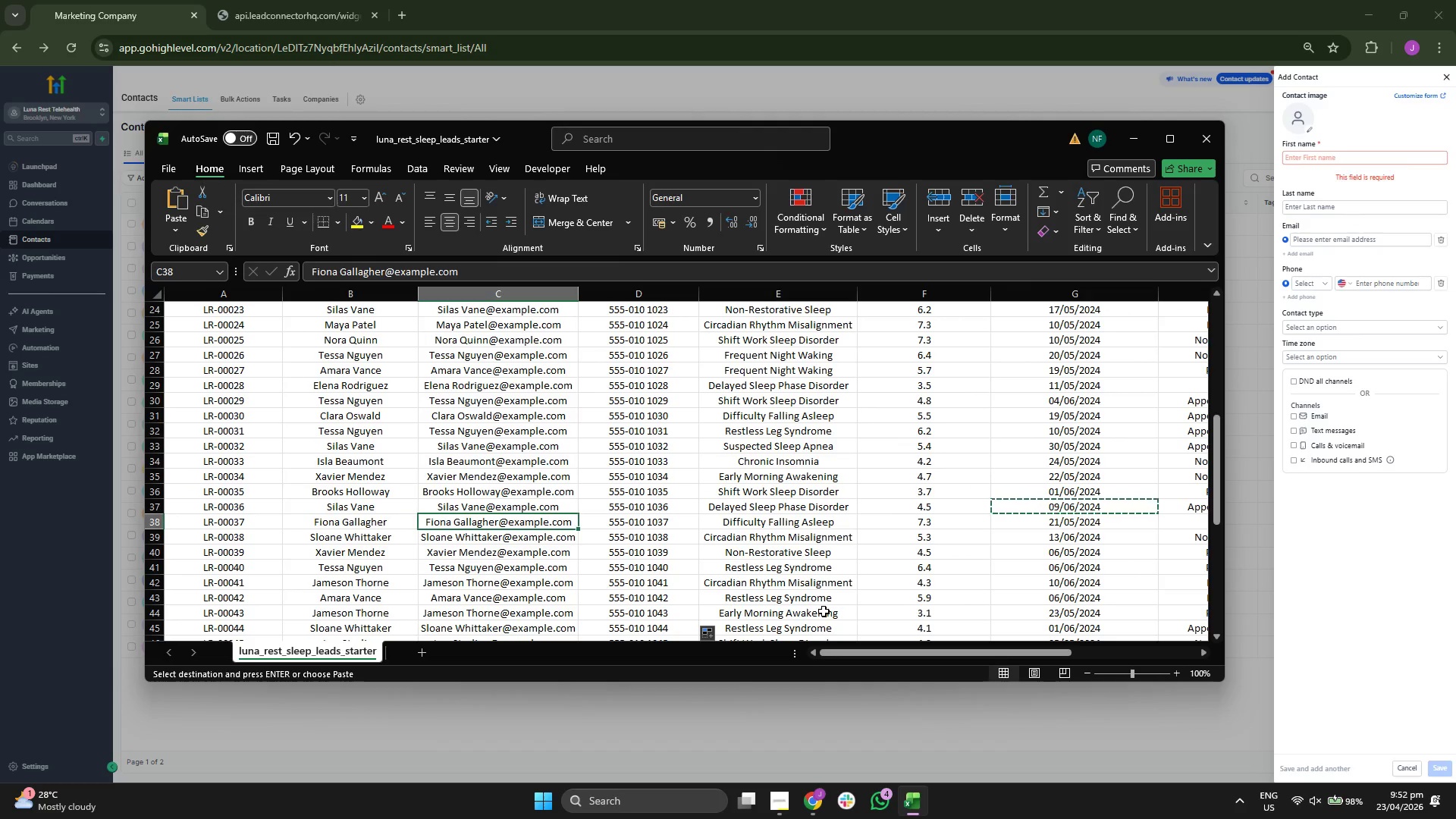 
key(Control+ControlLeft)
 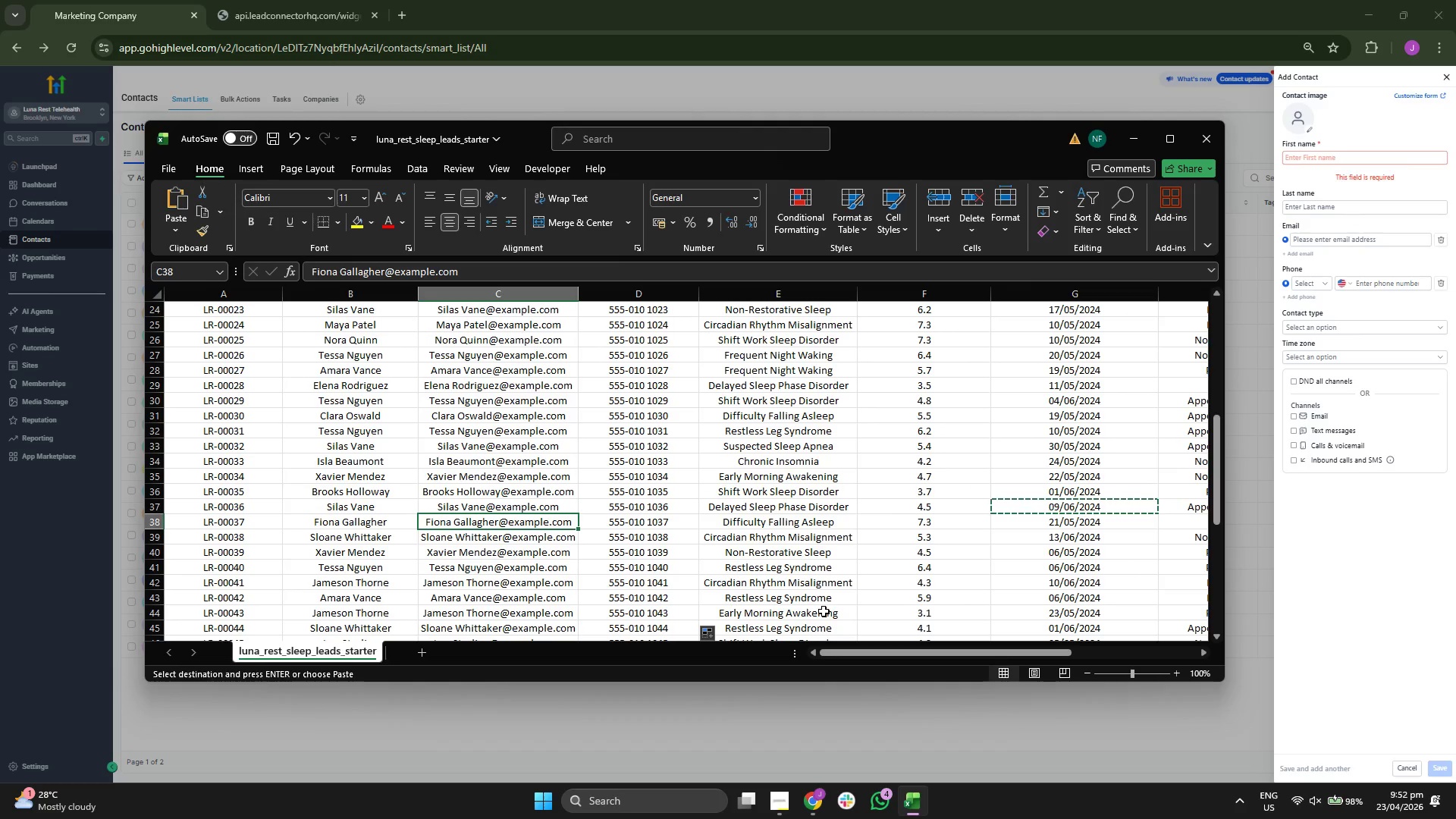 
key(Control+C)
 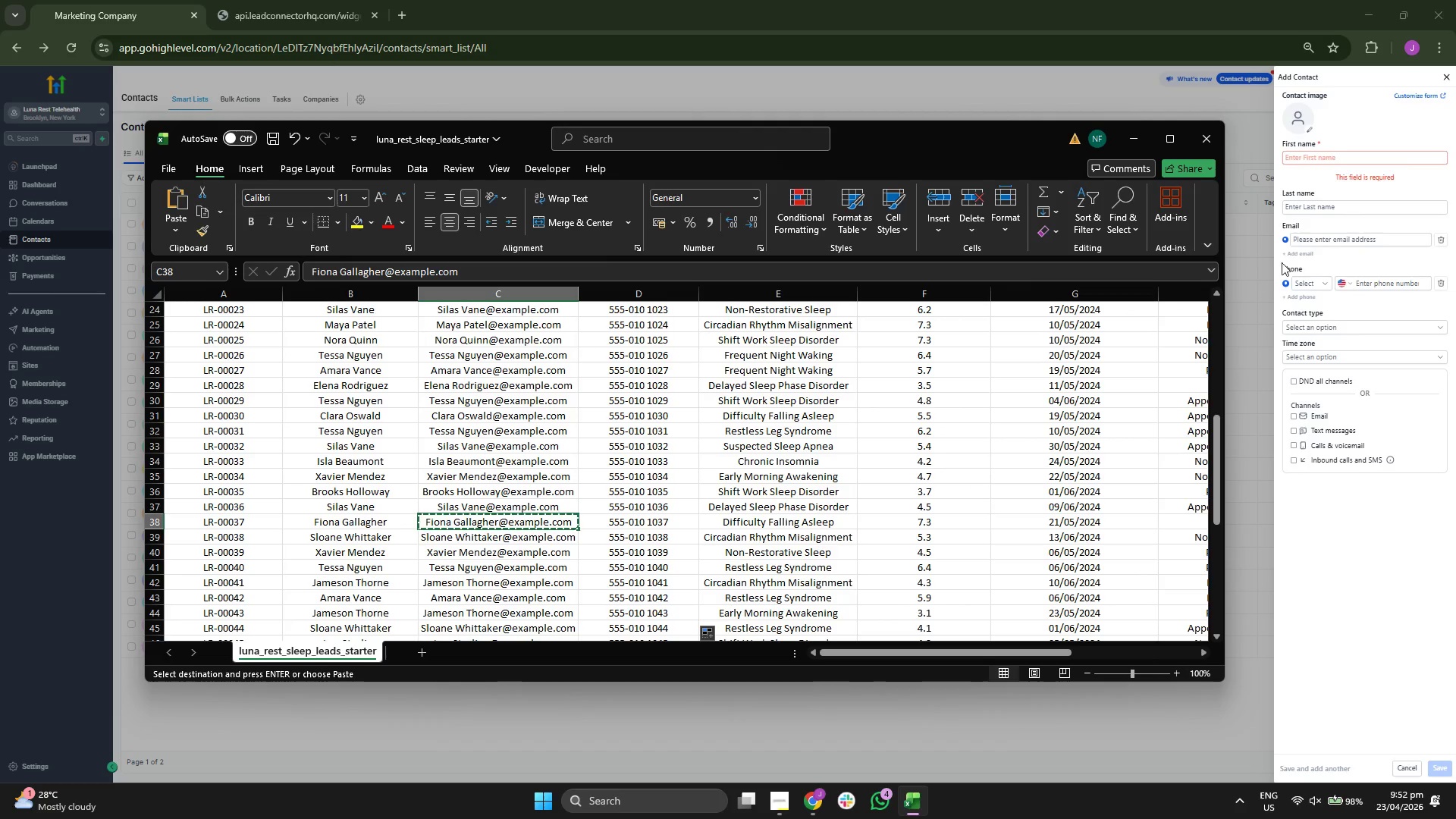 
left_click([1338, 239])
 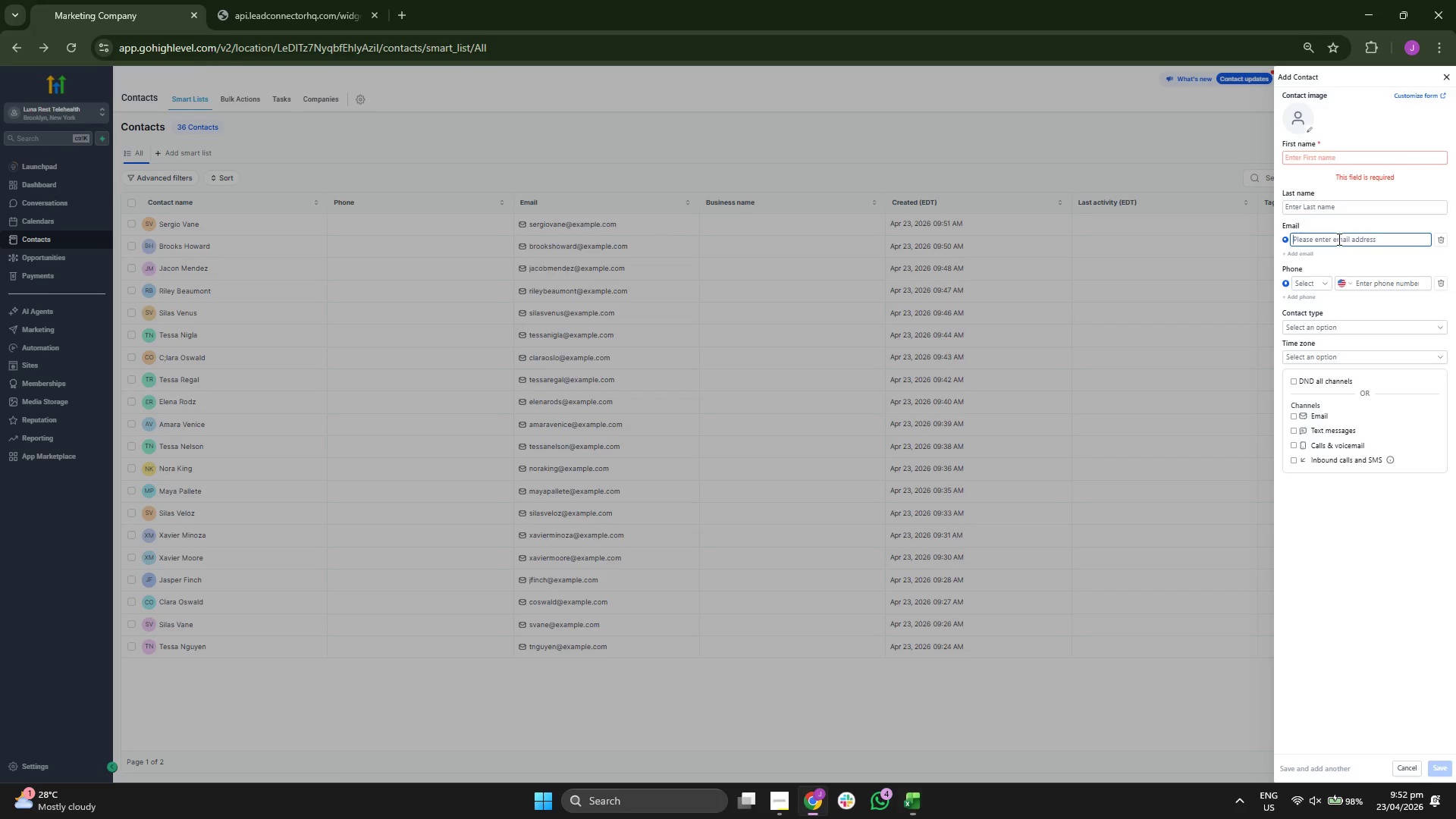 
key(Control+ControlLeft)
 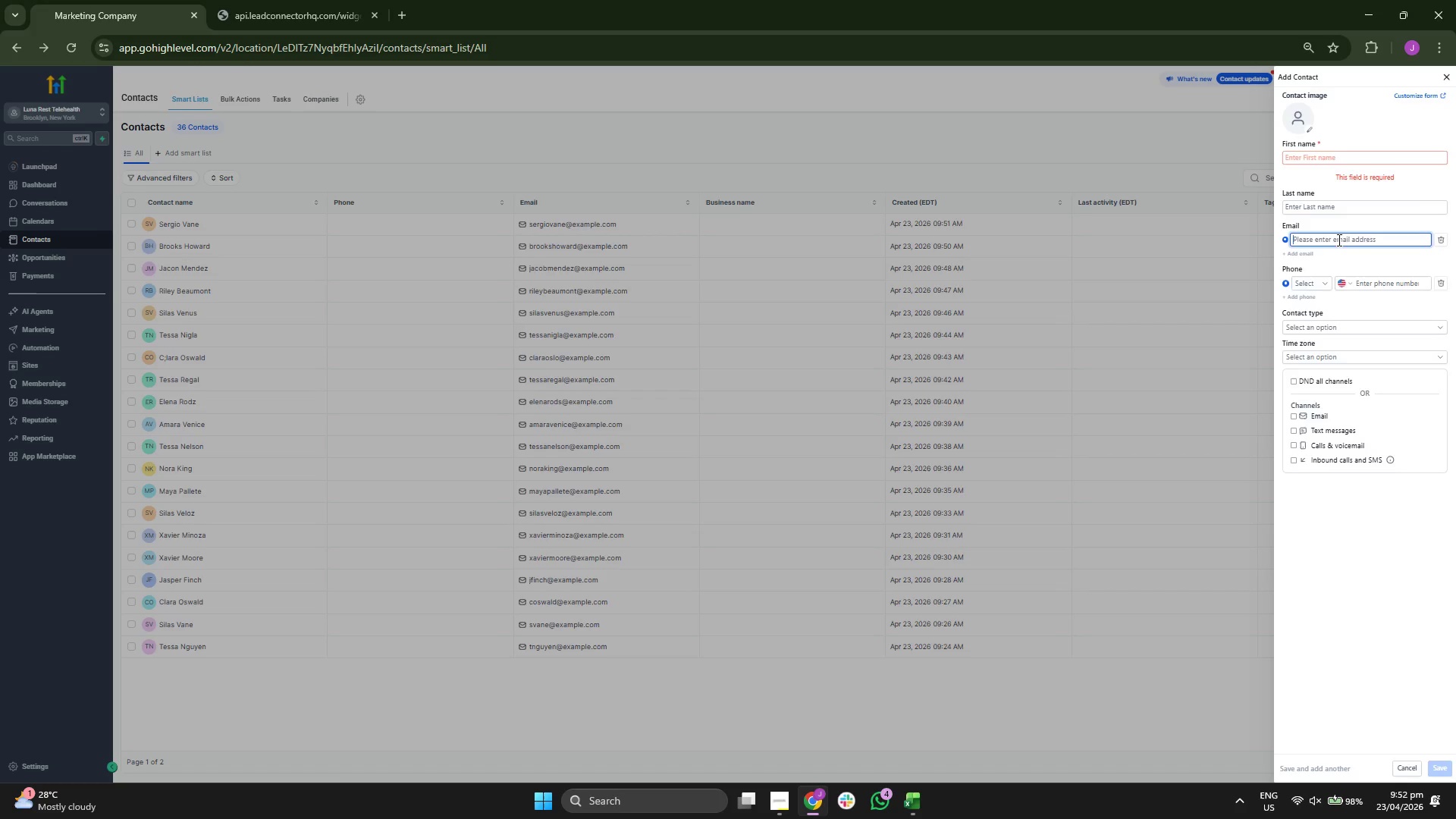 
key(Control+V)
 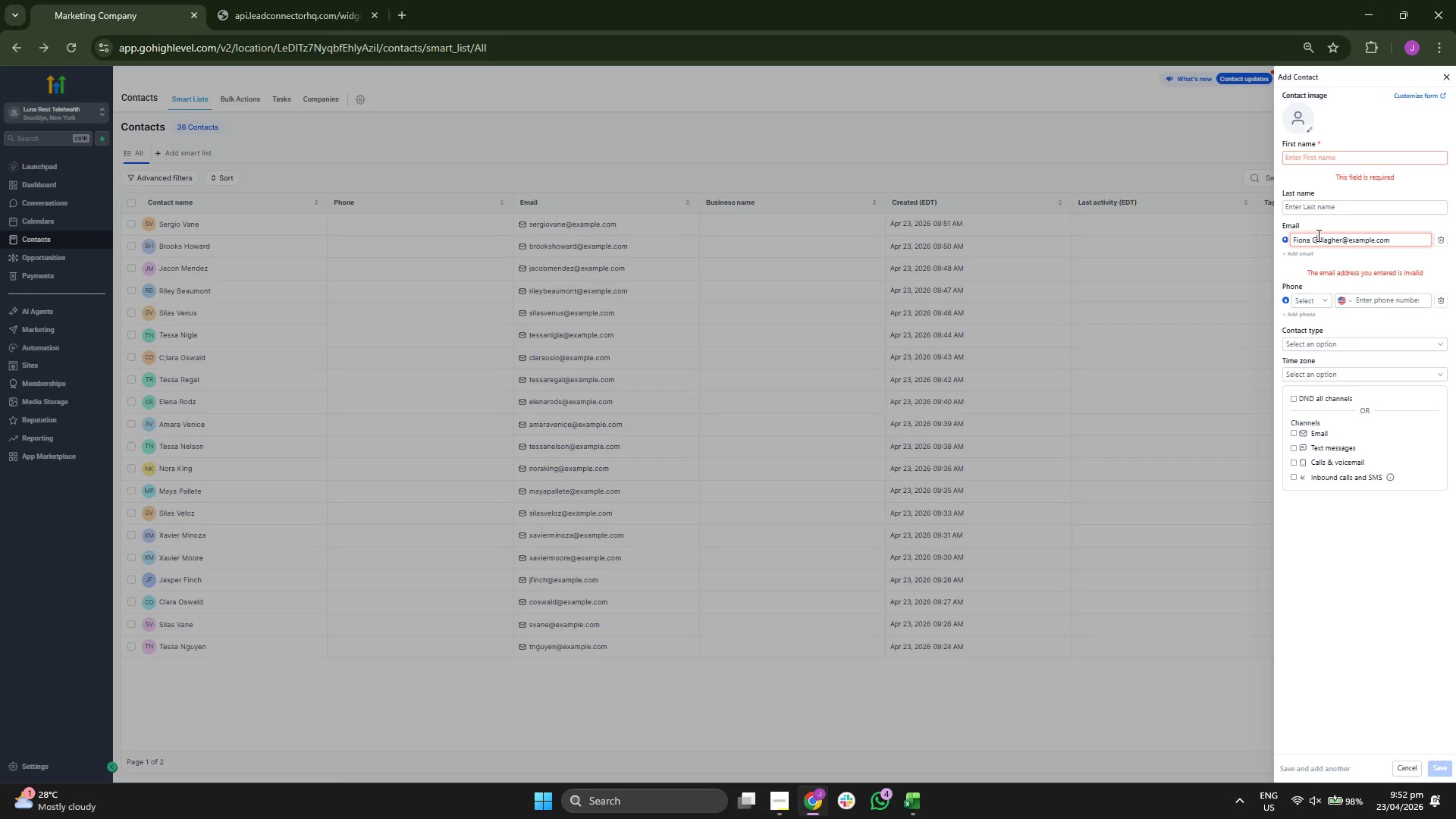 
key(ArrowLeft)
 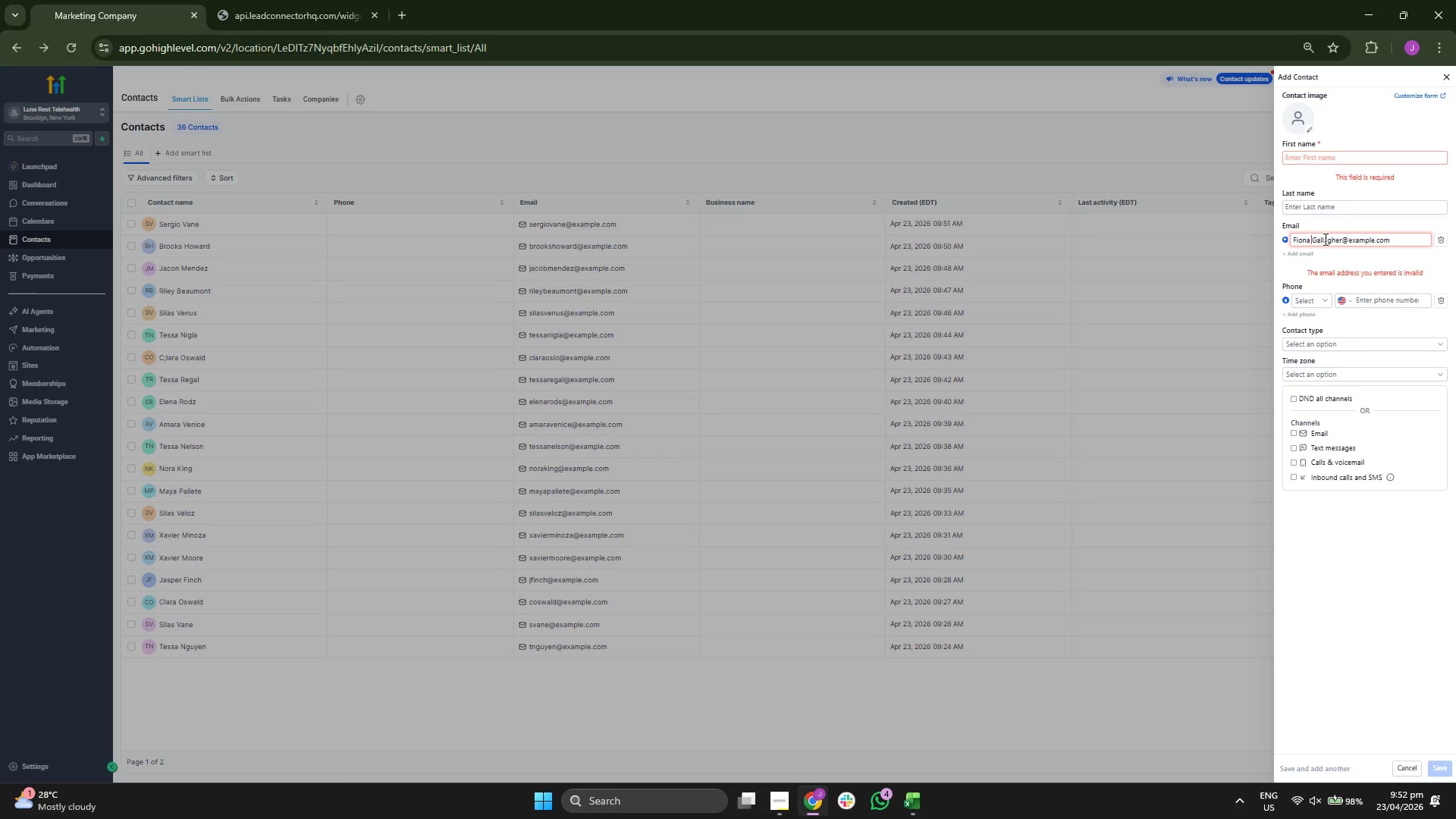 
key(Backspace)
key(Backspace)
key(Backspace)
key(Backspace)
key(Backspace)
type(elisa)
key(Backspace)
key(Backspace)
key(Backspace)
type(lty)
key(Backspace)
 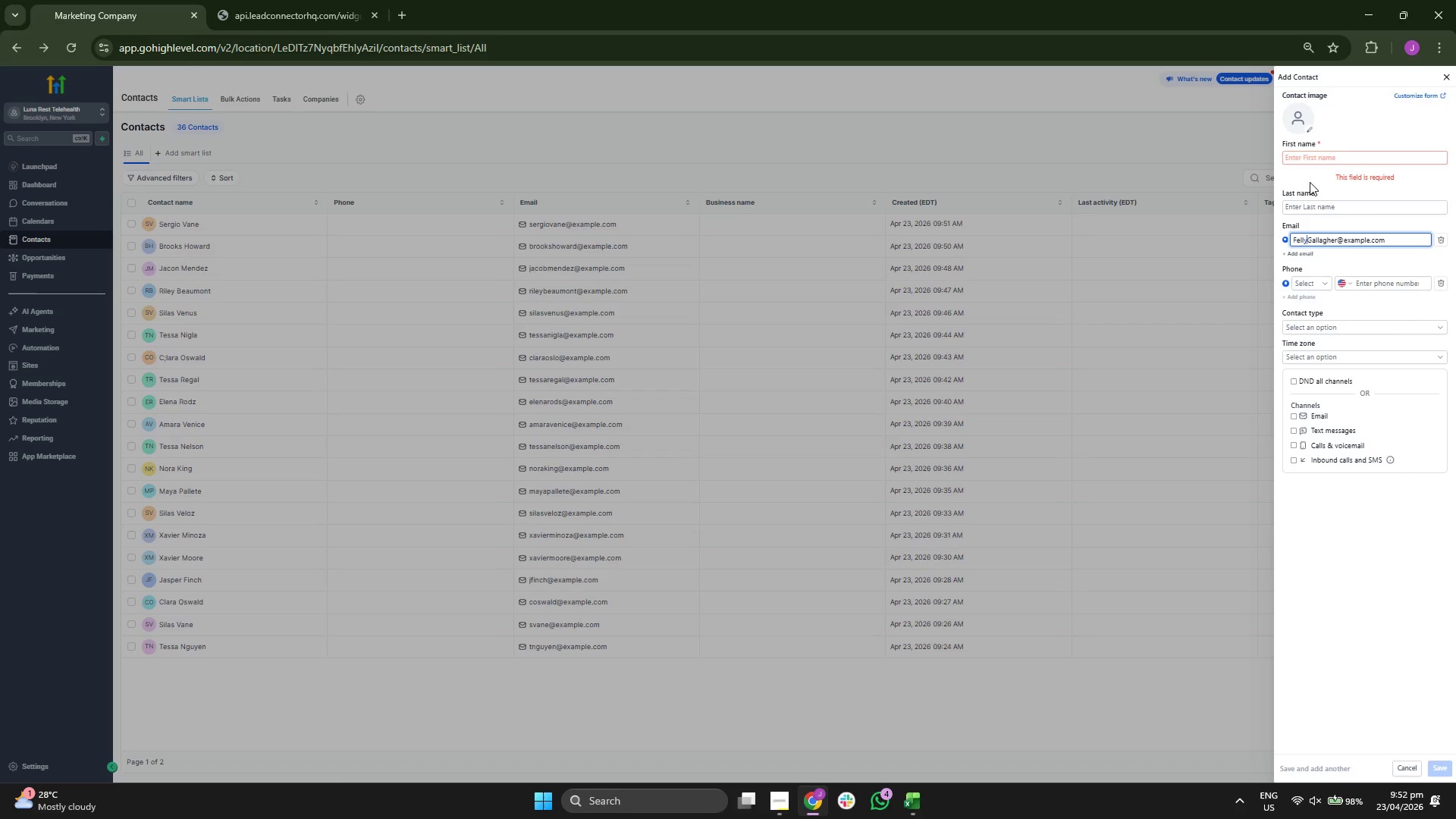 
left_click([1320, 161])
 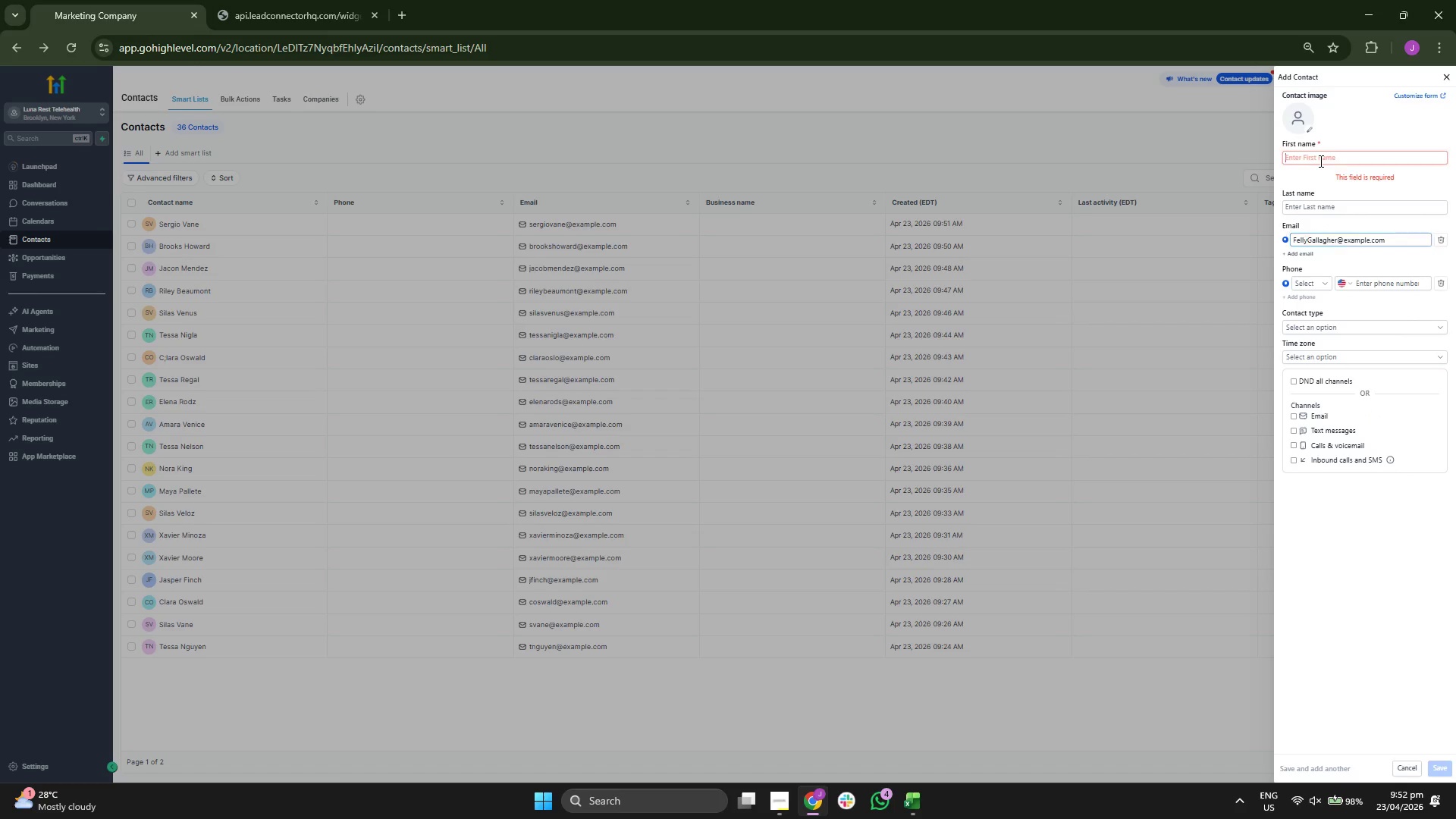 
type(Felley)
key(Backspace)
key(Backspace)
type(y)
key(Tab)
type(Gallagher)
 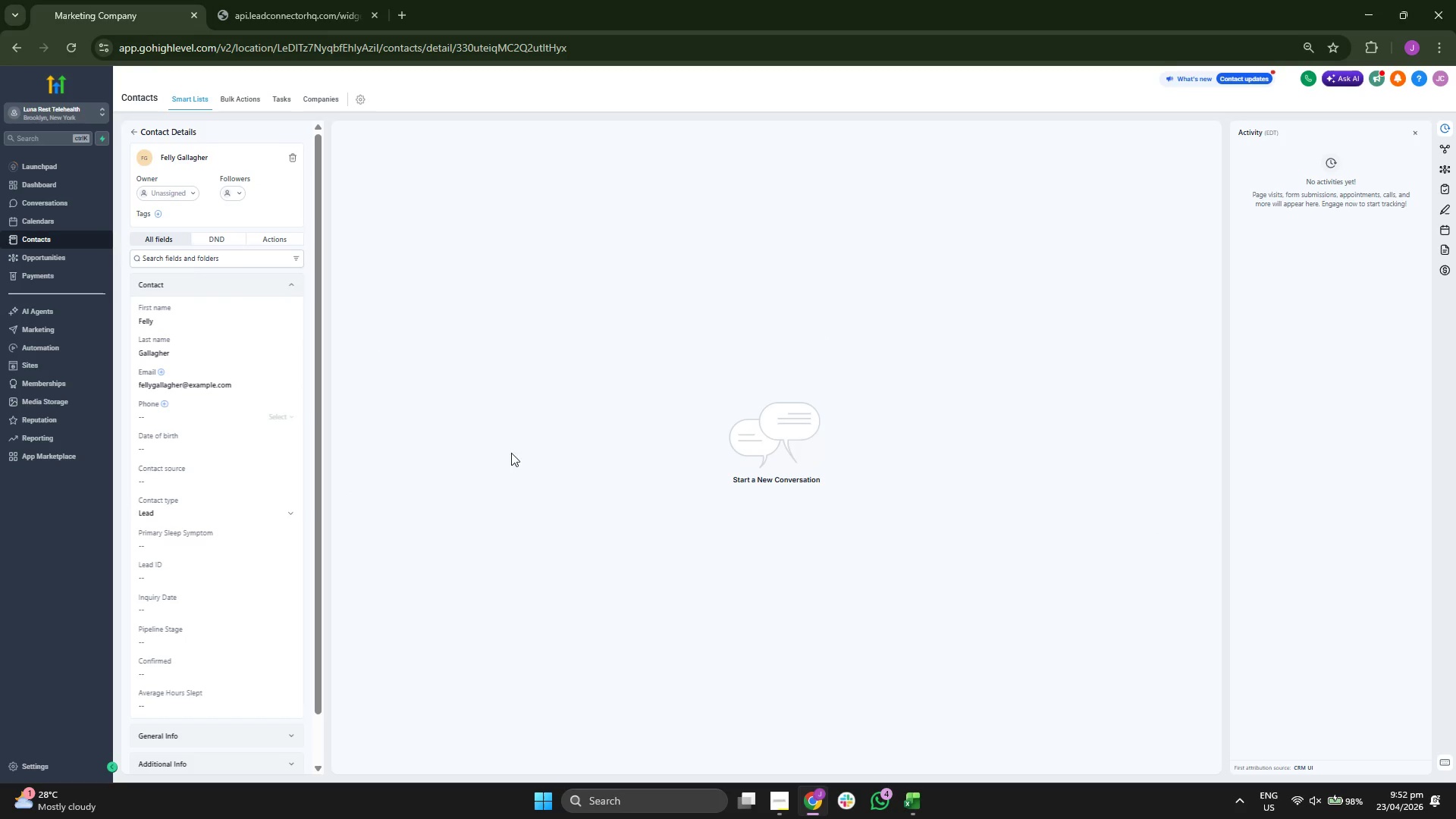 
wait(7.55)
 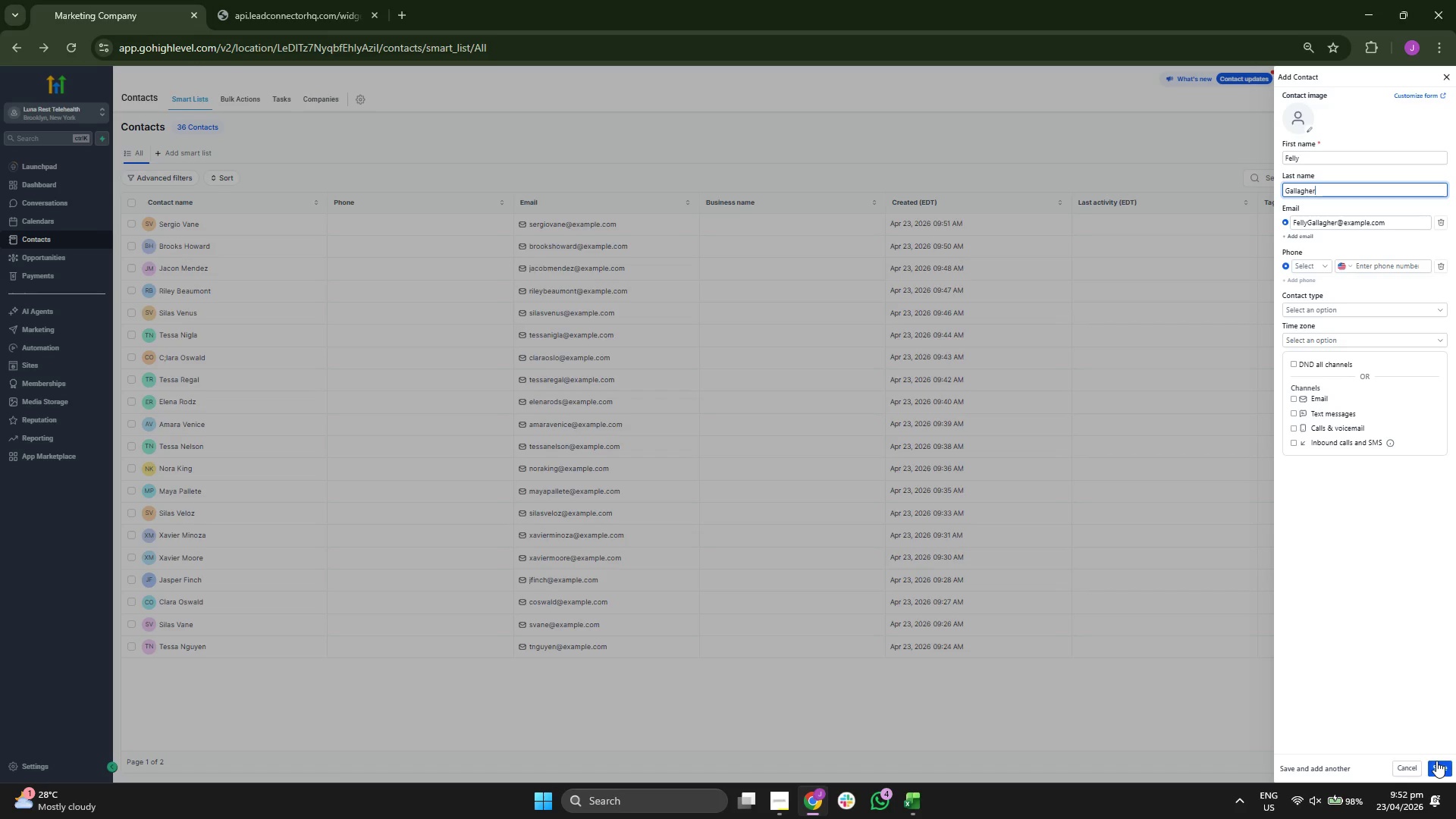 
left_click([206, 573])
 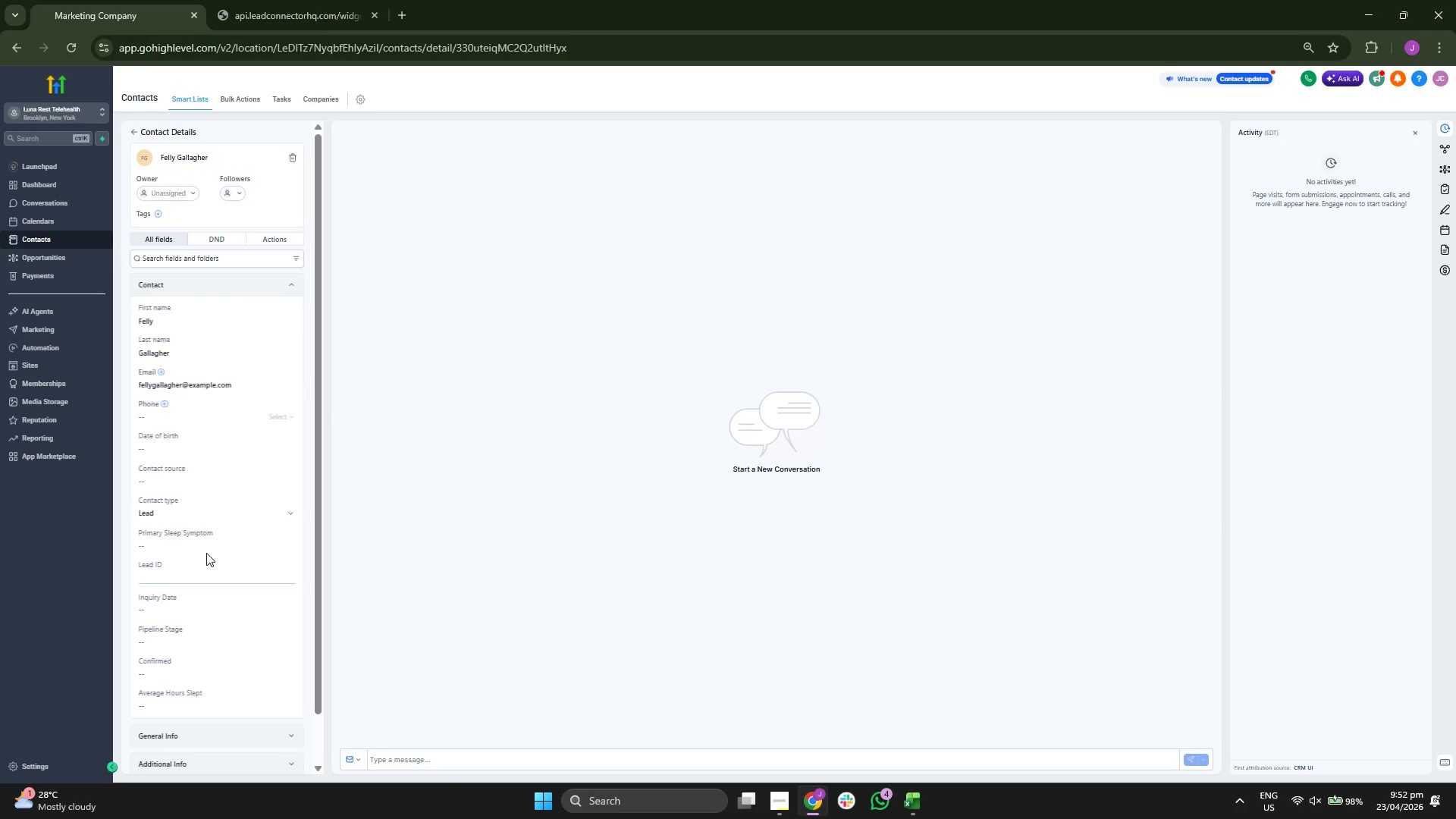 
type(LR-00037)
 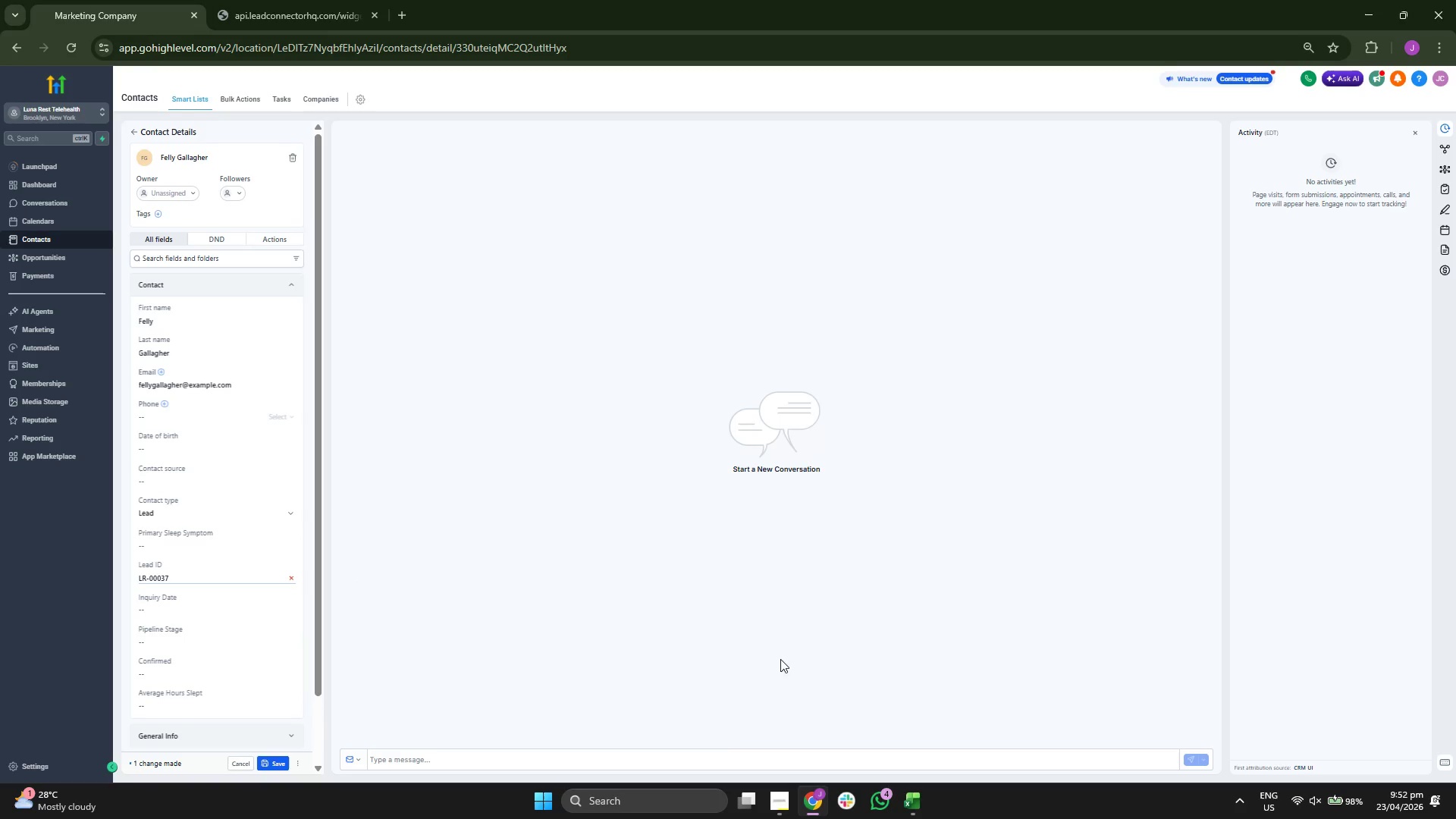 
left_click([920, 811])
 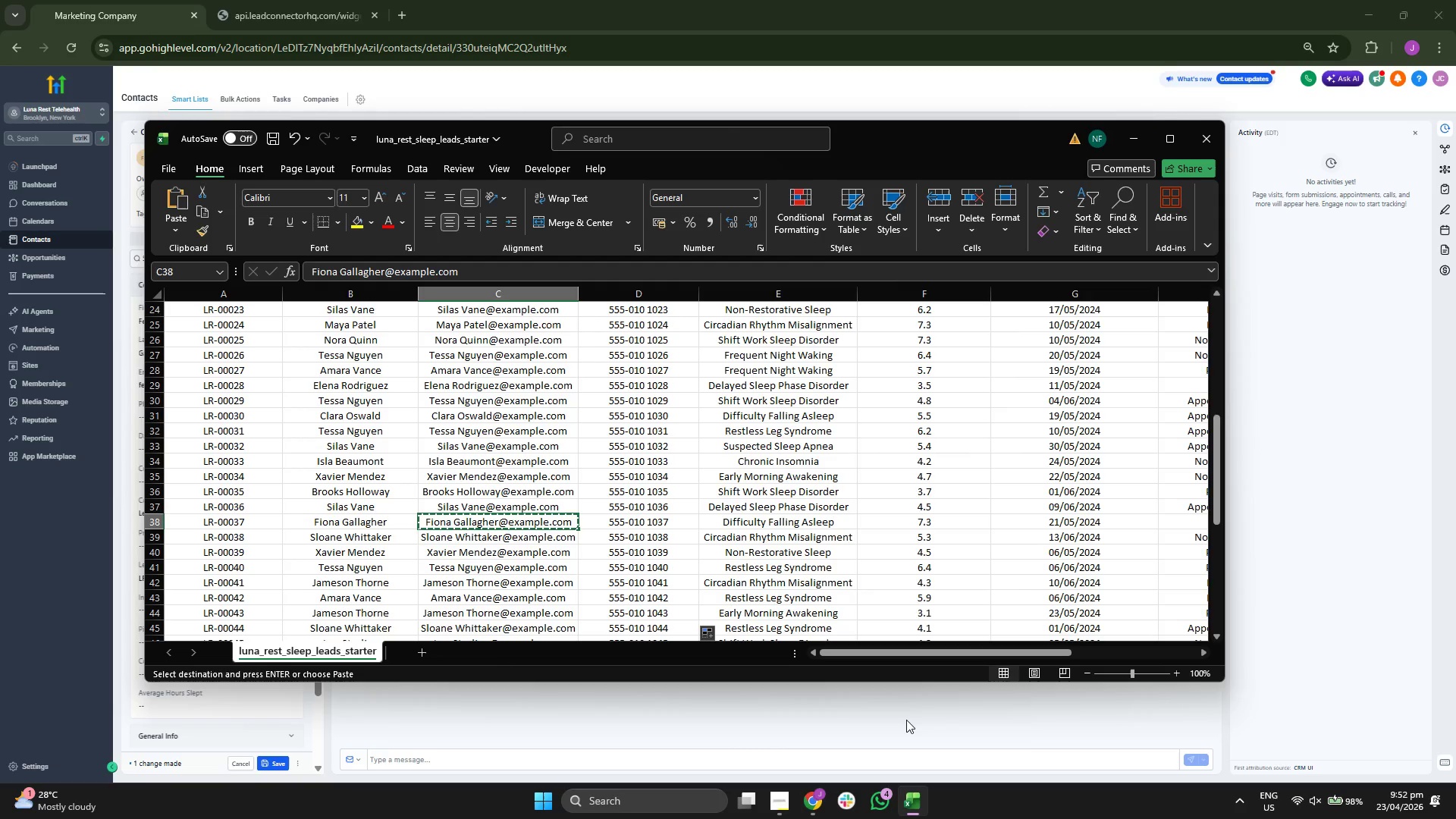 
key(ArrowRight)
 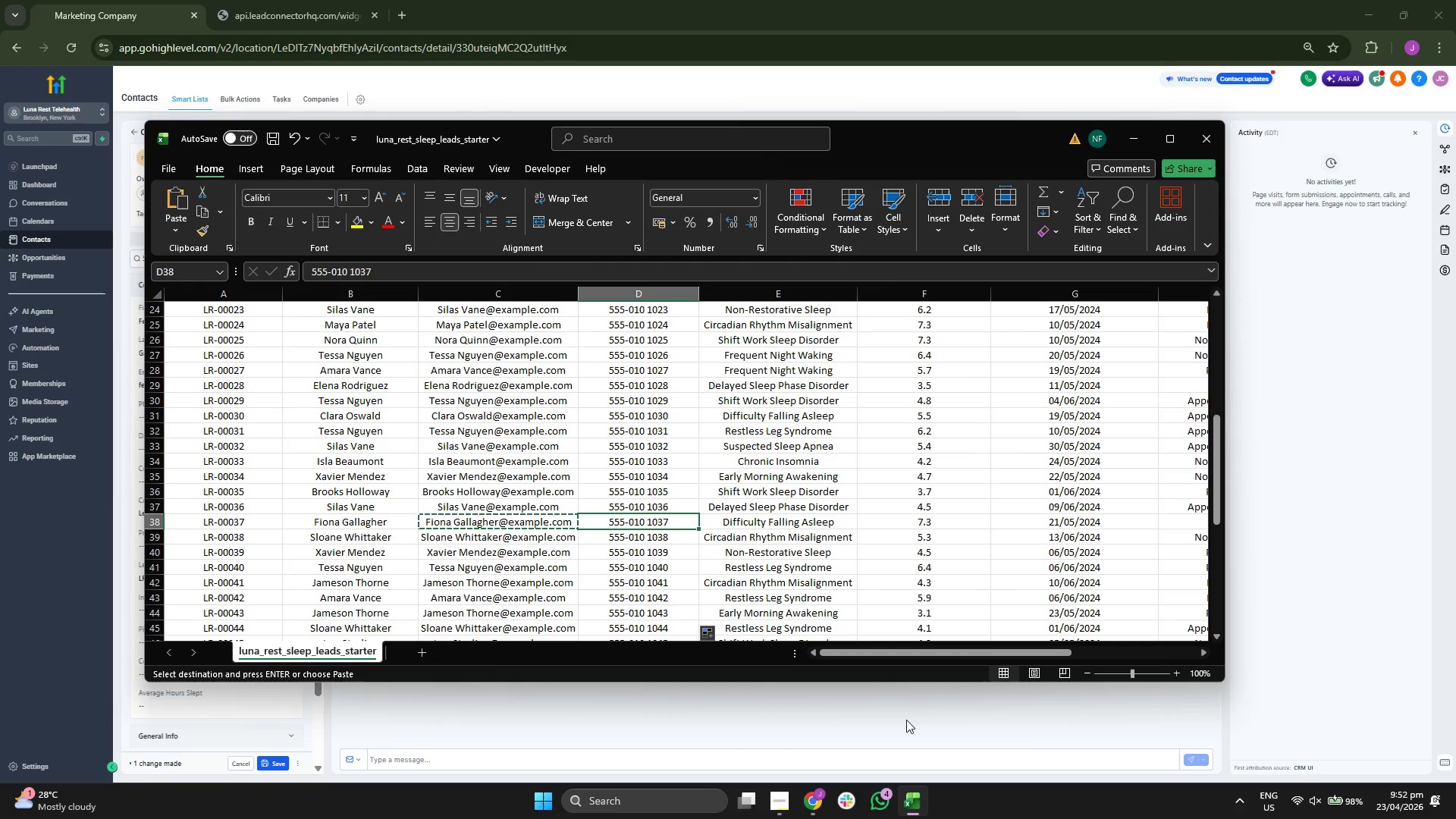 
key(ArrowRight)
 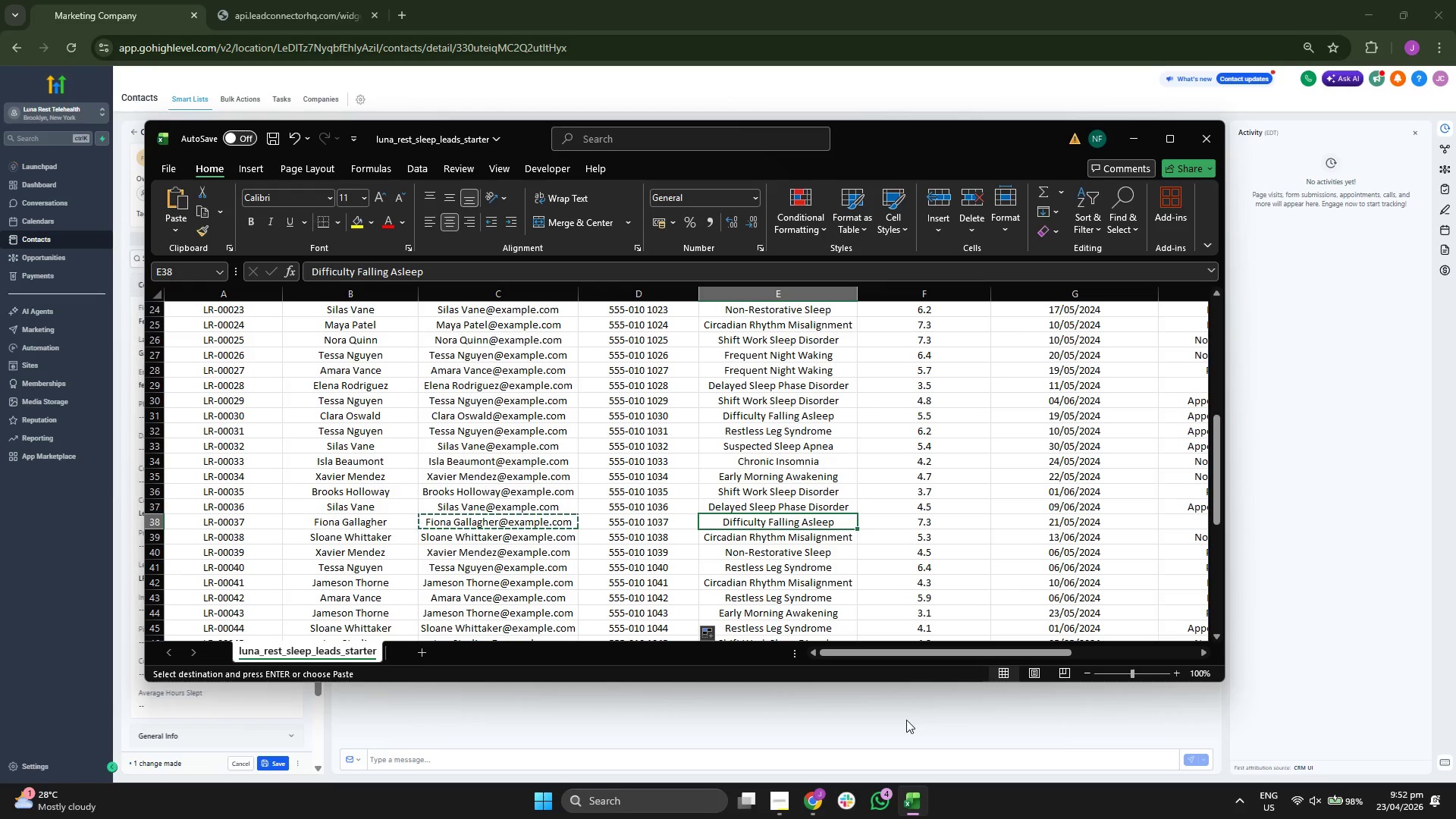 
key(Control+C)
 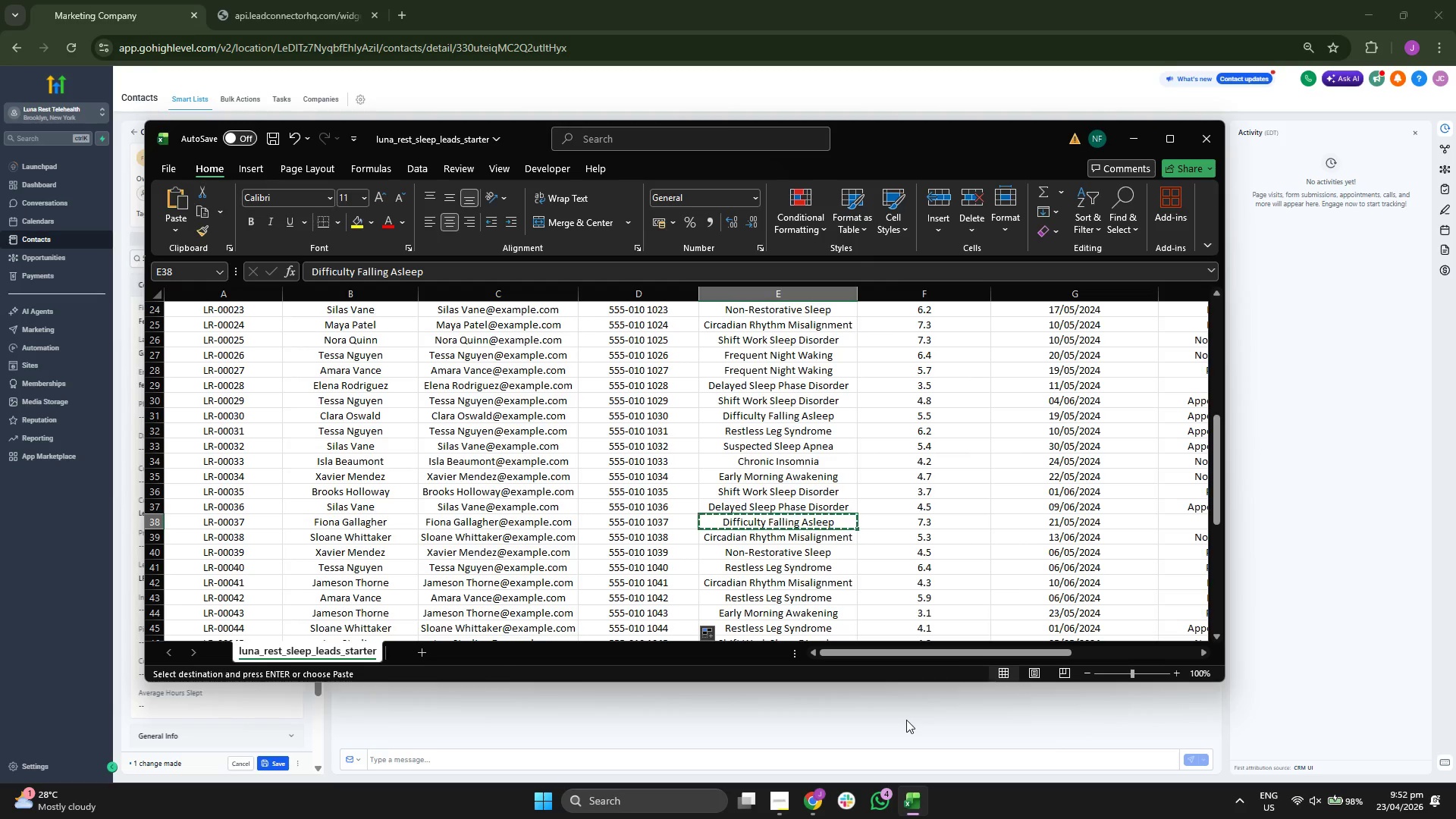 
key(ArrowRight)
 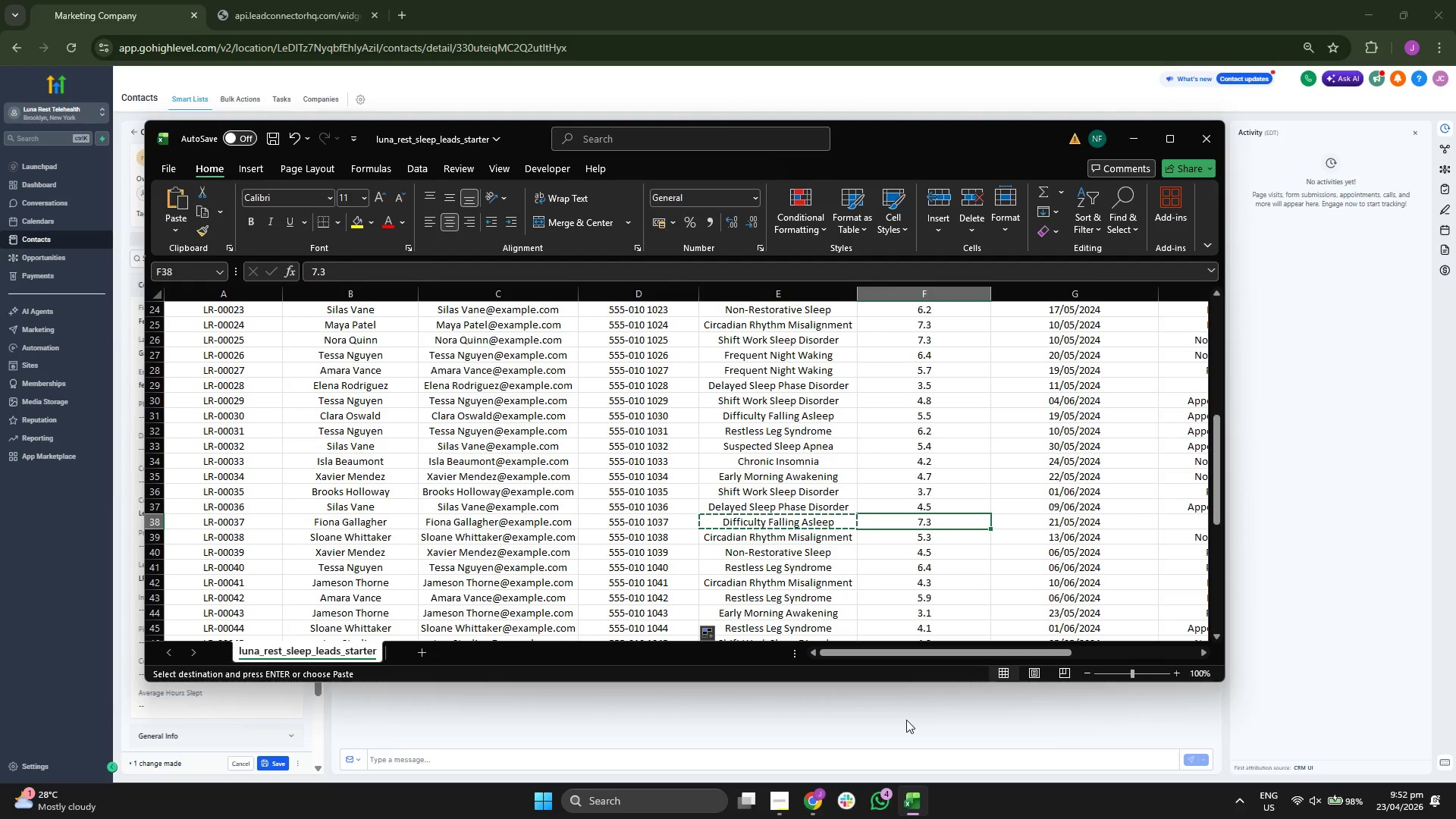 
key(ArrowRight)
 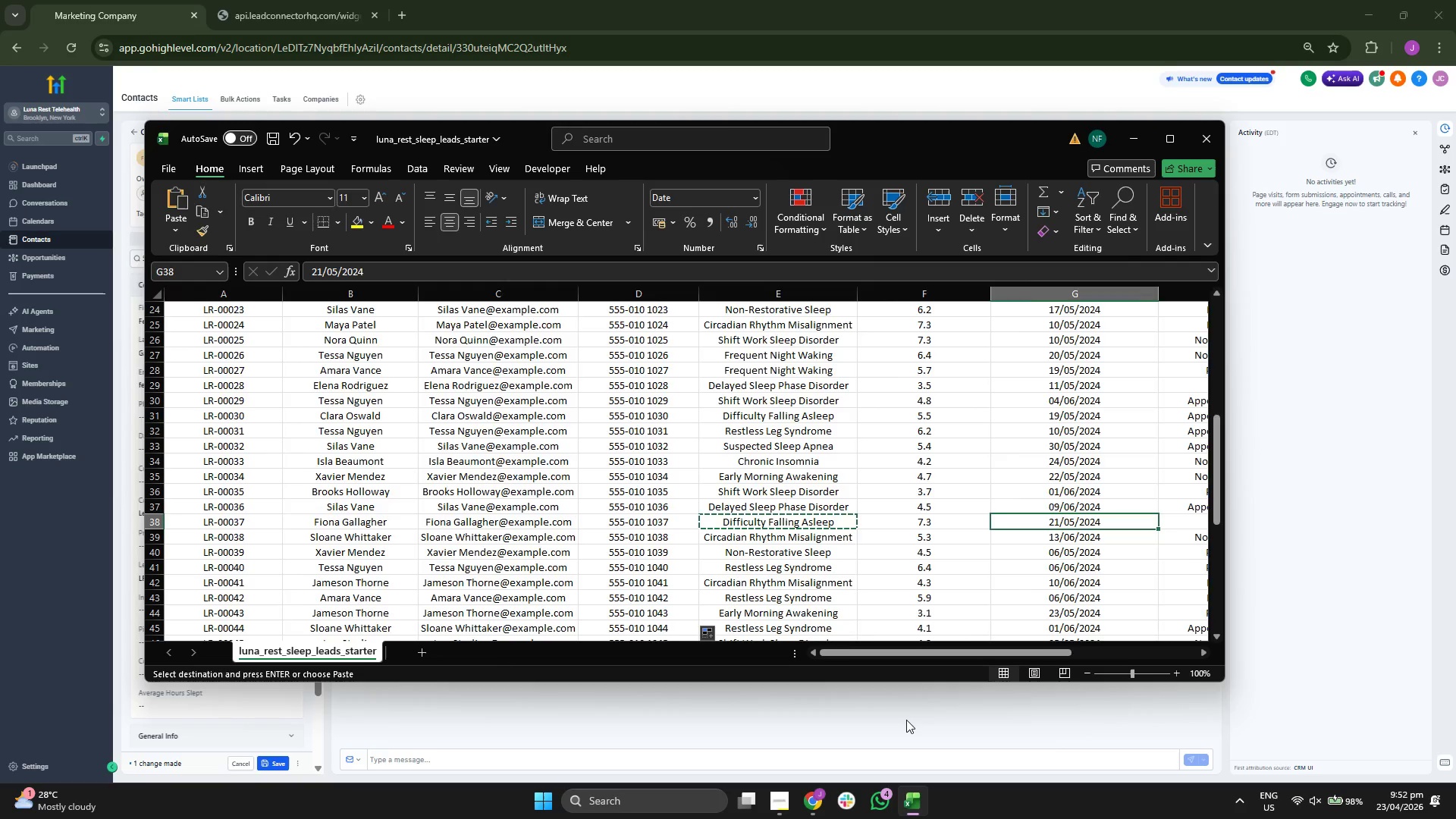 
key(ArrowRight)
 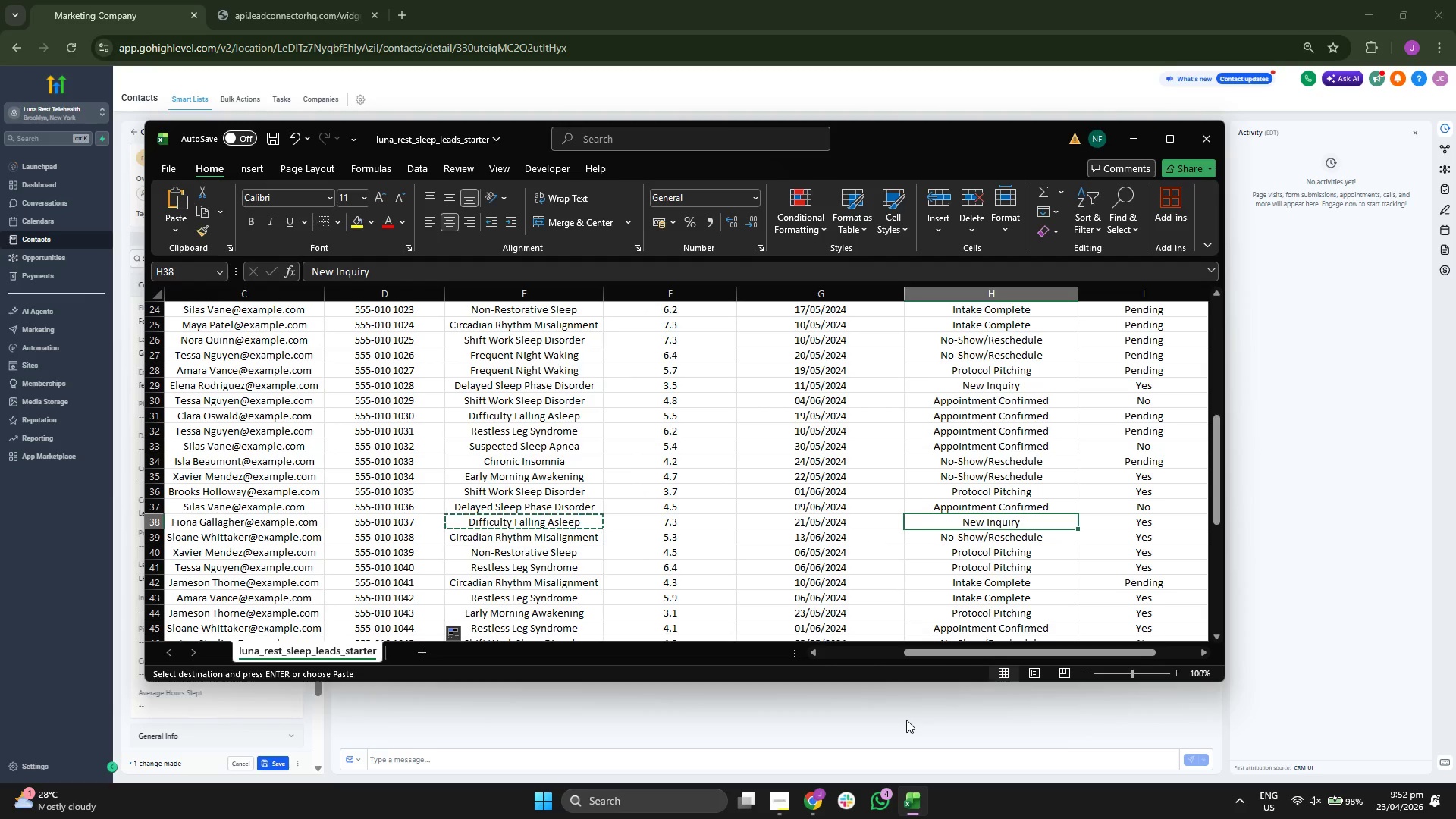 
key(ArrowLeft)
 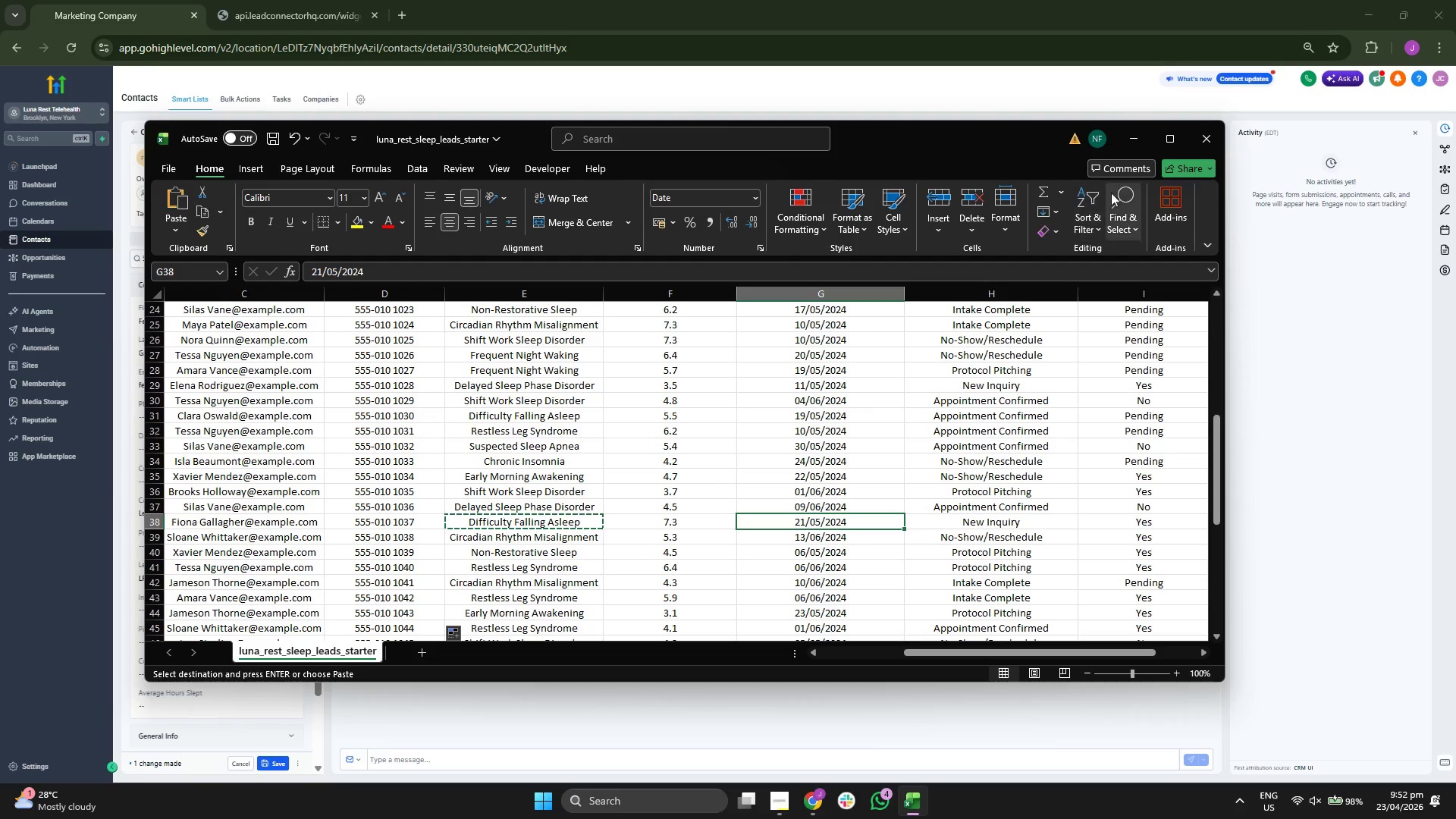 
left_click([1132, 136])
 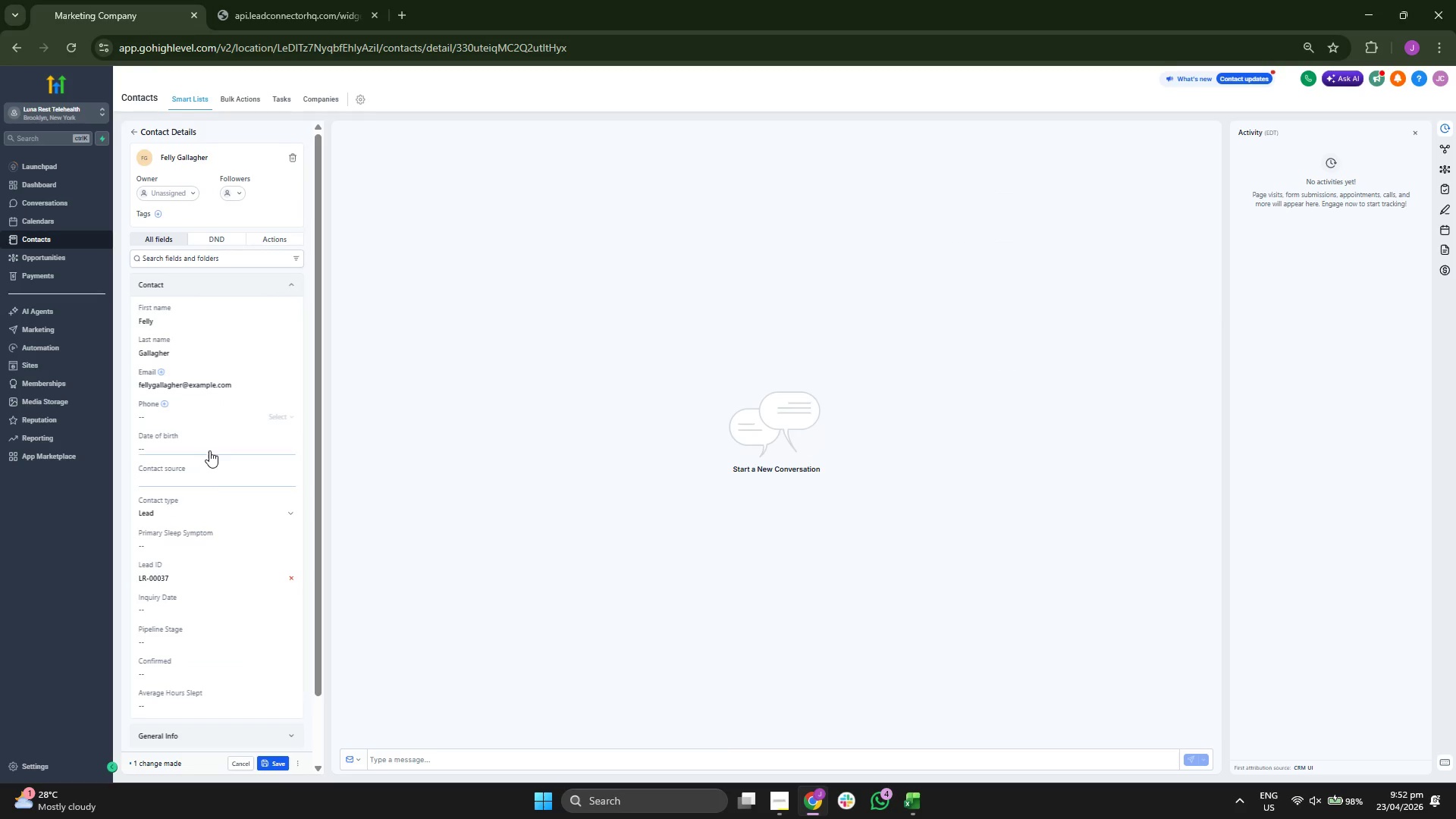 
left_click([202, 545])
 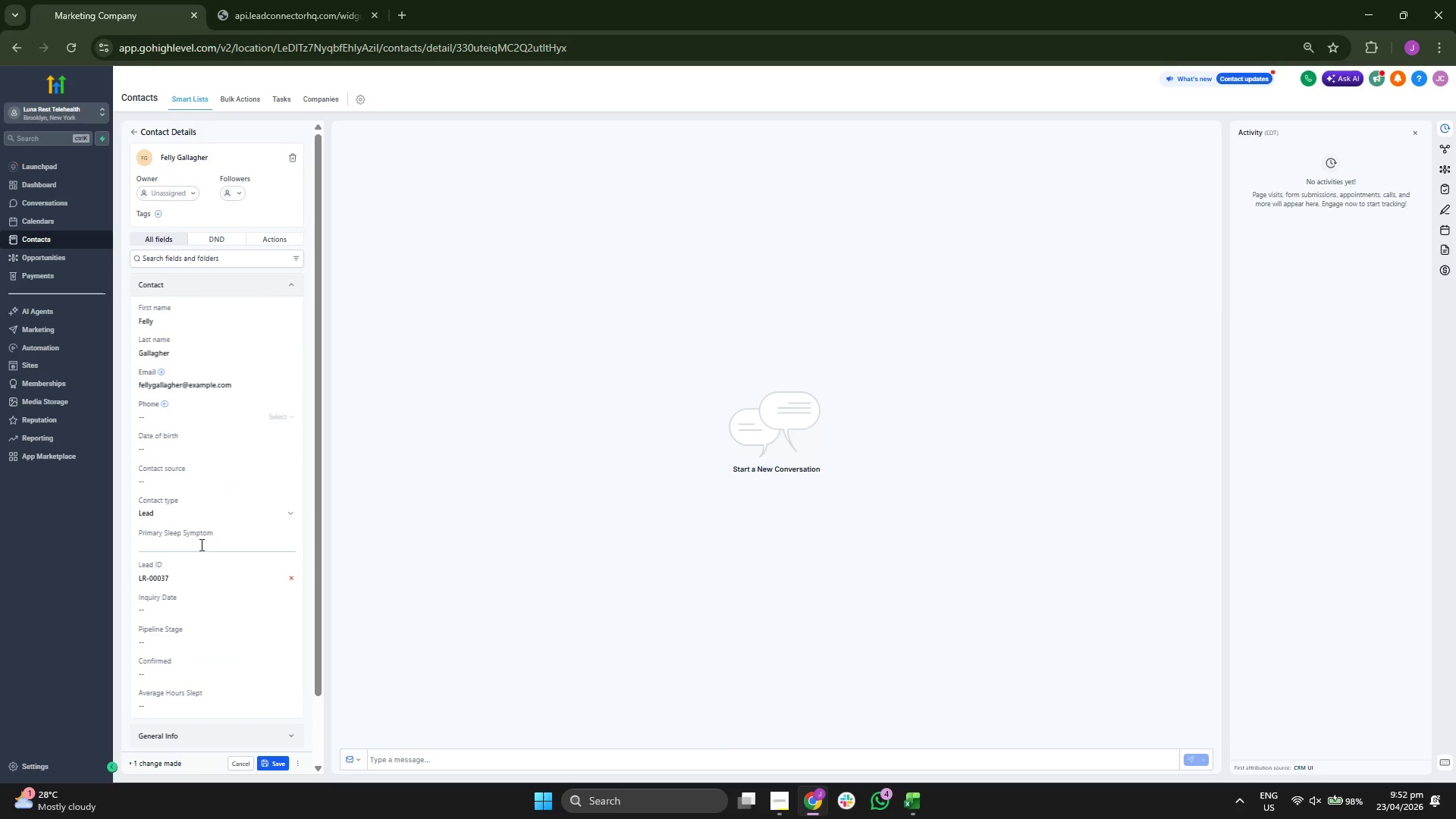 
key(Control+V)
 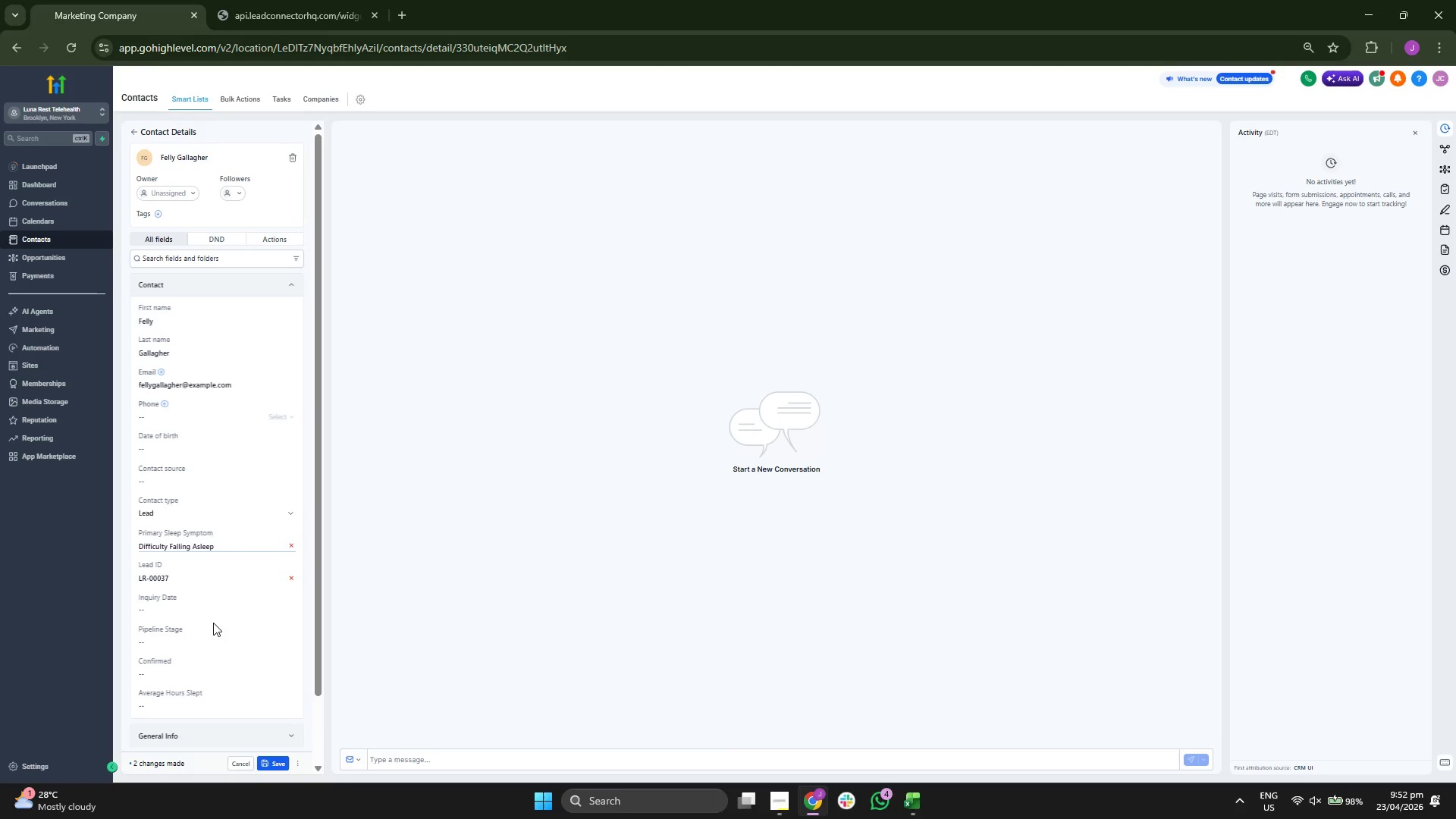 
left_click([207, 709])
 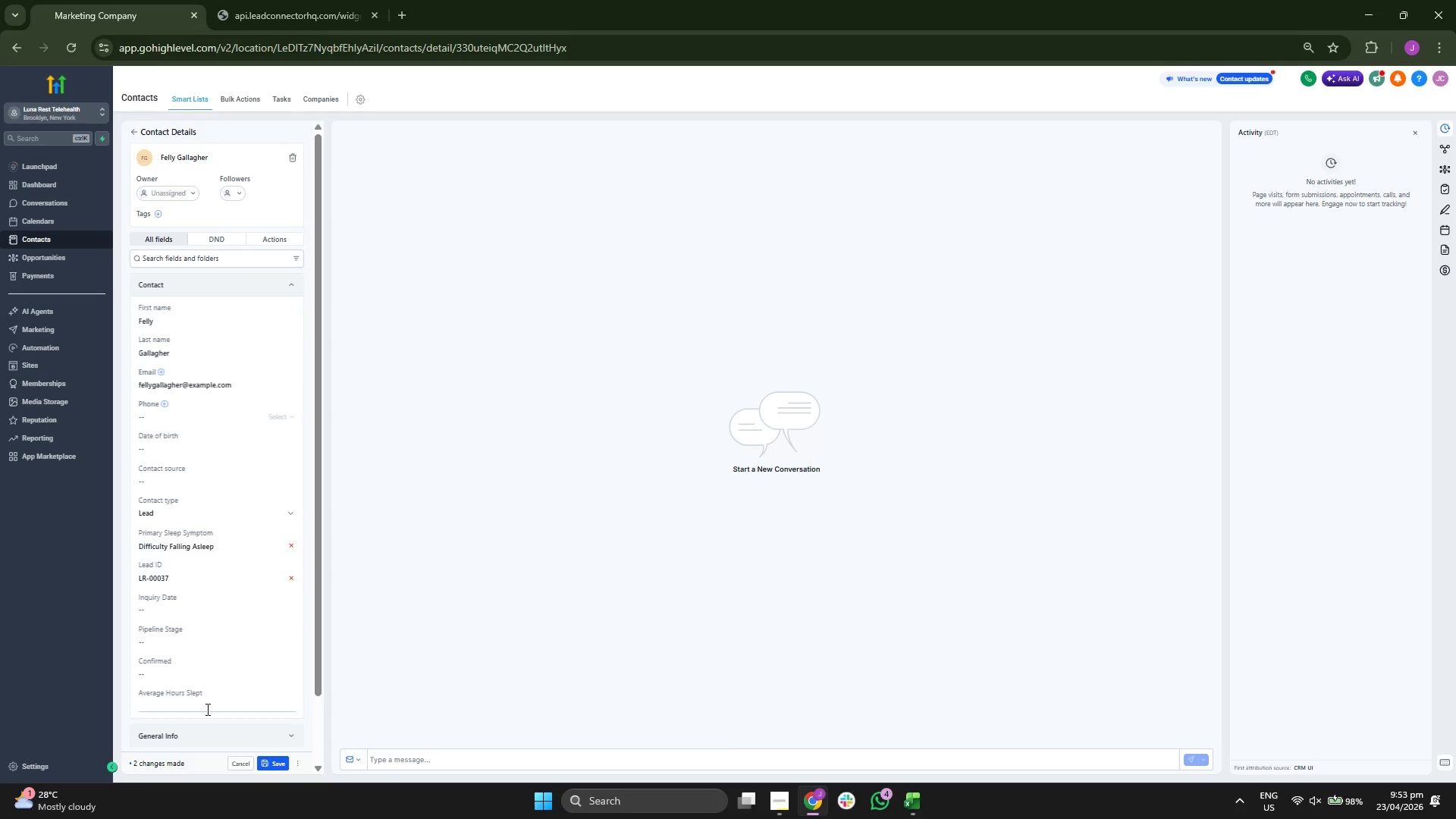 
key(7)
 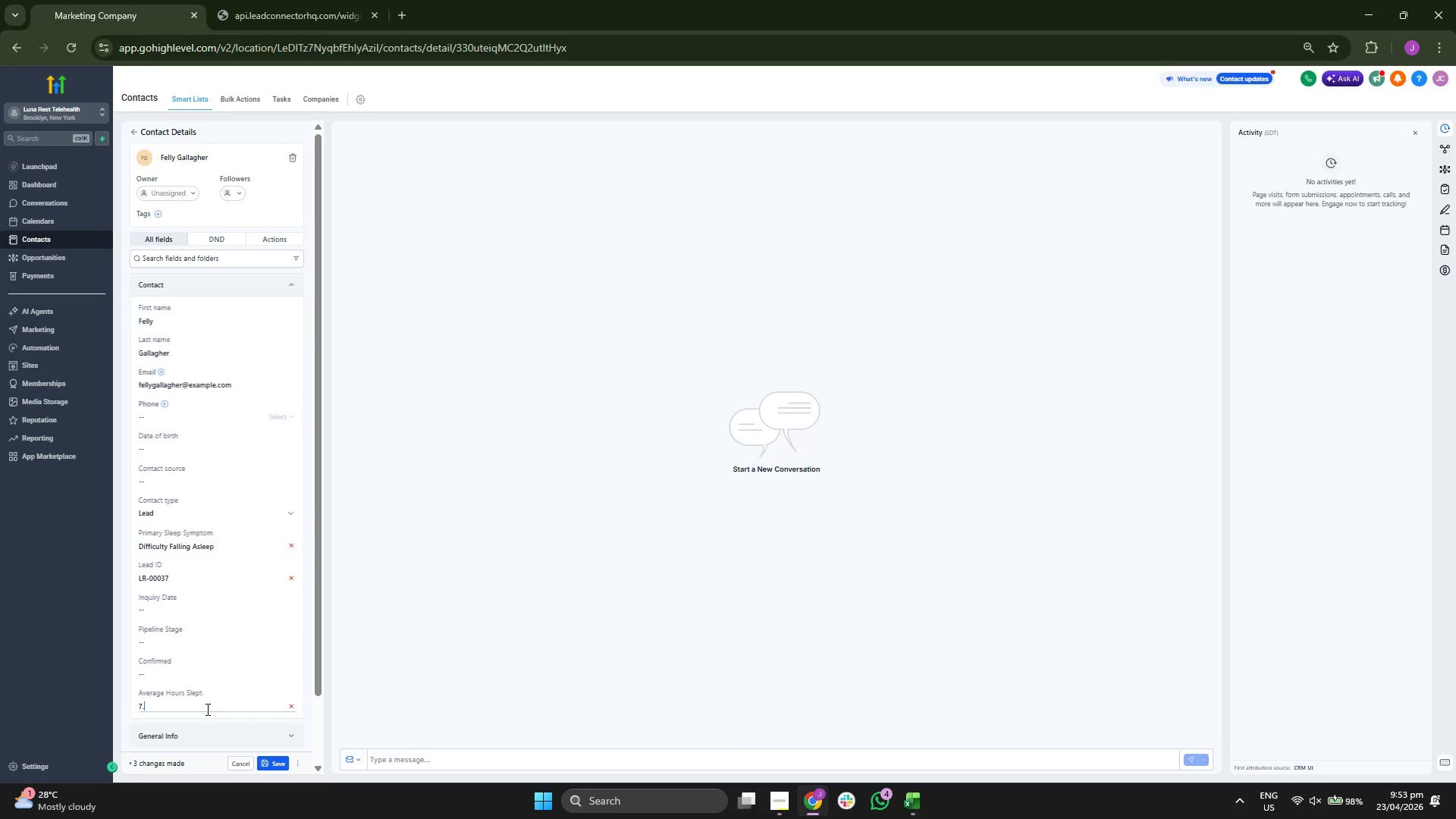 
key(Period)
 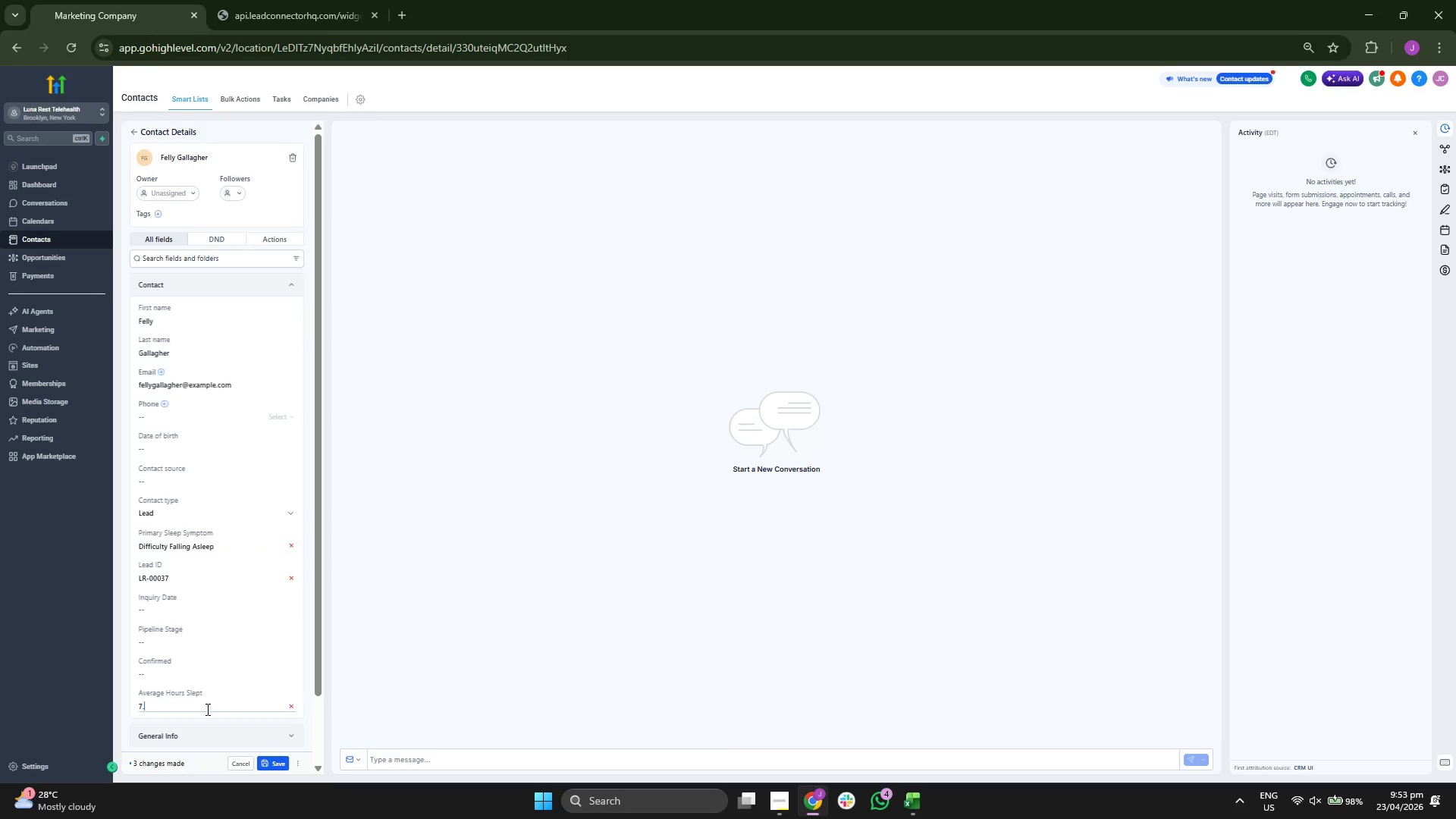 
key(3)
 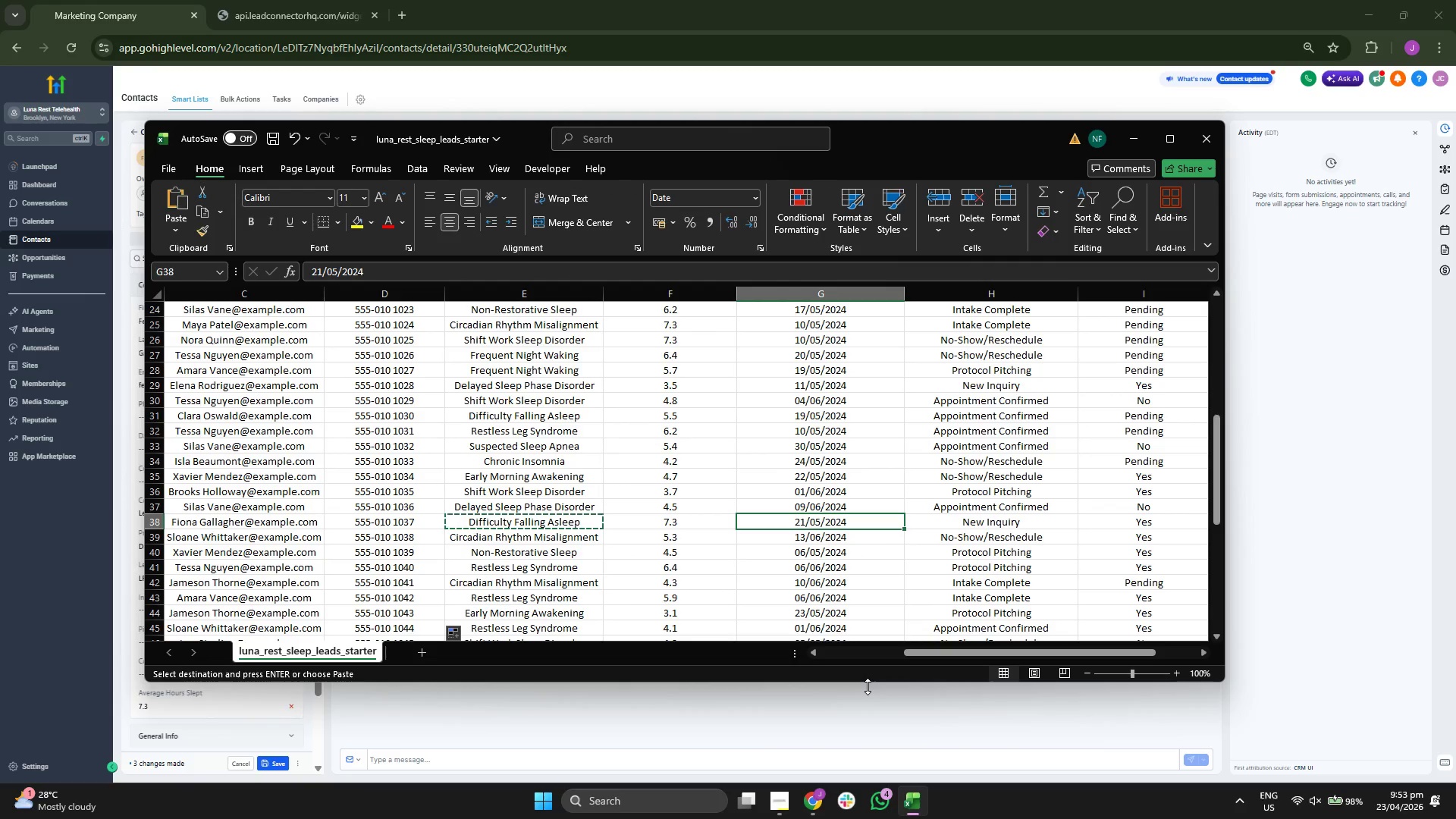 
key(Control+C)
 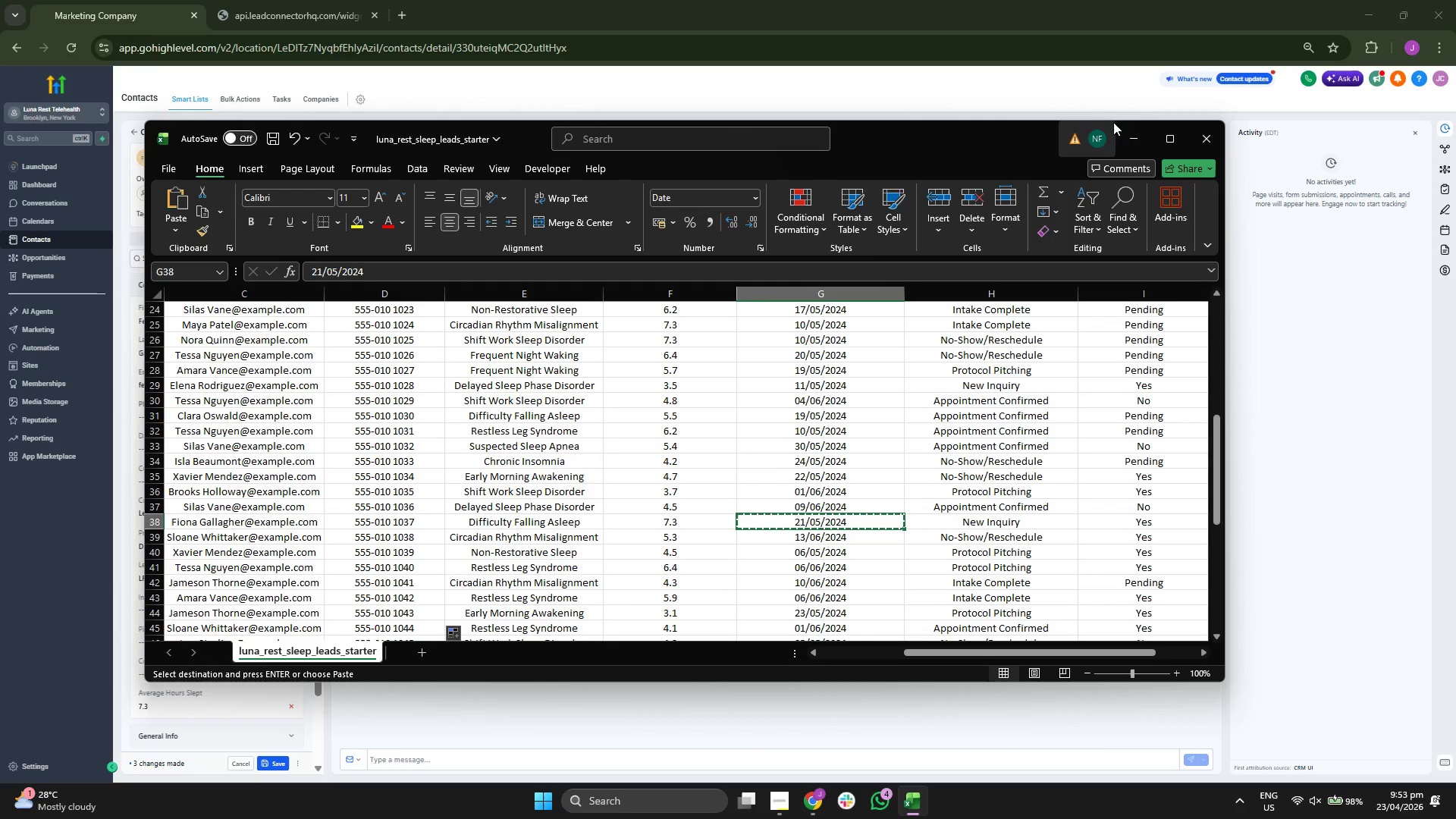 
left_click([1126, 132])
 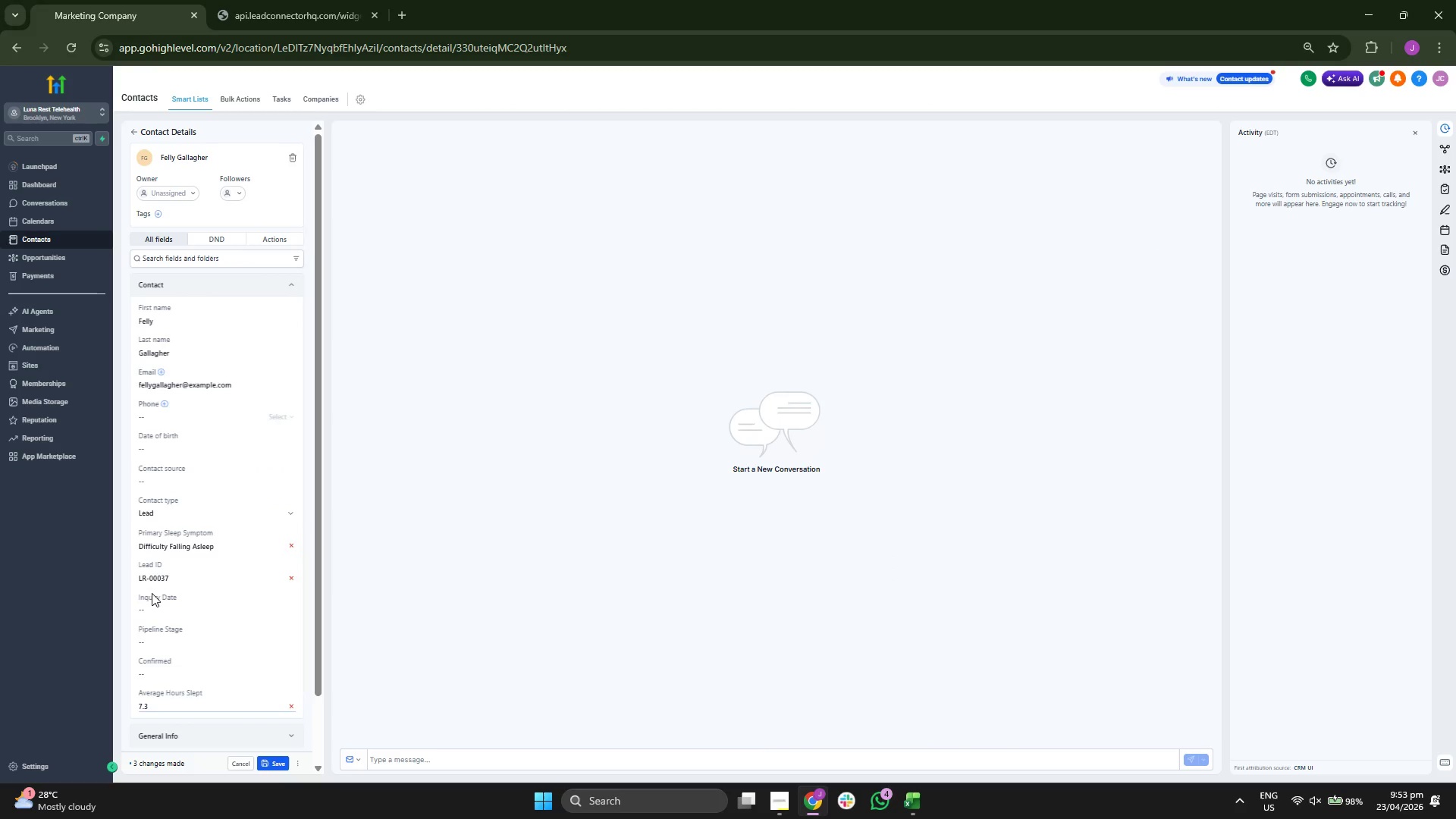 
left_click([178, 615])
 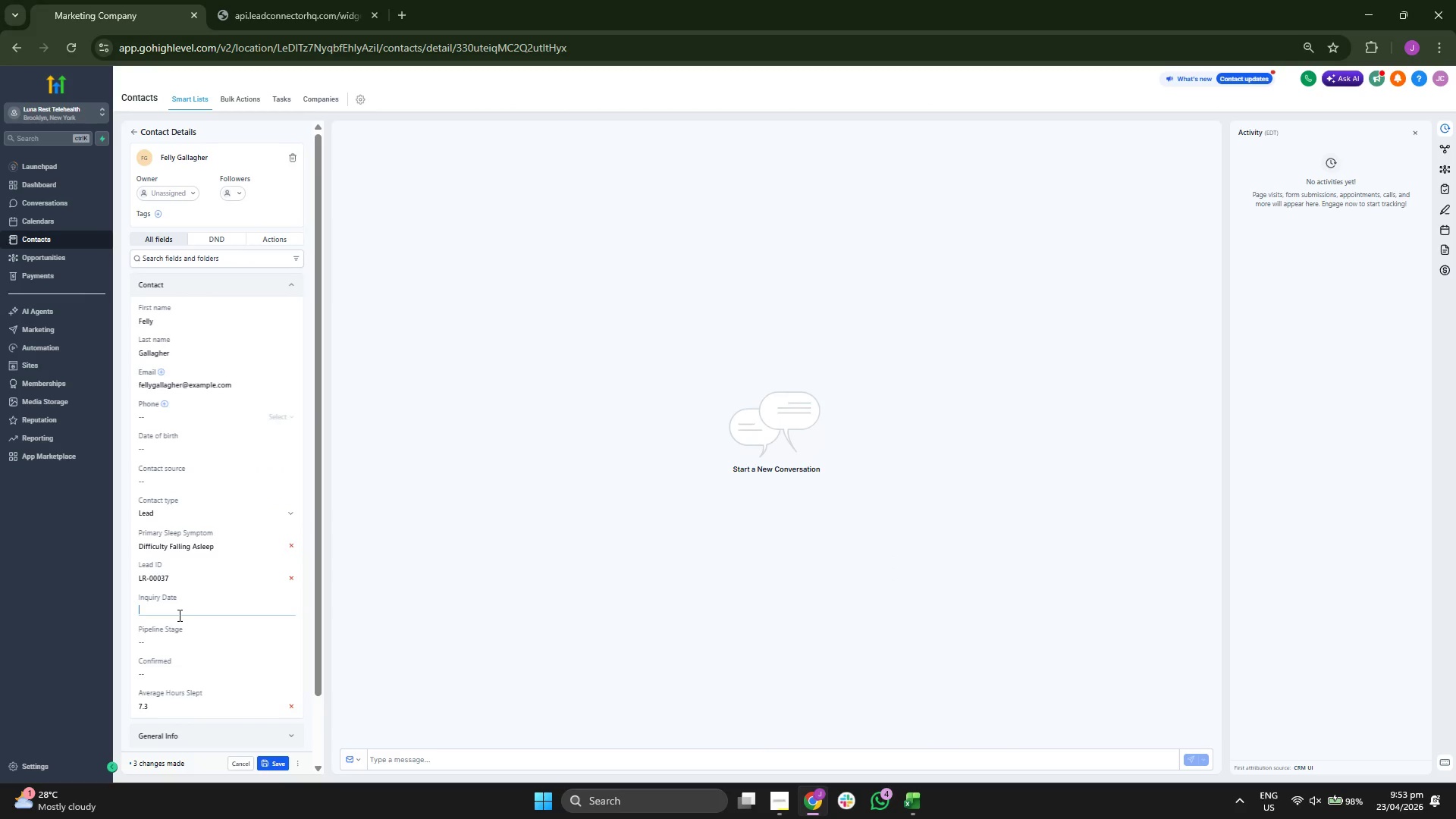 
key(Control+ControlLeft)
 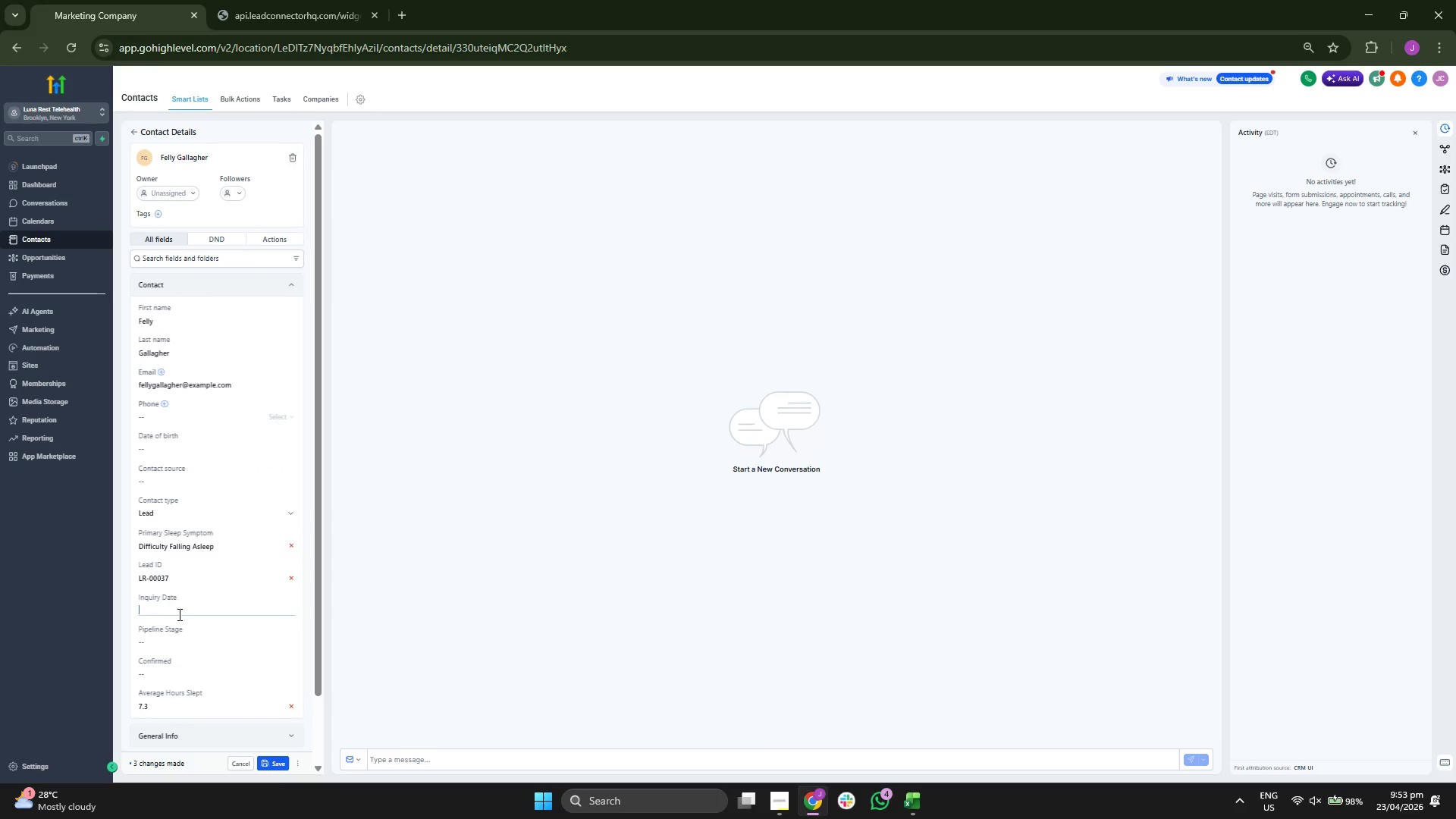 
key(Control+V)
 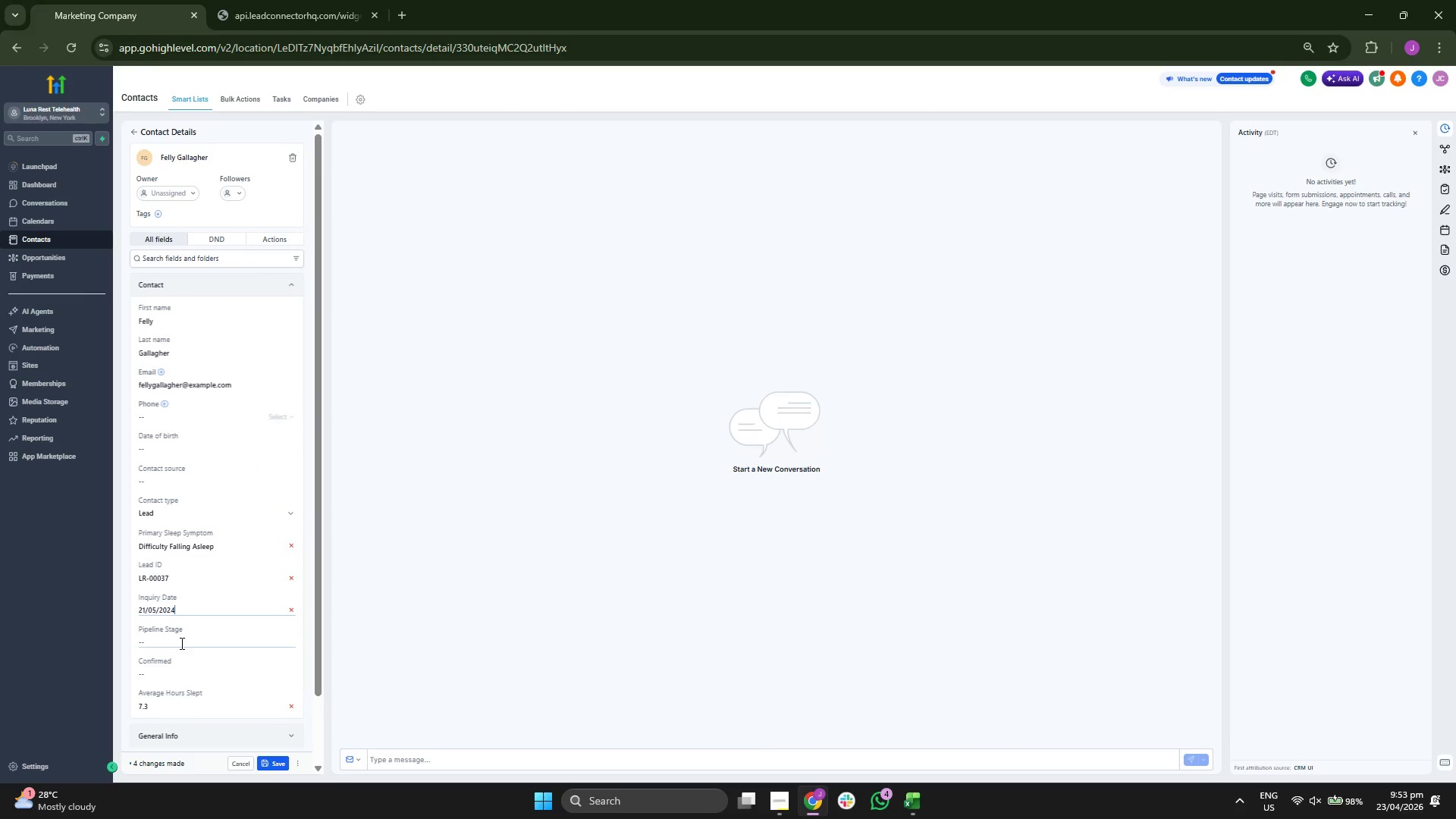 
left_click([180, 645])
 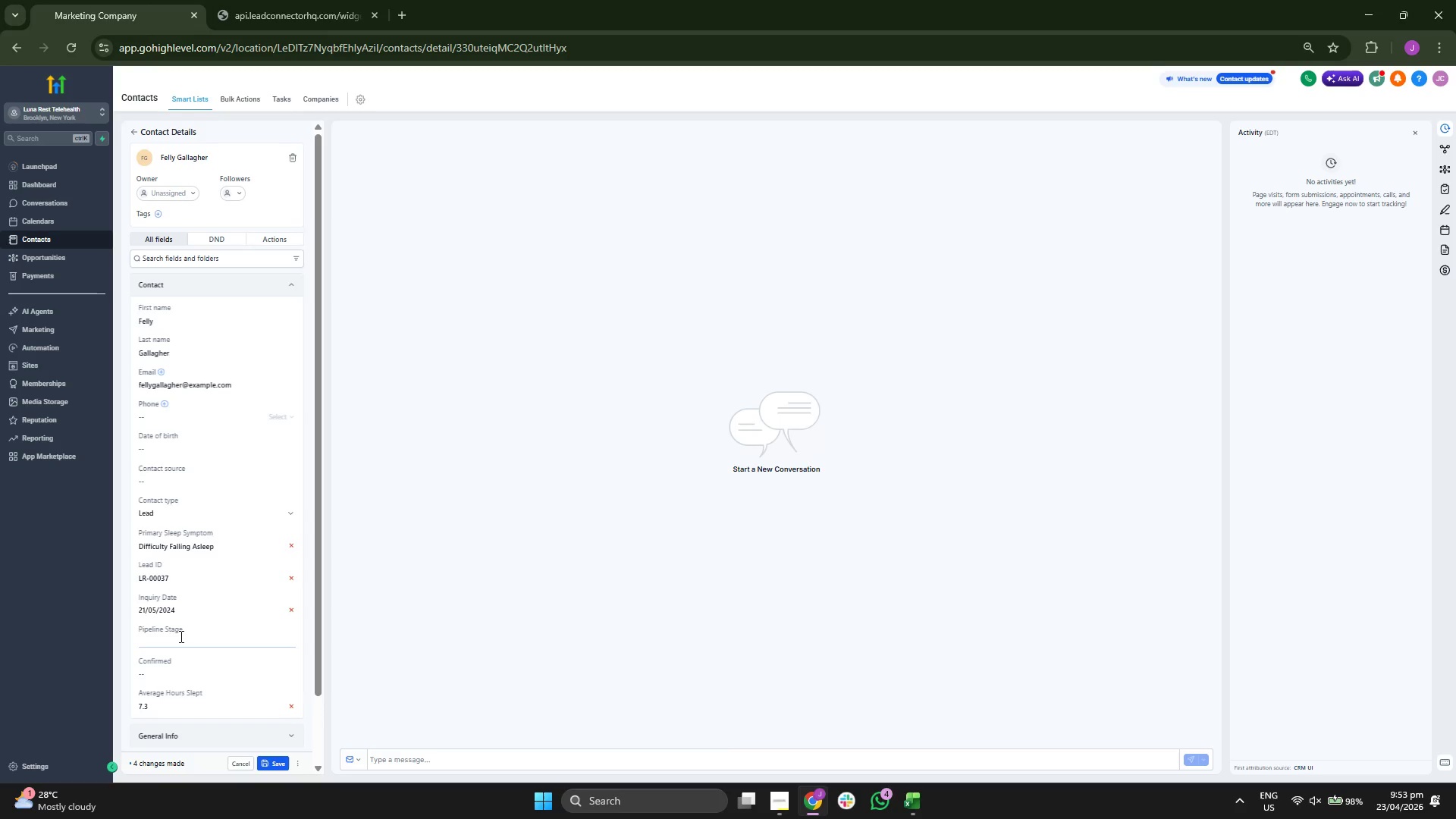 
type(nEW )
key(Backspace)
key(Backspace)
key(Backspace)
key(Backspace)
type(New Inquiry)
key(Tab)
type(Yes)
 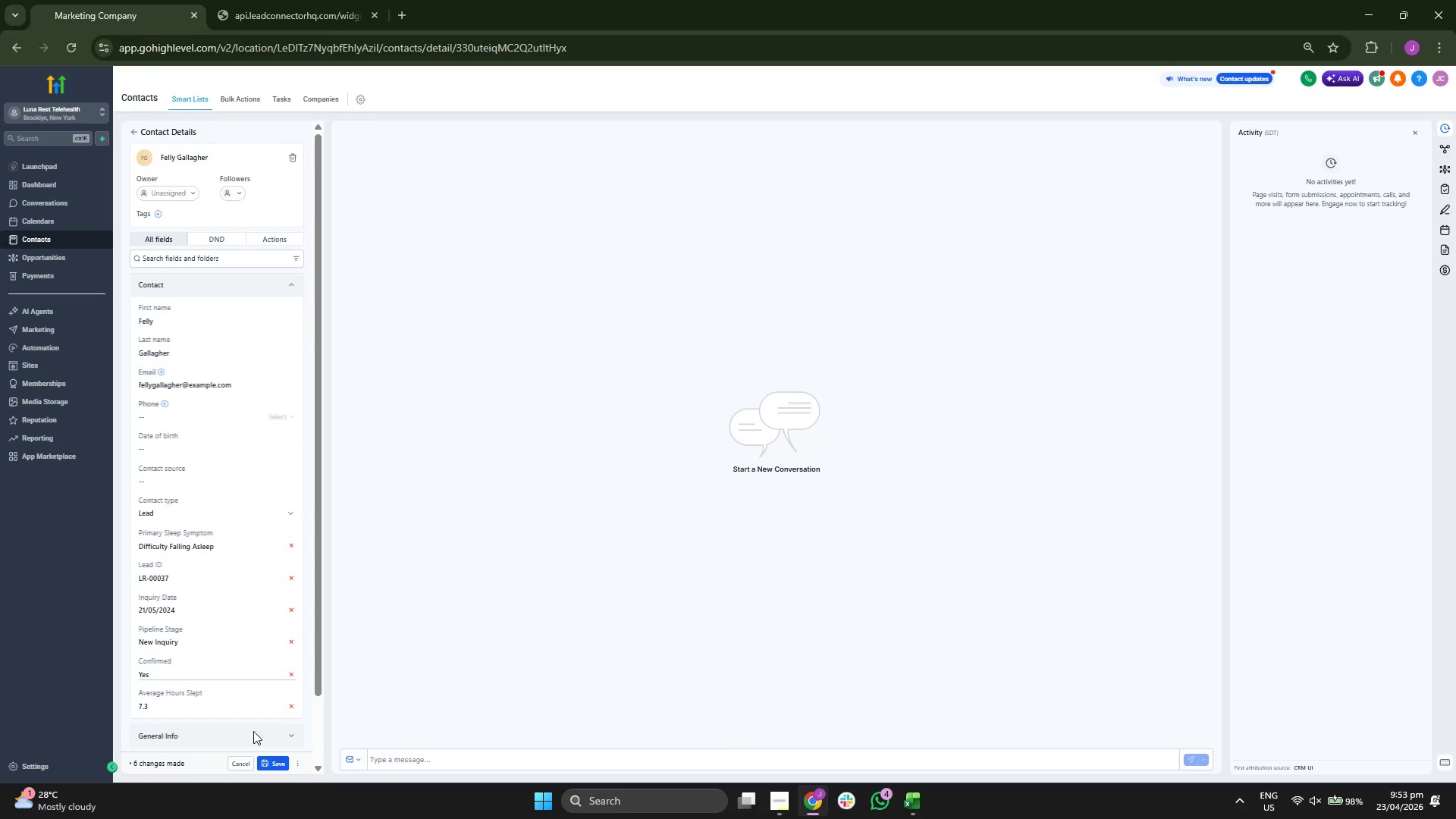 
left_click([264, 758])
 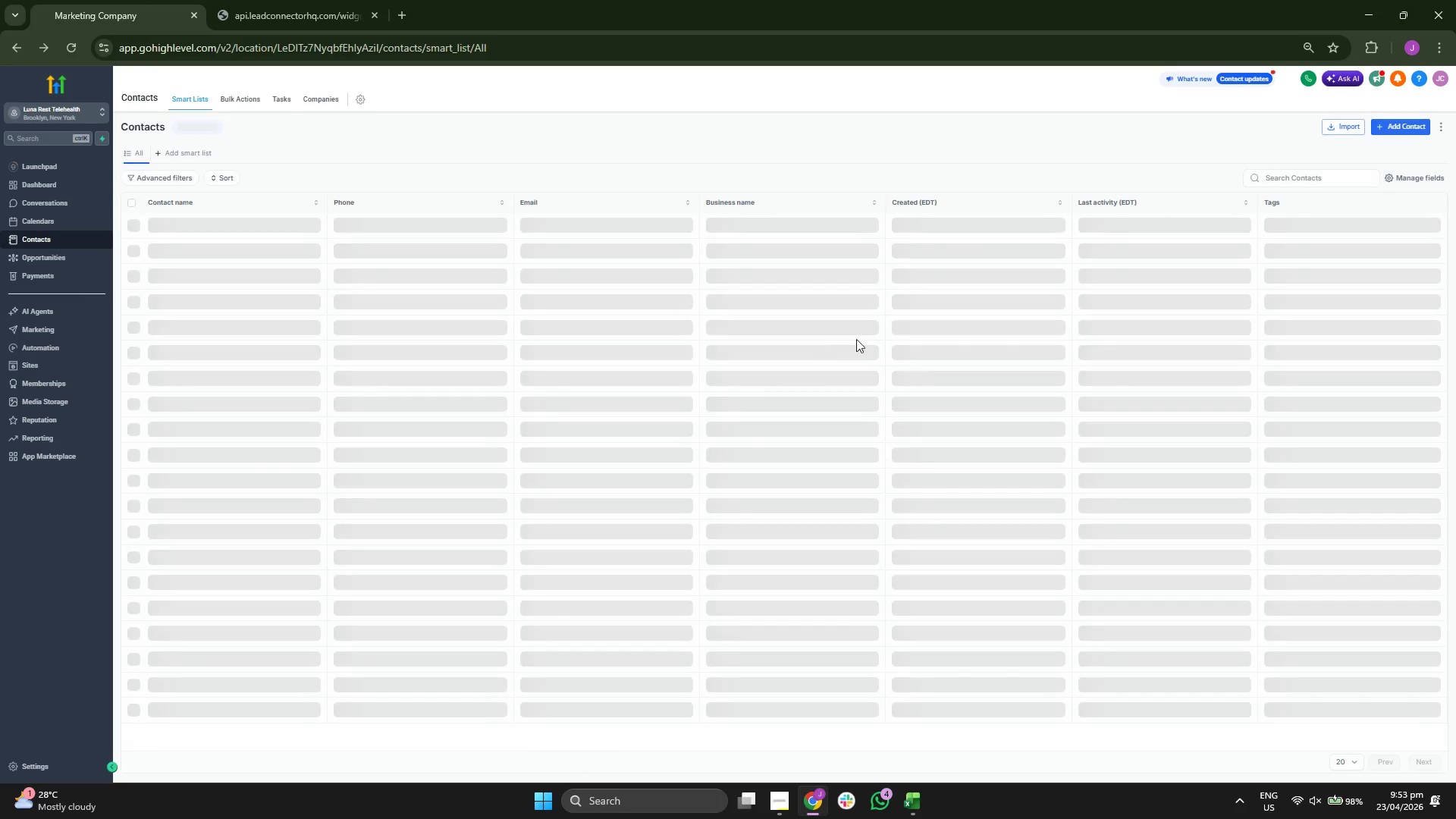 
wait(6.92)
 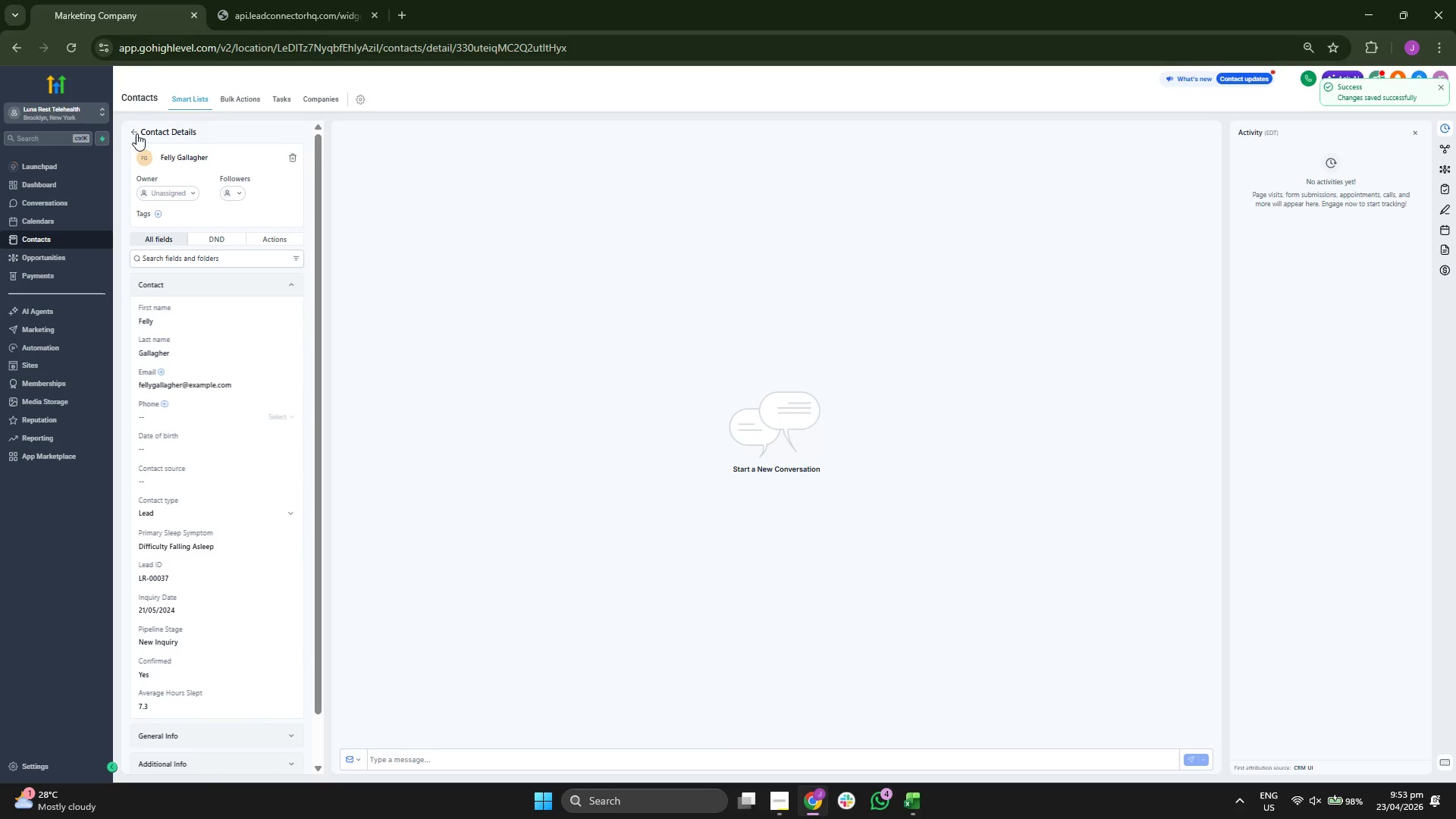 
left_click([1406, 132])
 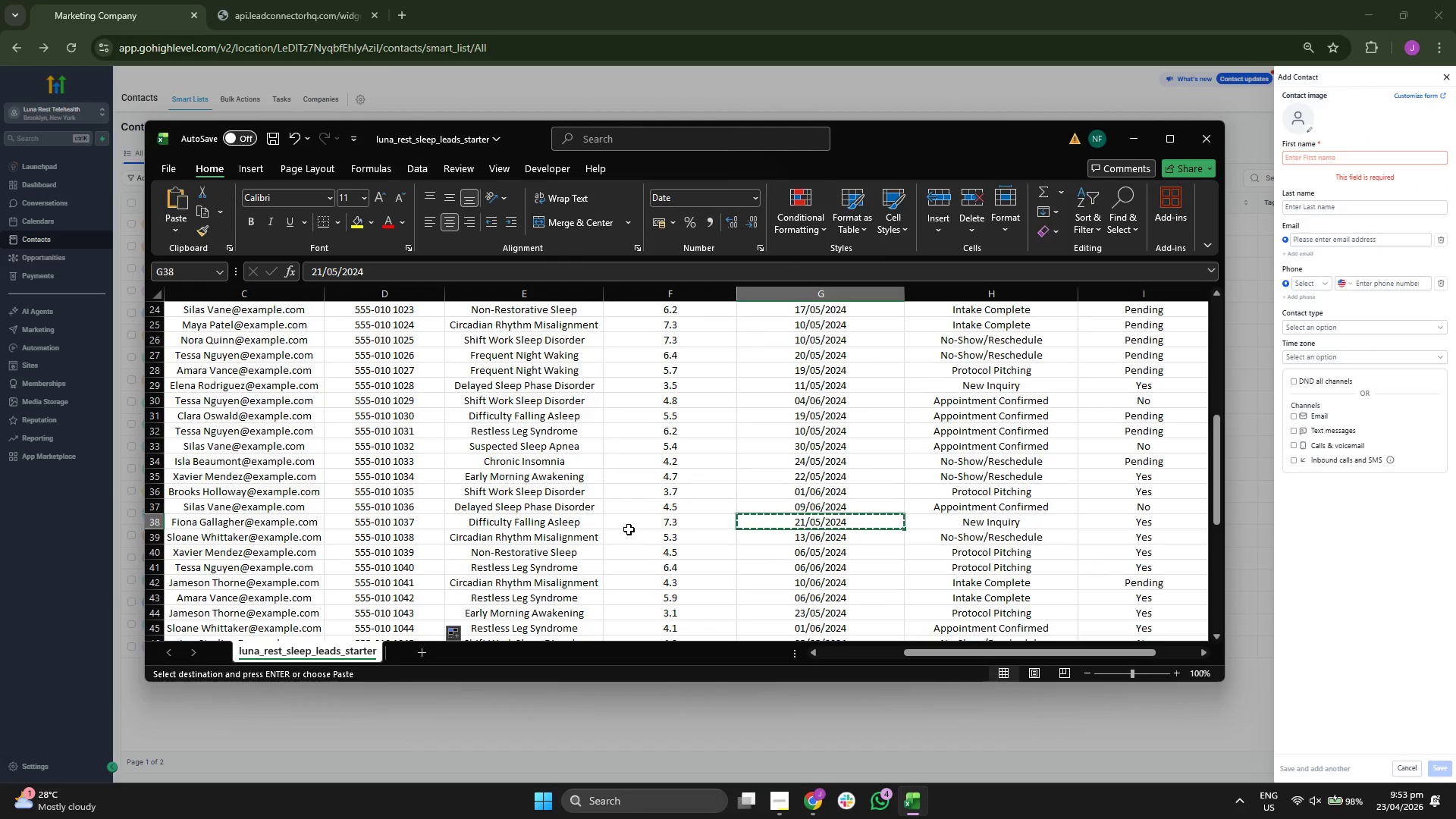 
key(ArrowLeft)
 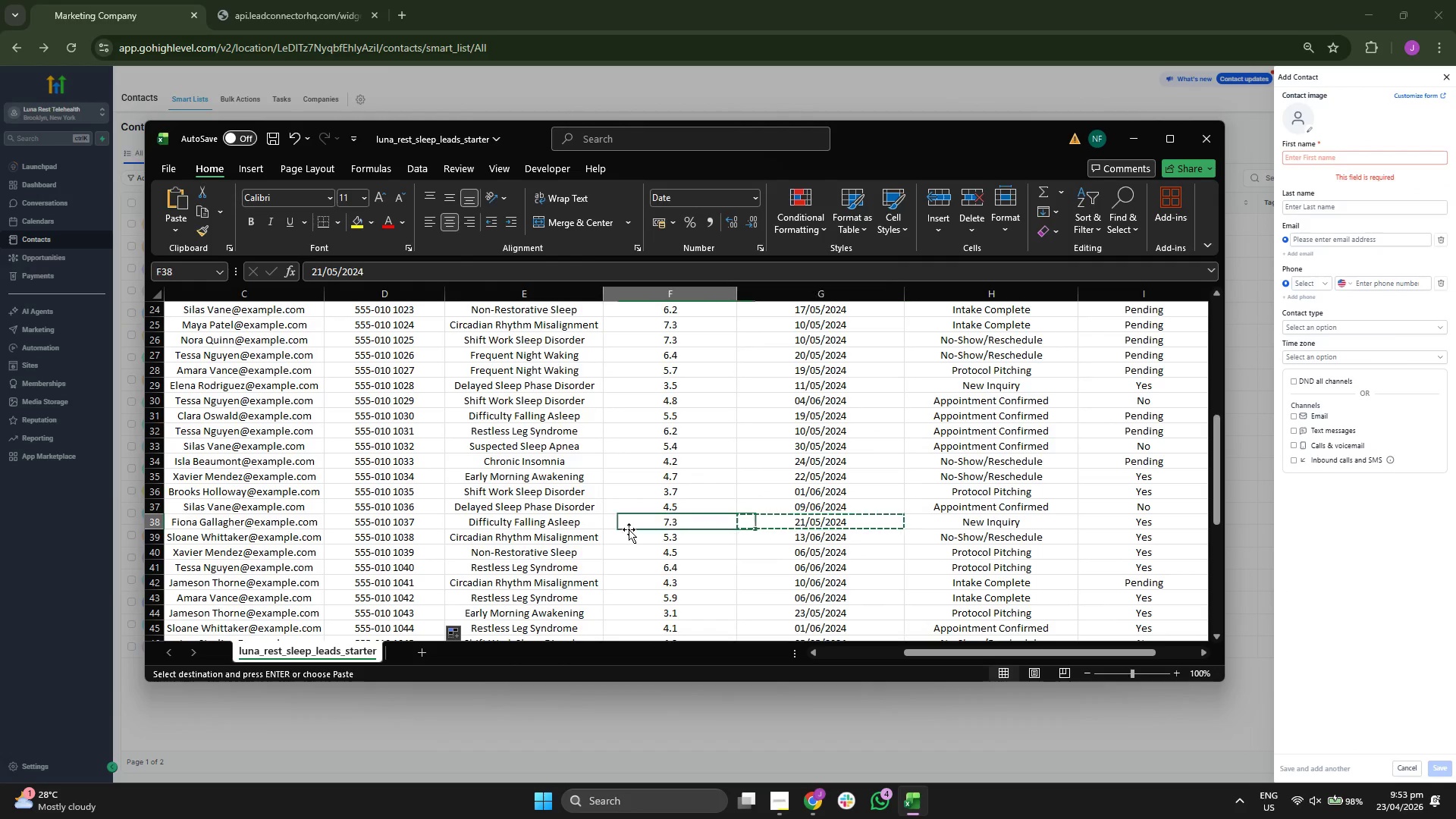 
key(ArrowLeft)
 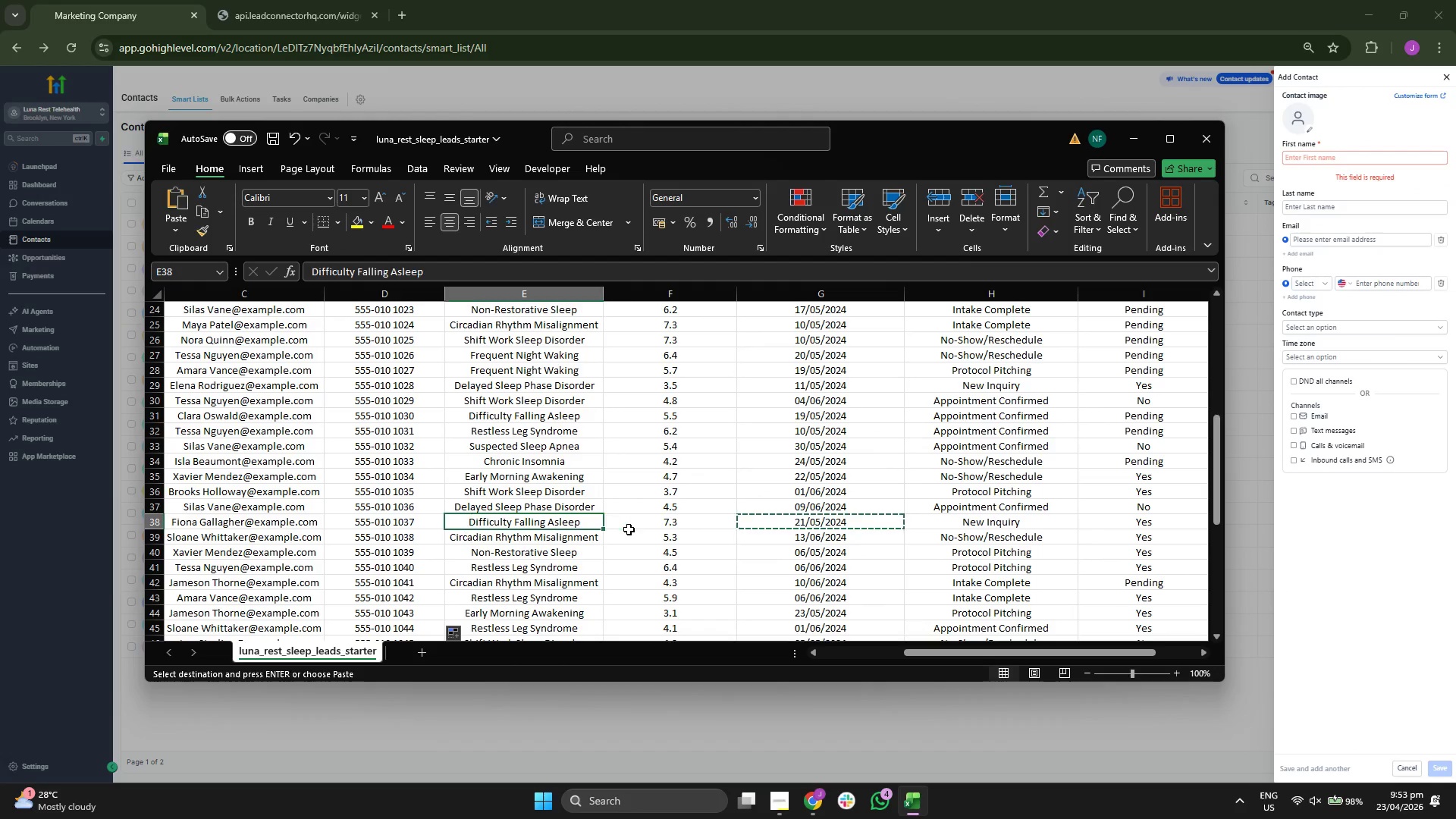 
key(ArrowLeft)
 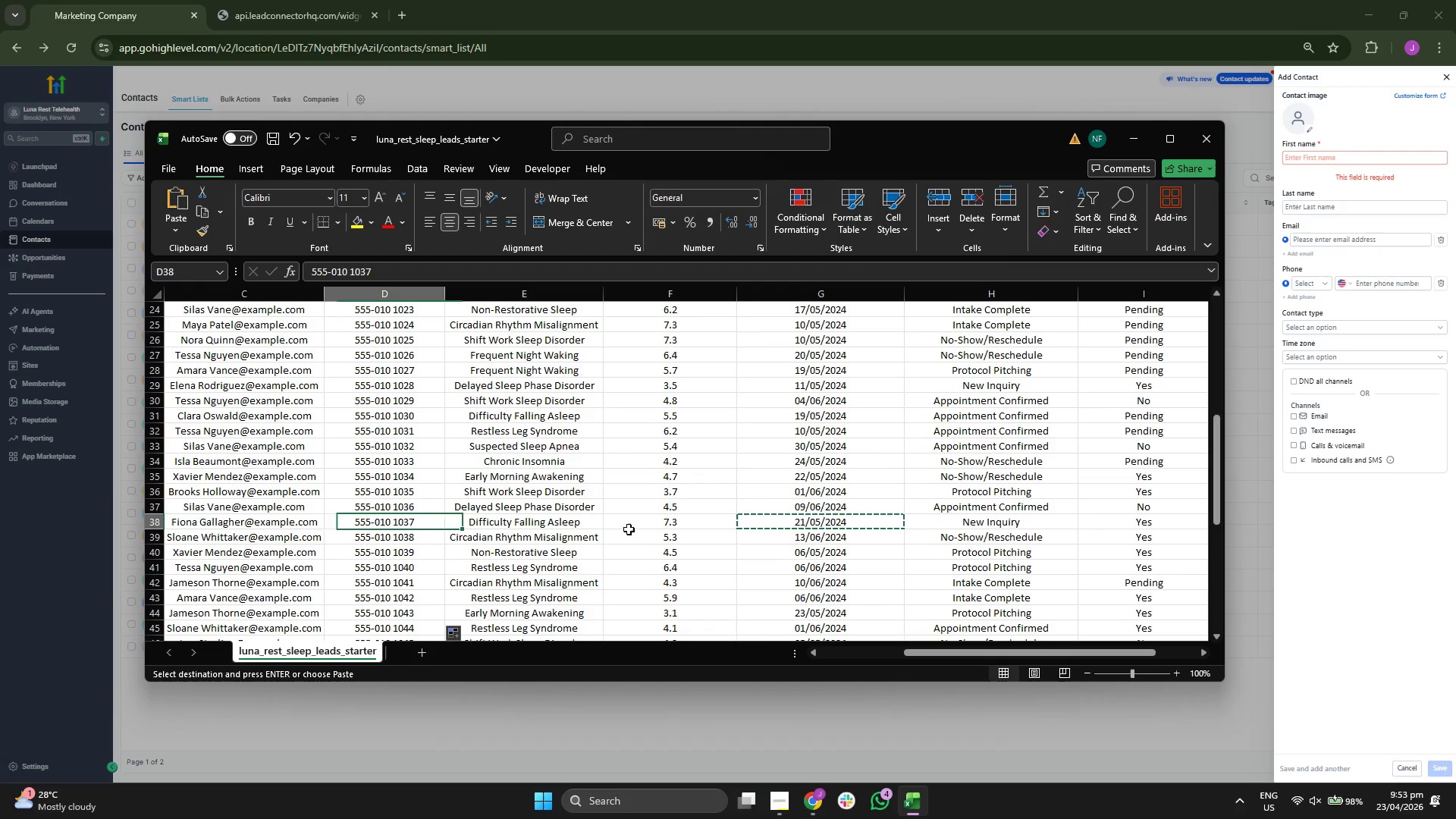 
key(ArrowDown)
 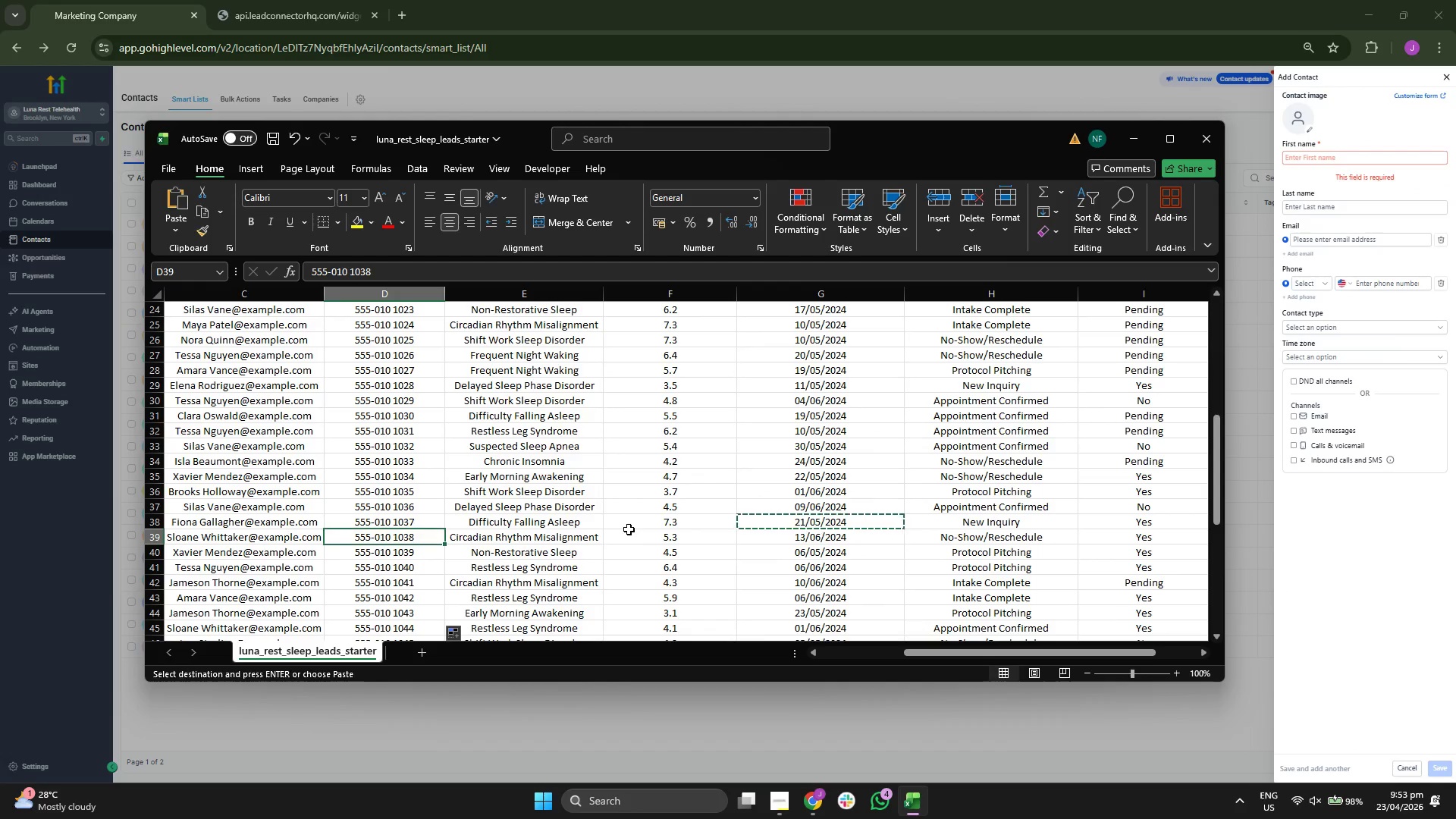 
key(ArrowLeft)
 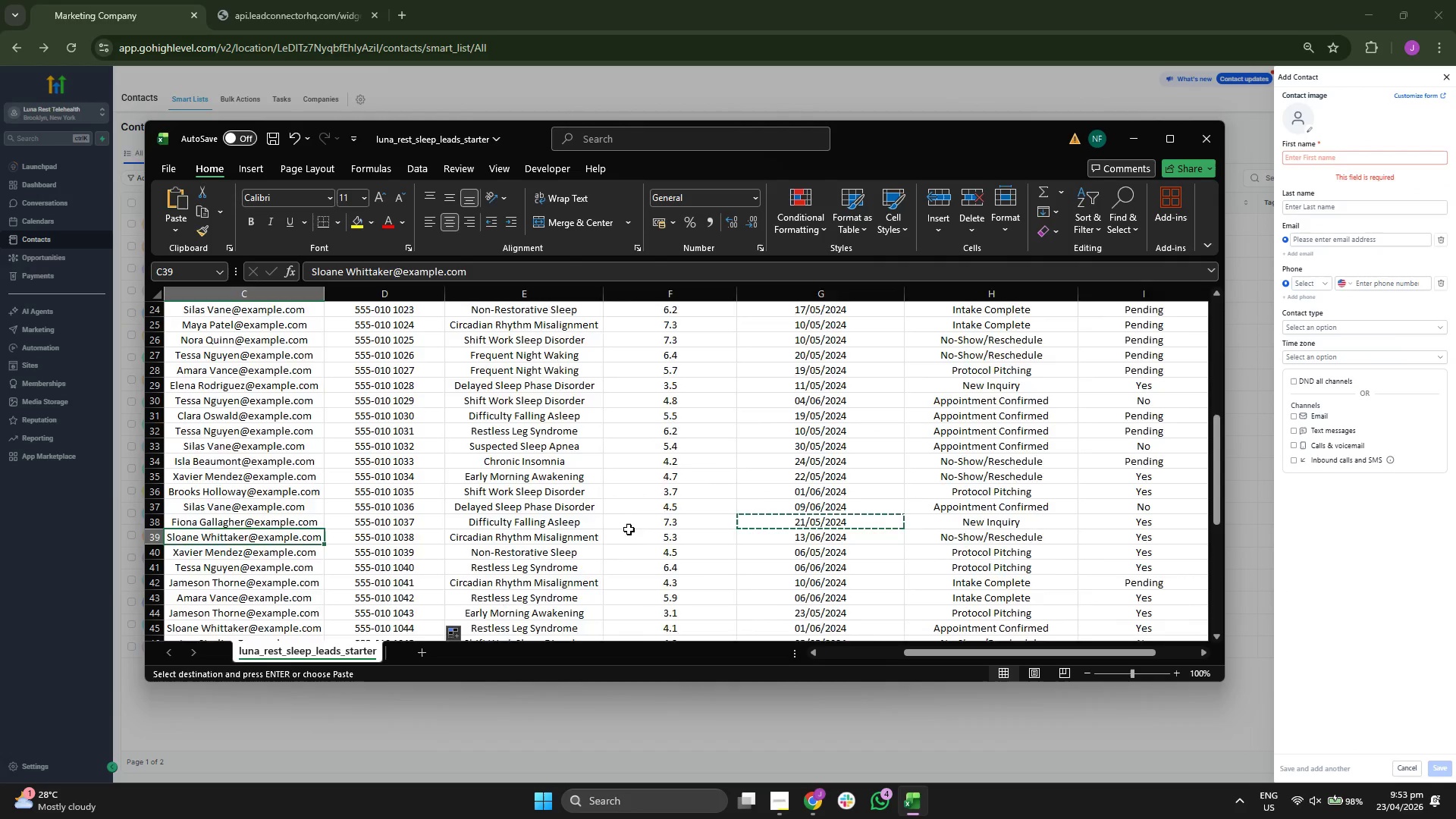 
key(ArrowLeft)
 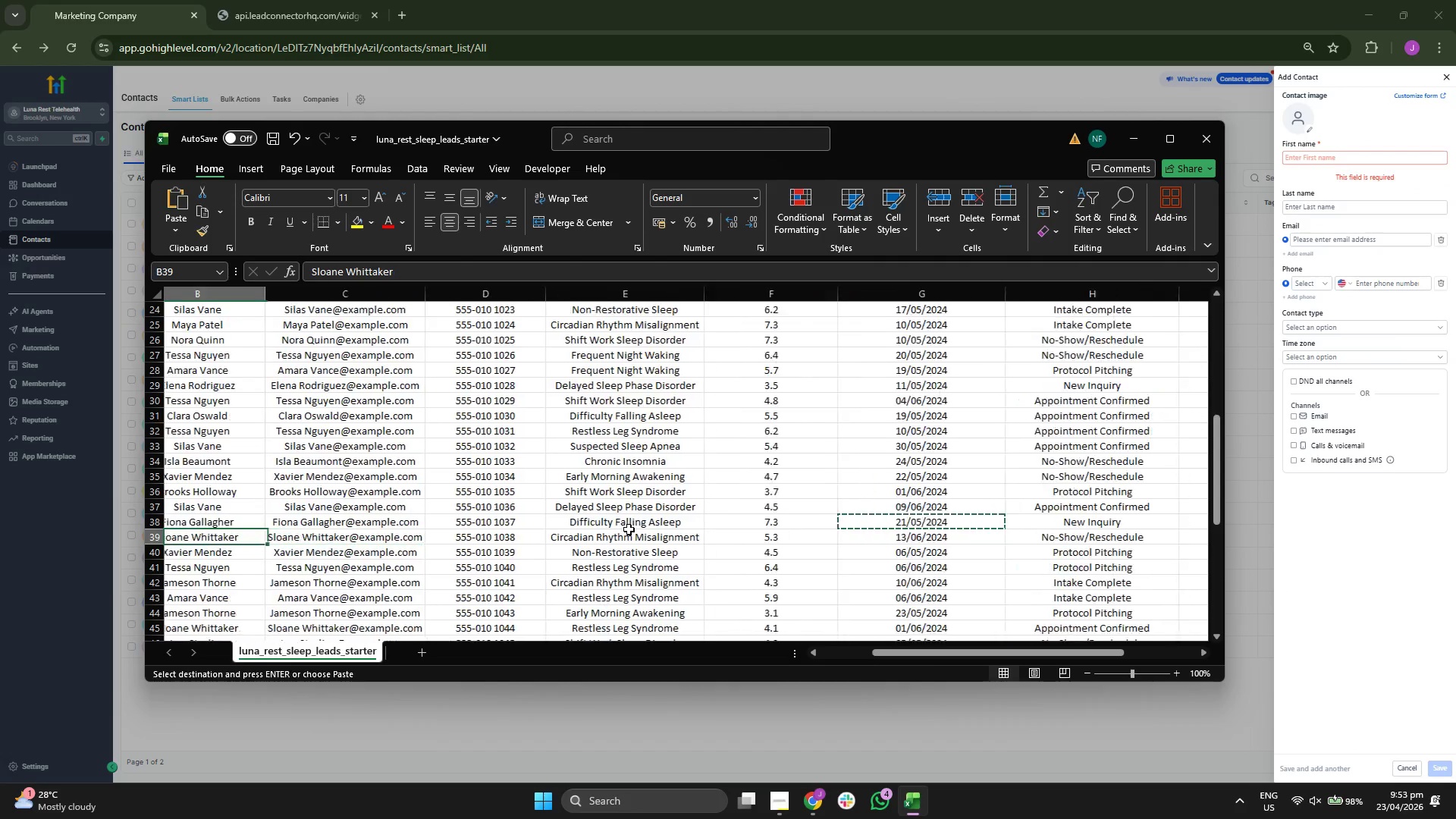 
key(ArrowLeft)
 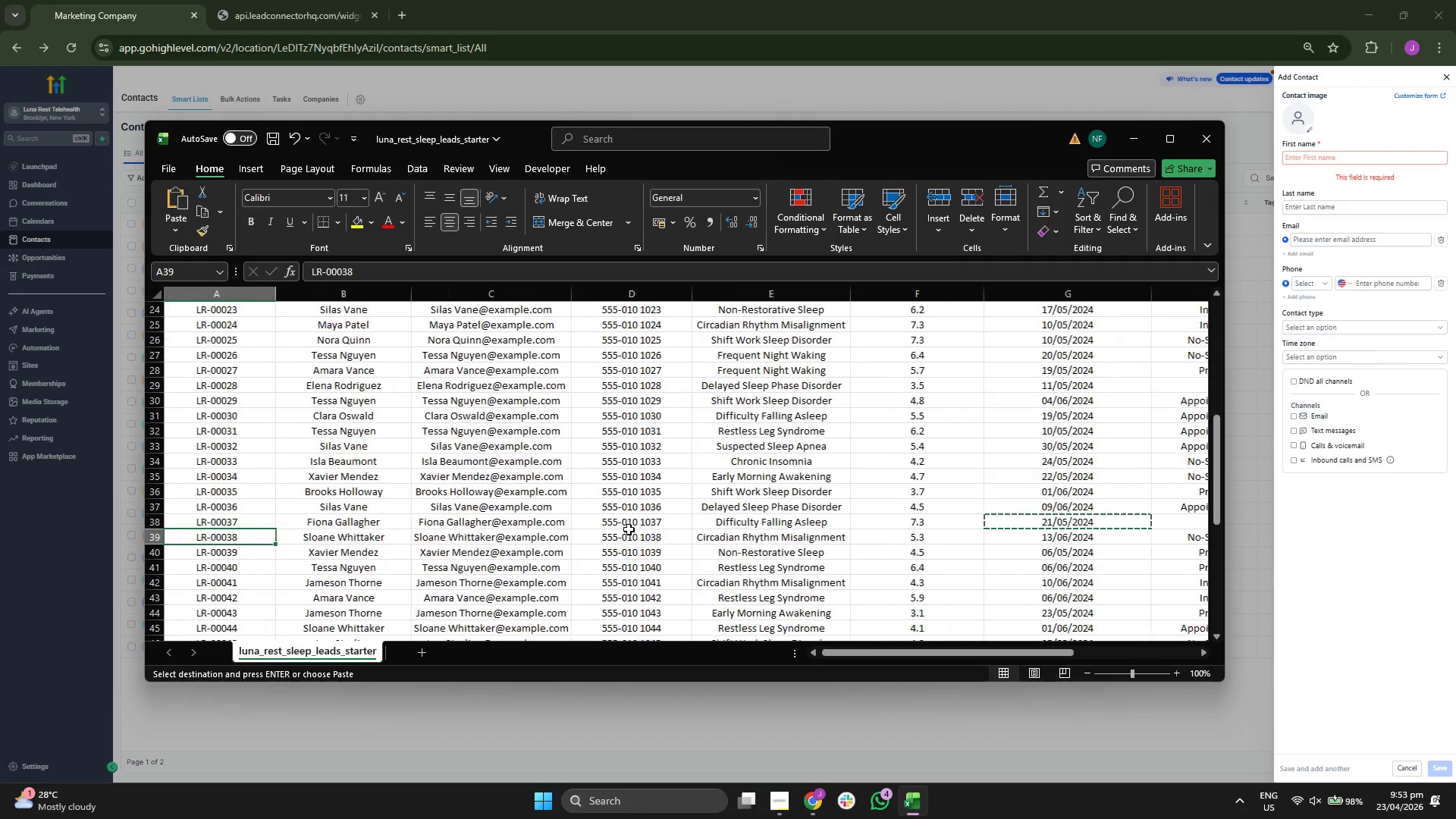 
key(ArrowRight)
 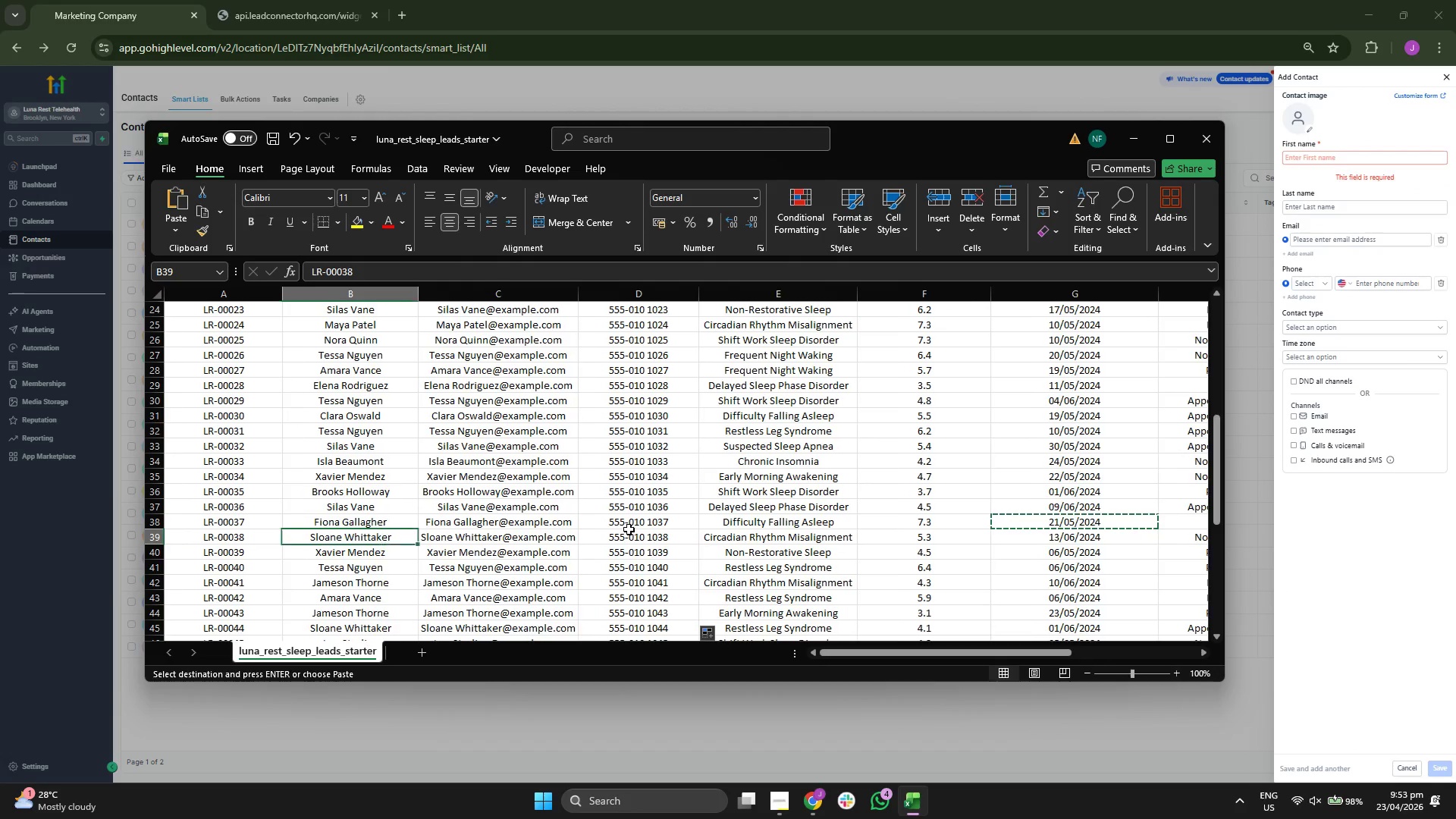 
key(ArrowRight)
 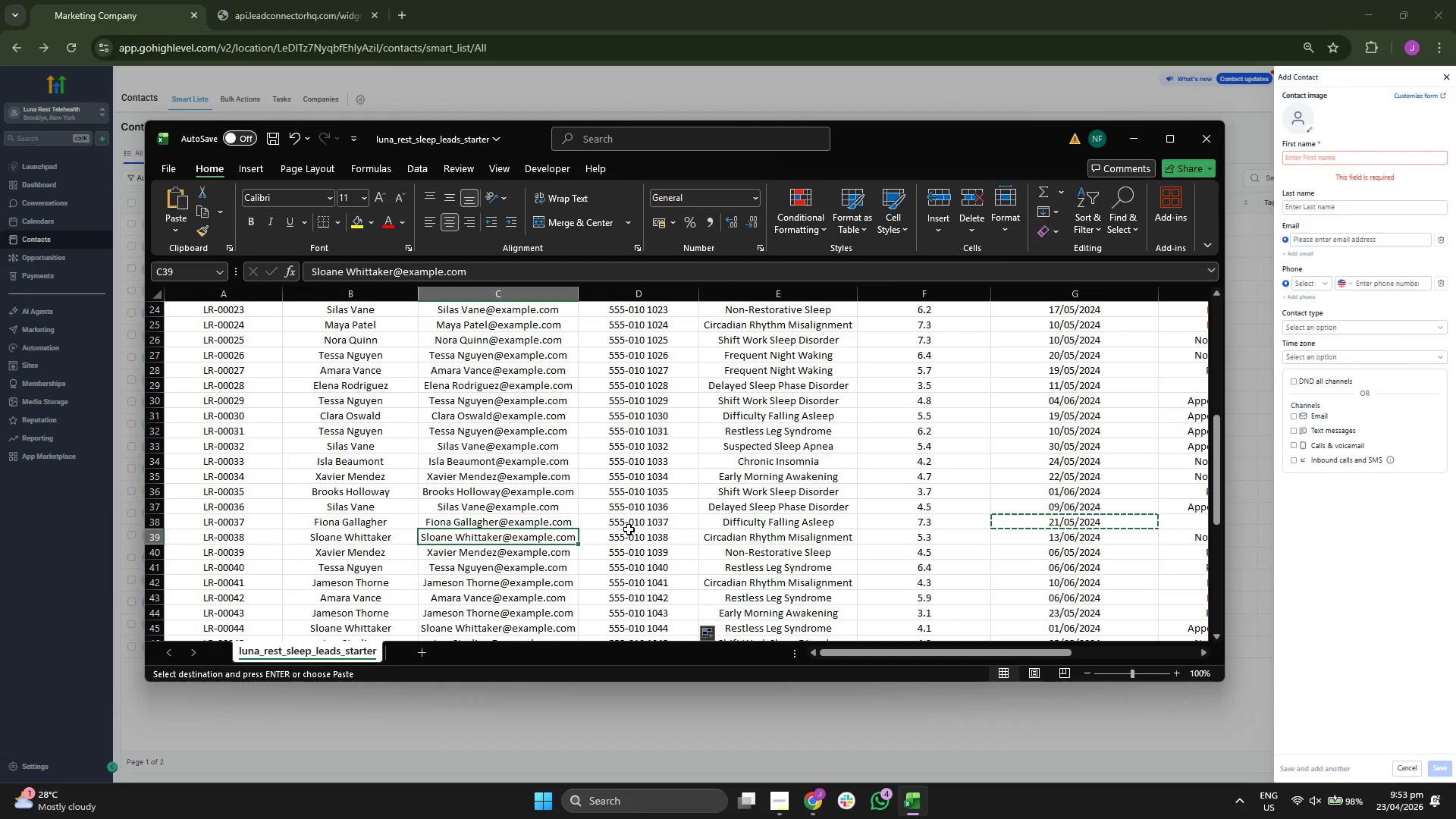 
key(Control+ControlLeft)
 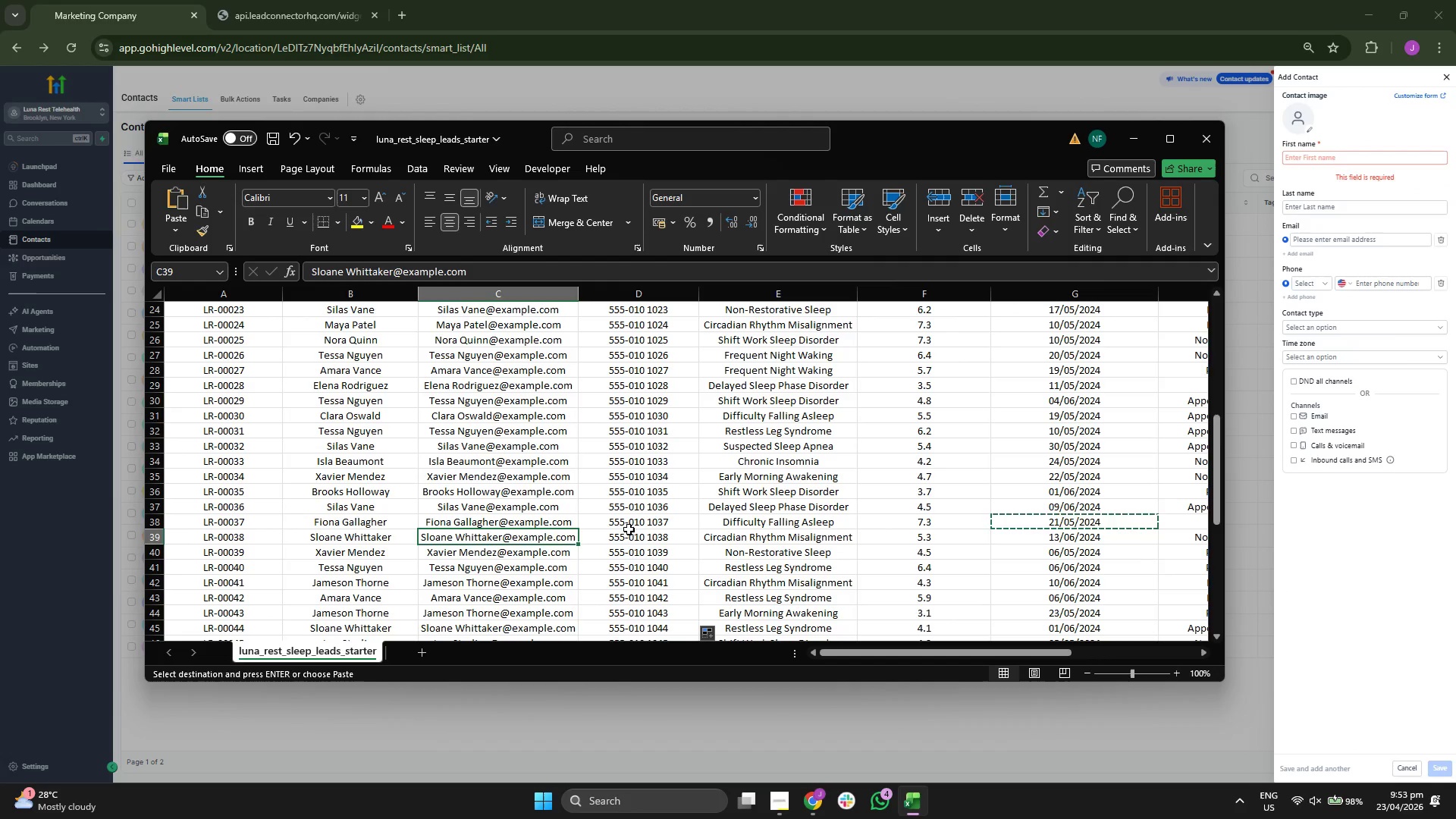 
key(Control+C)
 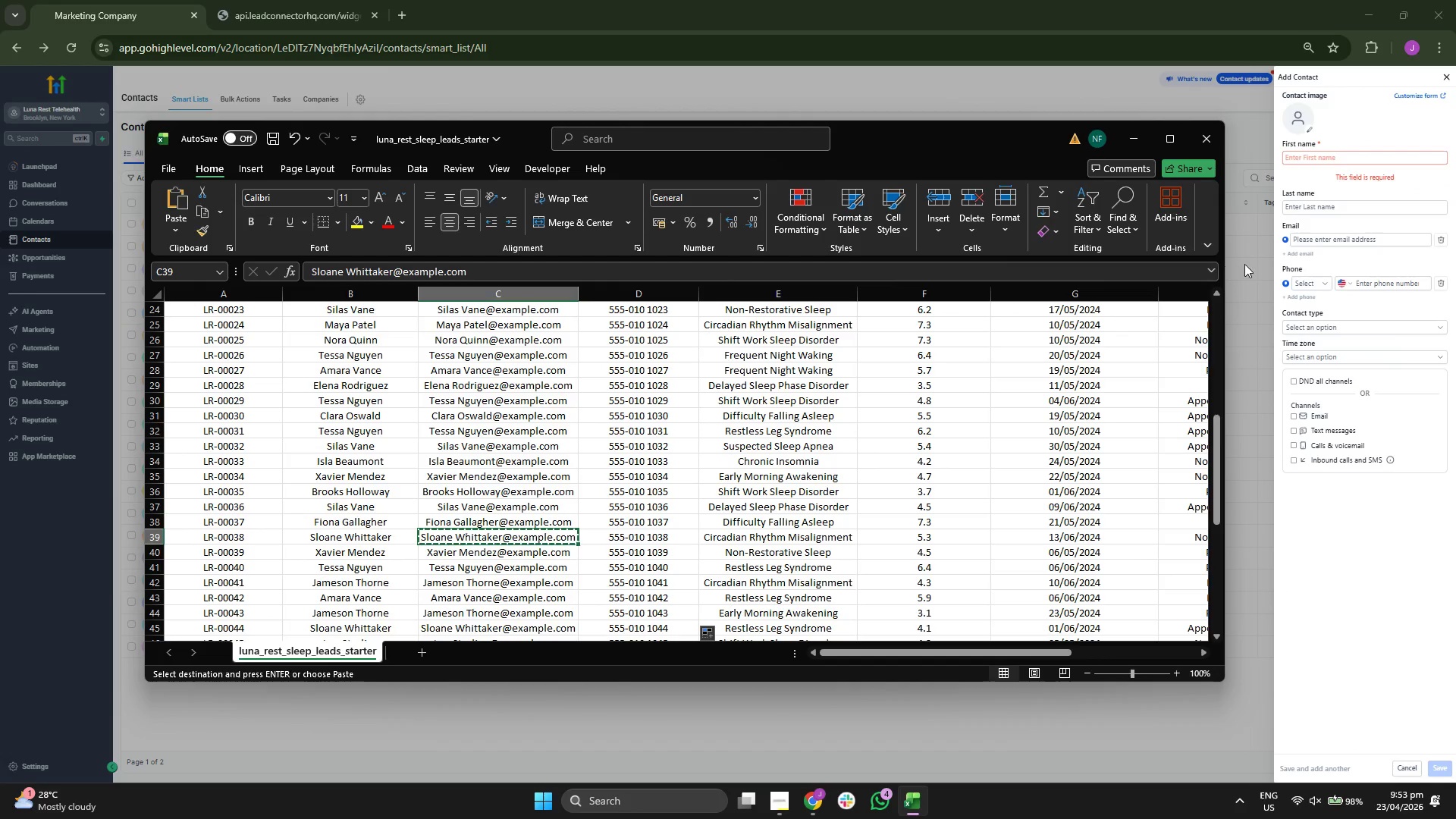 
left_click([1373, 235])
 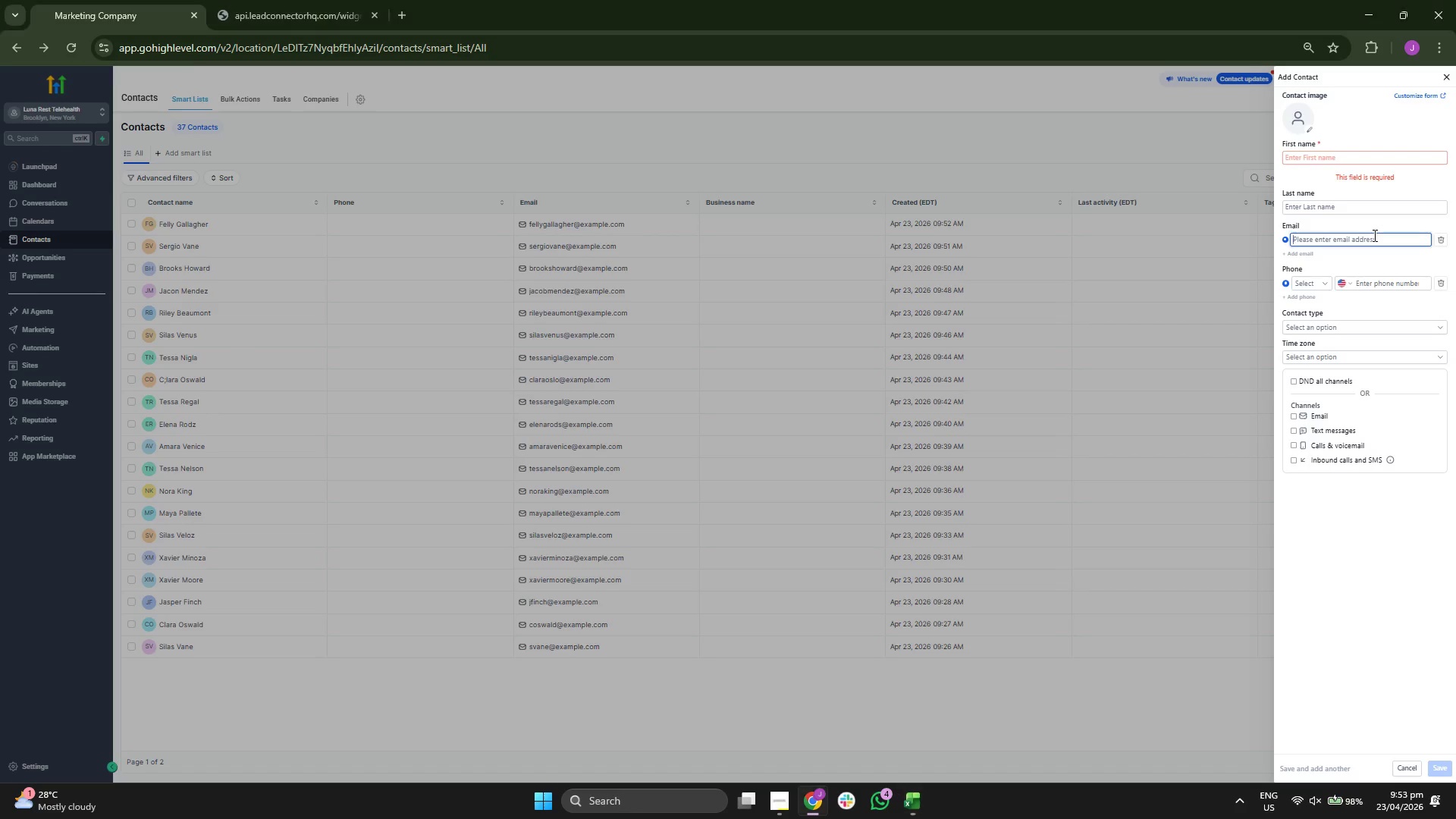 
key(Control+ControlLeft)
 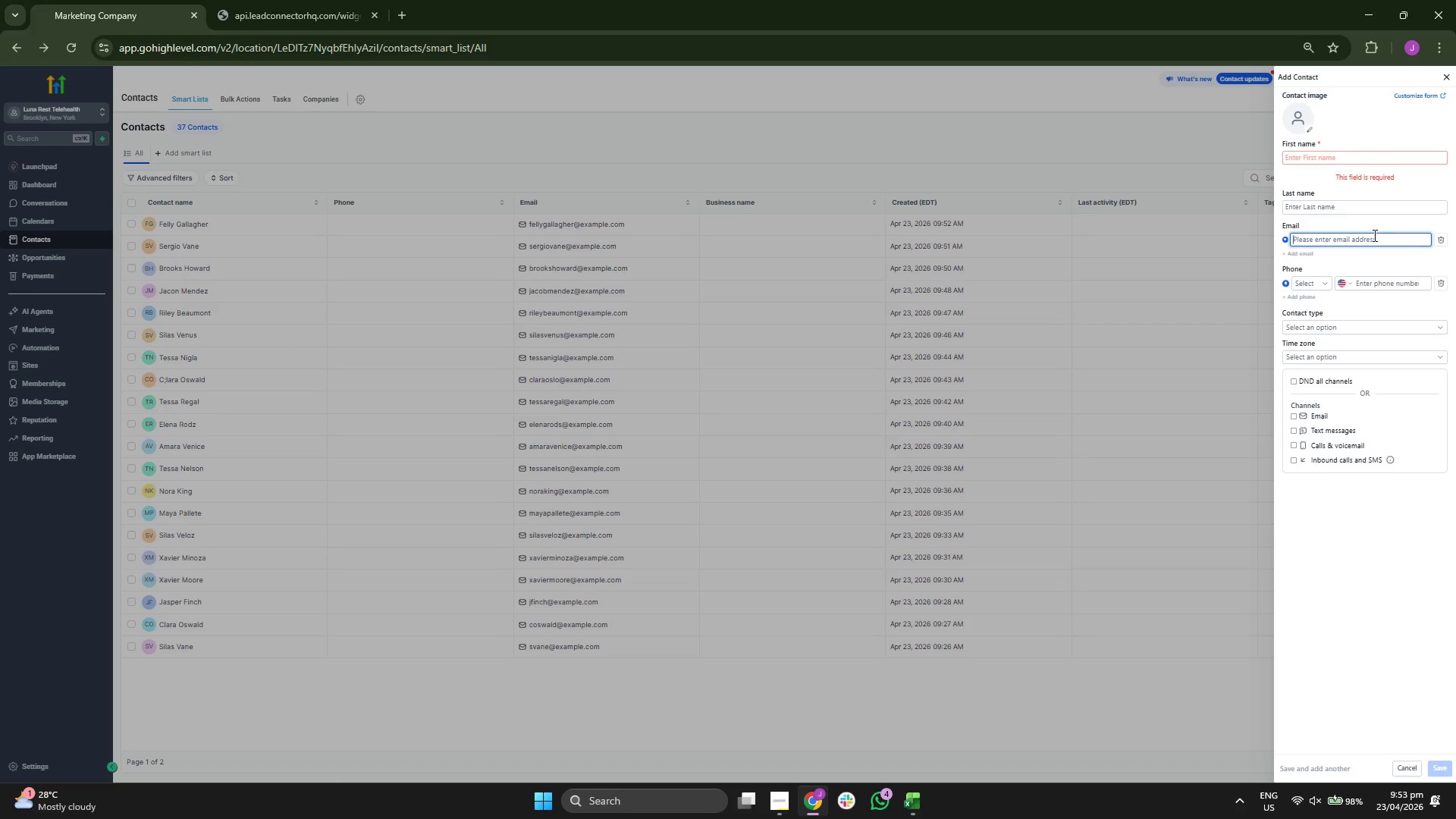 
key(Control+V)
 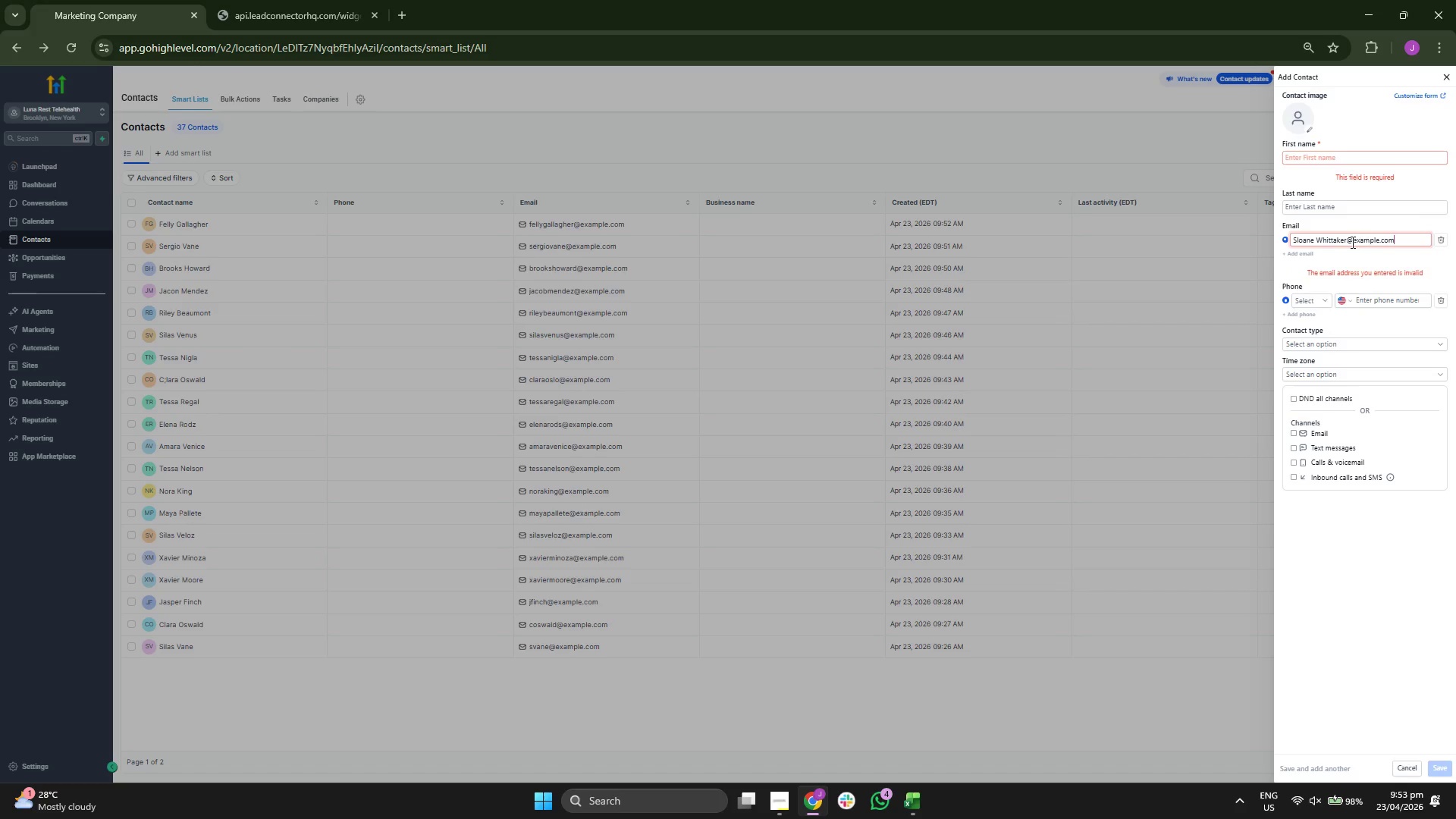 
left_click([1351, 242])
 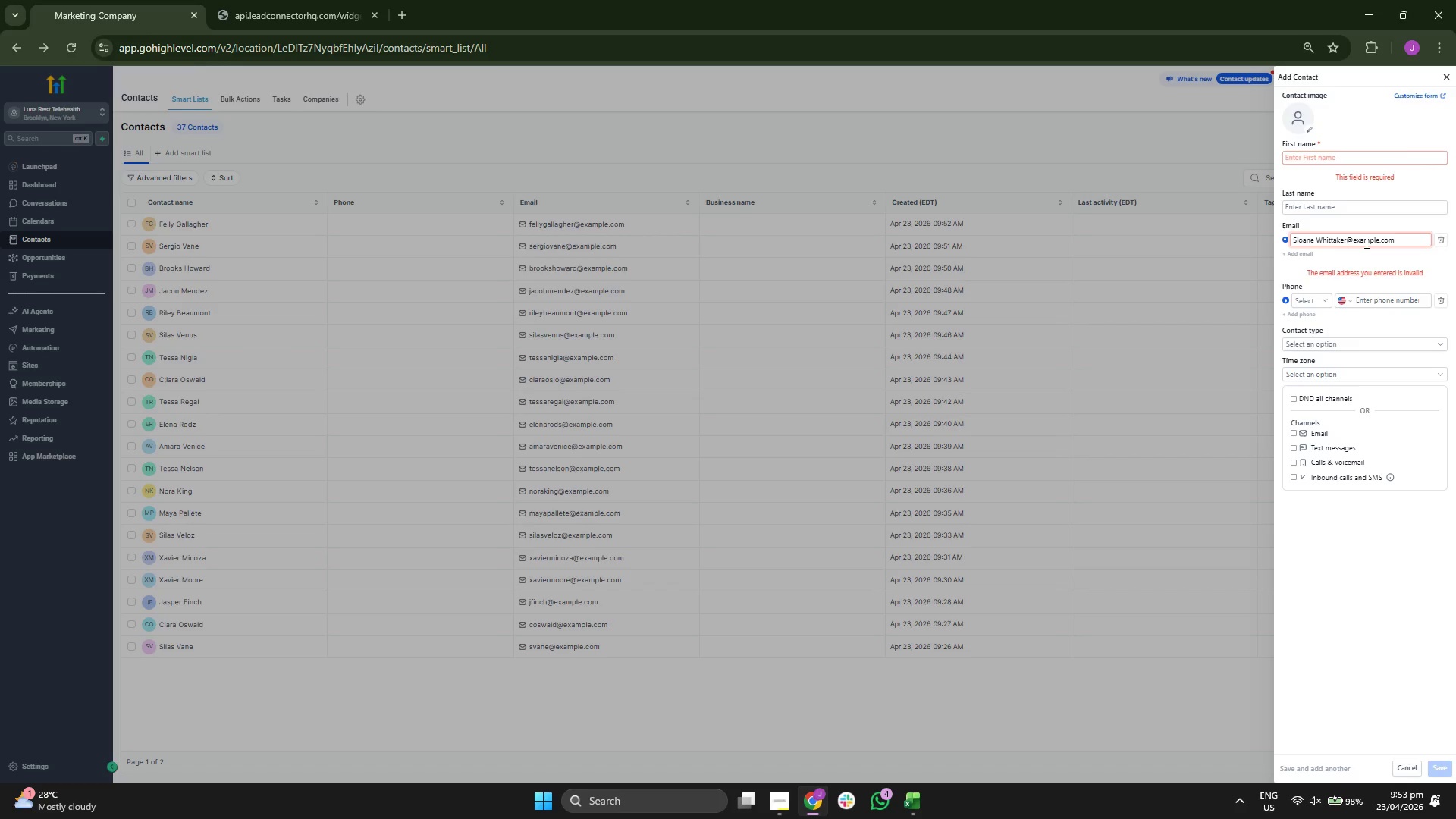 
key(ArrowLeft)
 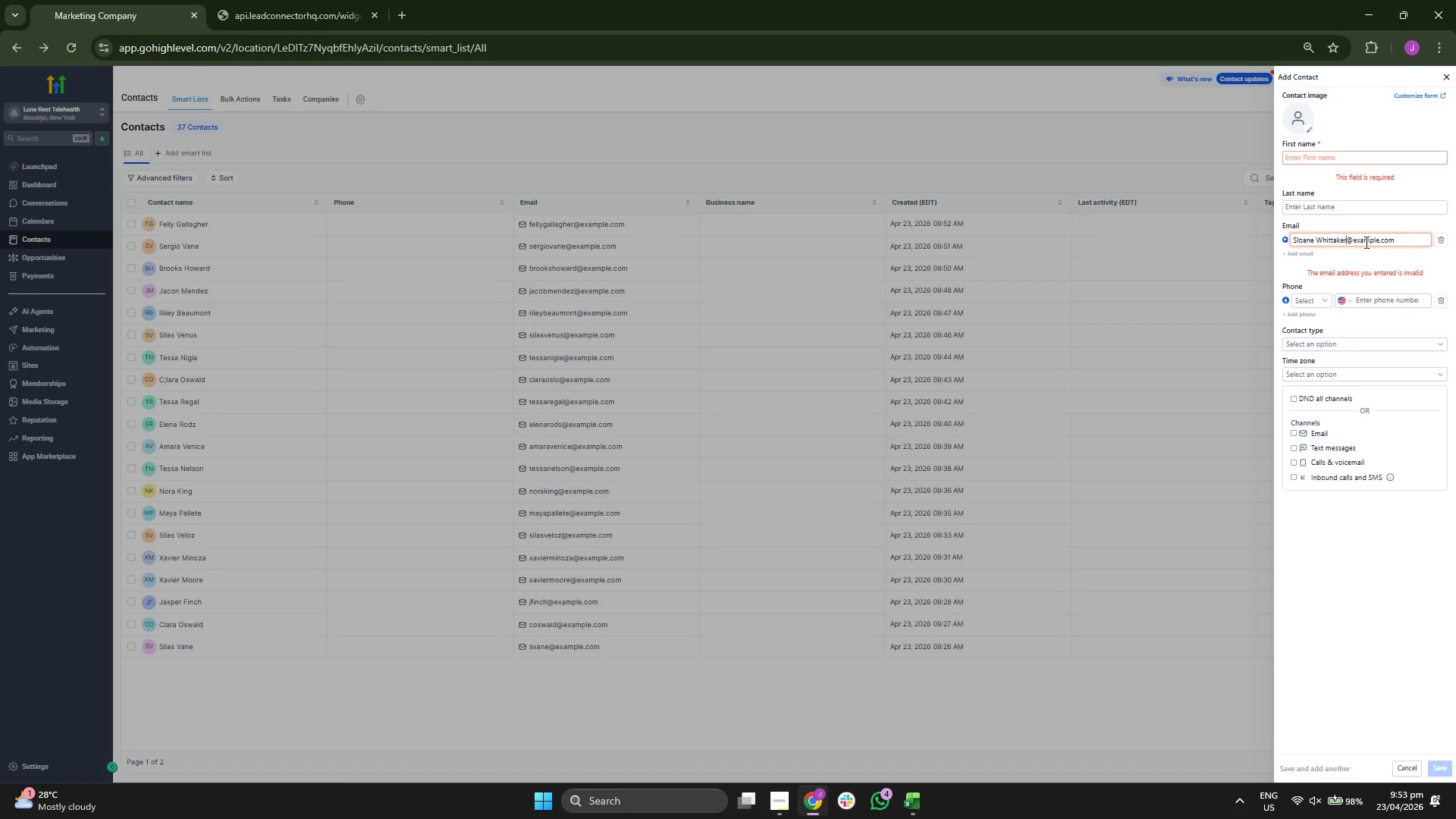 
key(Backspace)
key(Backspace)
key(Backspace)
key(Backspace)
key(Backspace)
key(Backspace)
key(Backspace)
key(Backspace)
key(Backspace)
key(Backspace)
type(K)
key(Backspace)
type(JACK)
key(Backspace)
key(Backspace)
key(Backspace)
type(ack)
 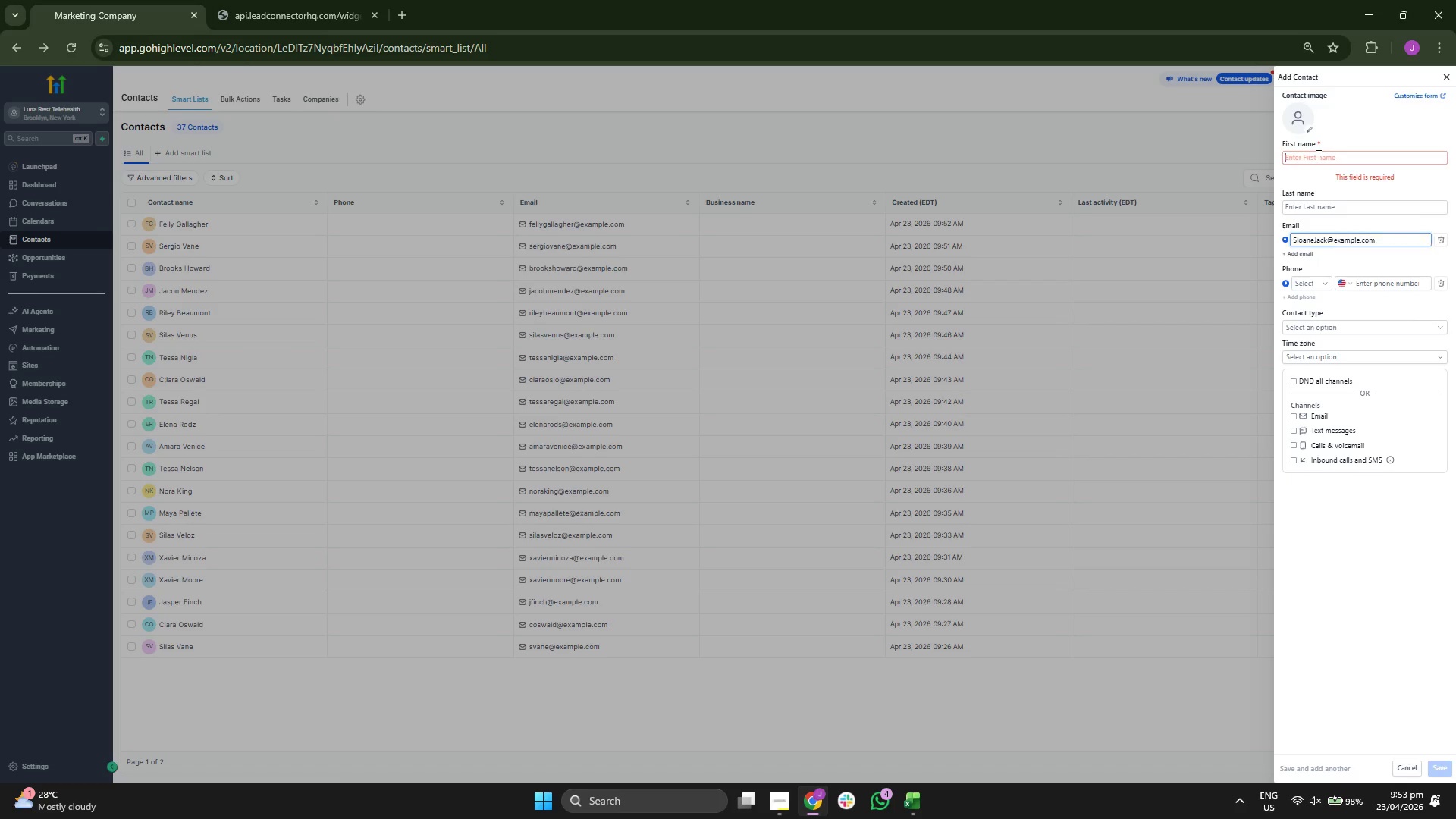 
type(Sloanme)
key(Backspace)
key(Backspace)
type(e)
key(Tab)
type(Jack)
 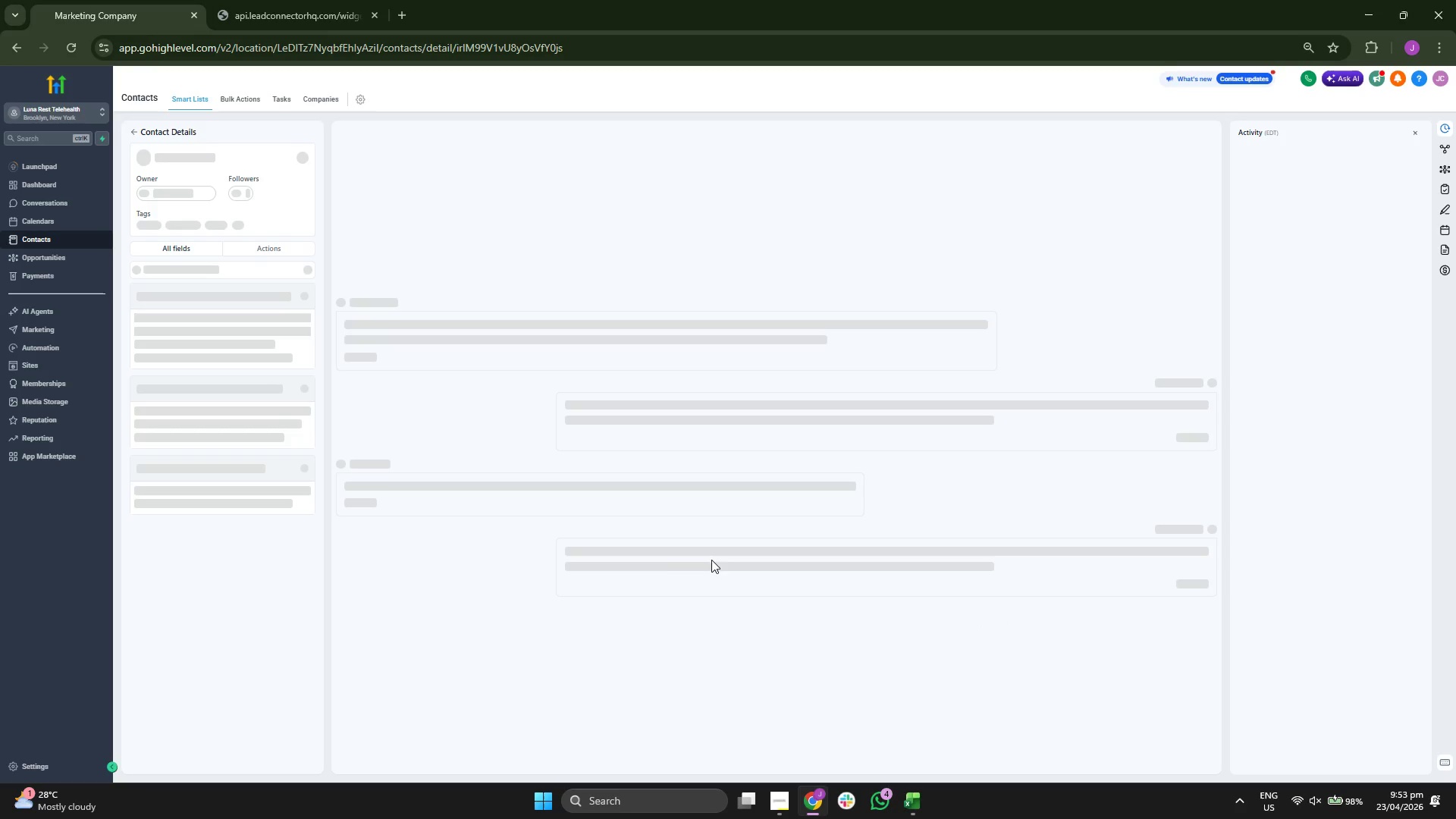 
wait(5.92)
 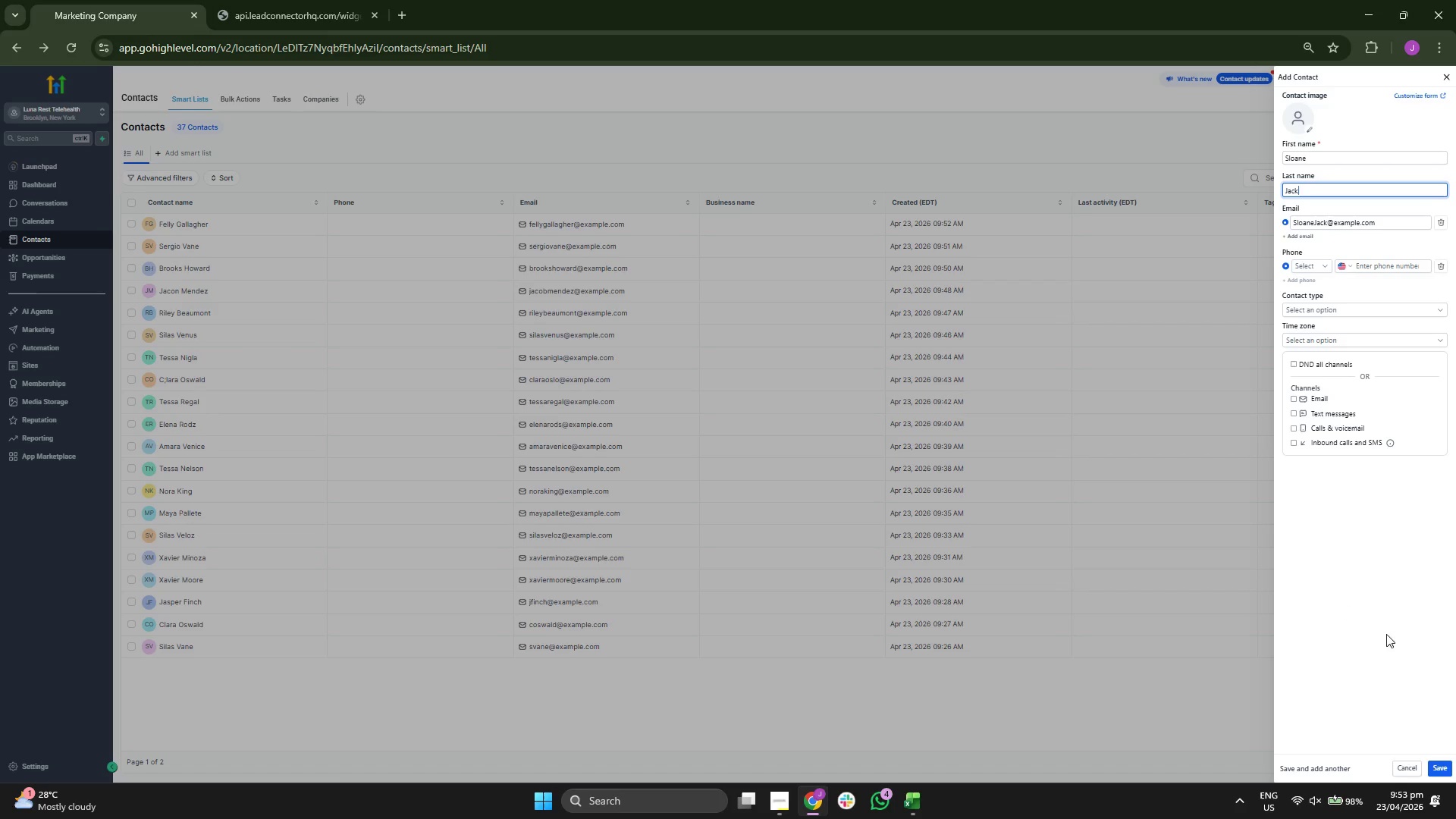 
scroll: coordinate [258, 474], scroll_direction: down, amount: 2.0
 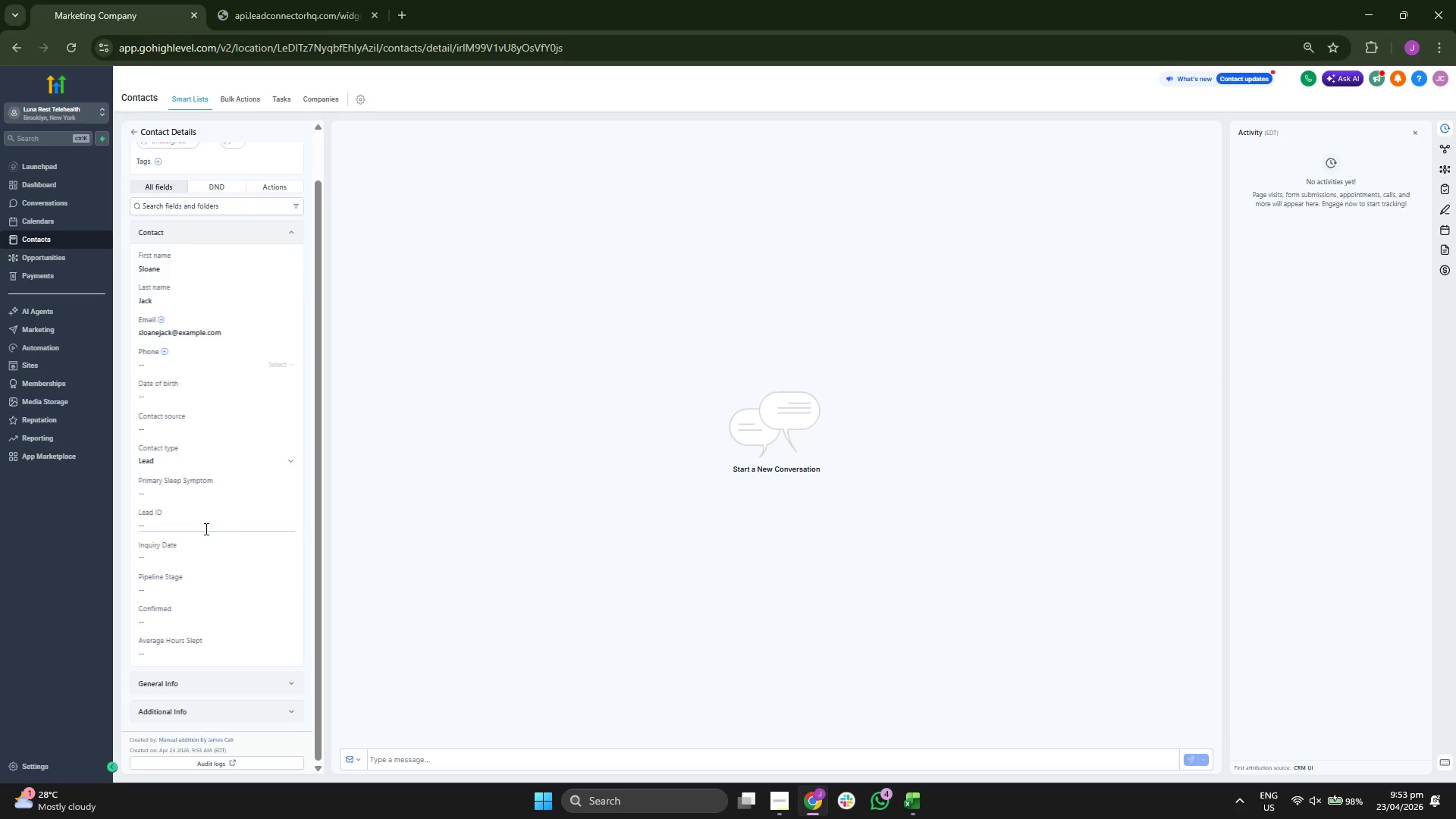 
left_click([204, 529])
 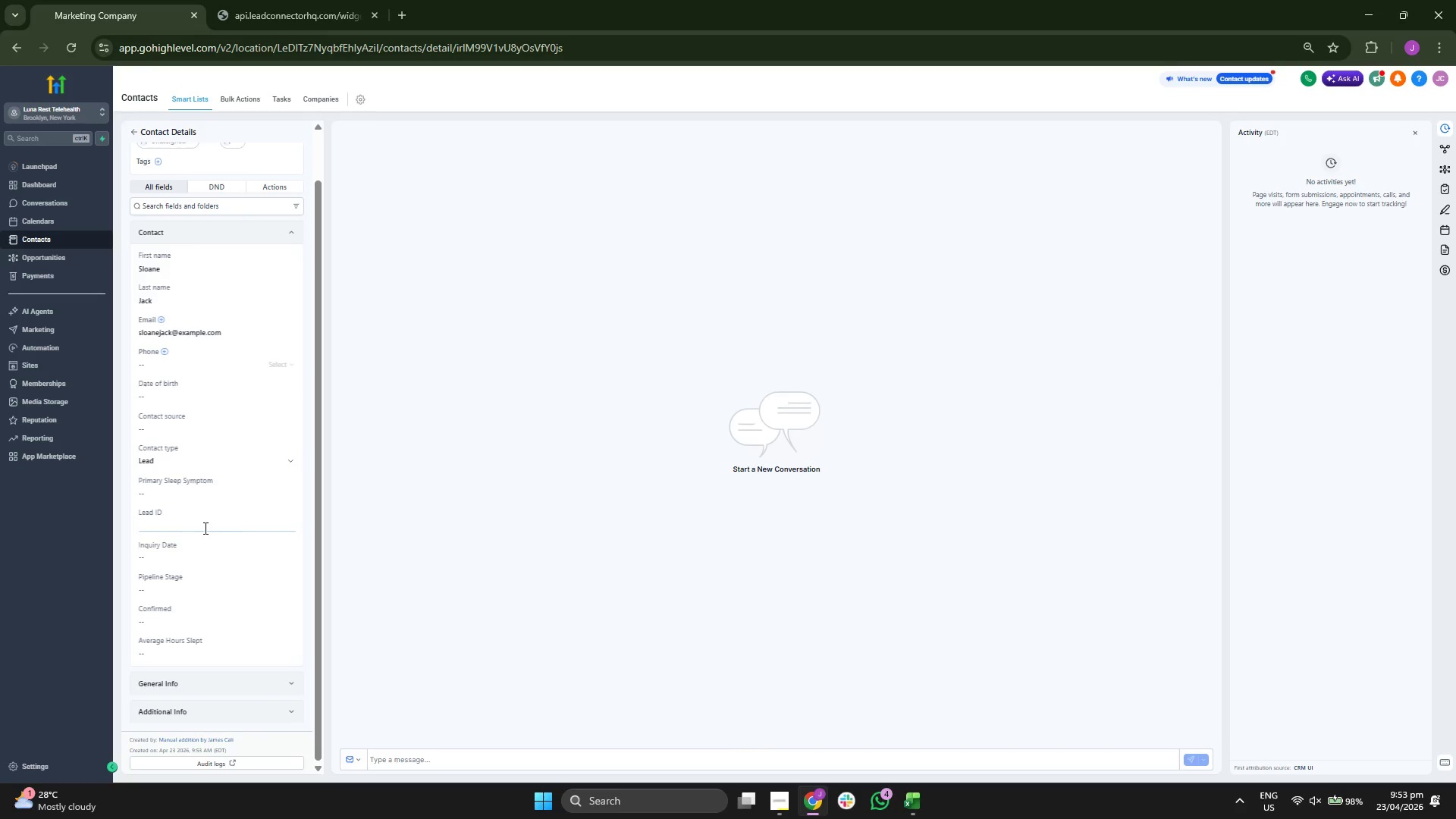 
type(LR-00038)
 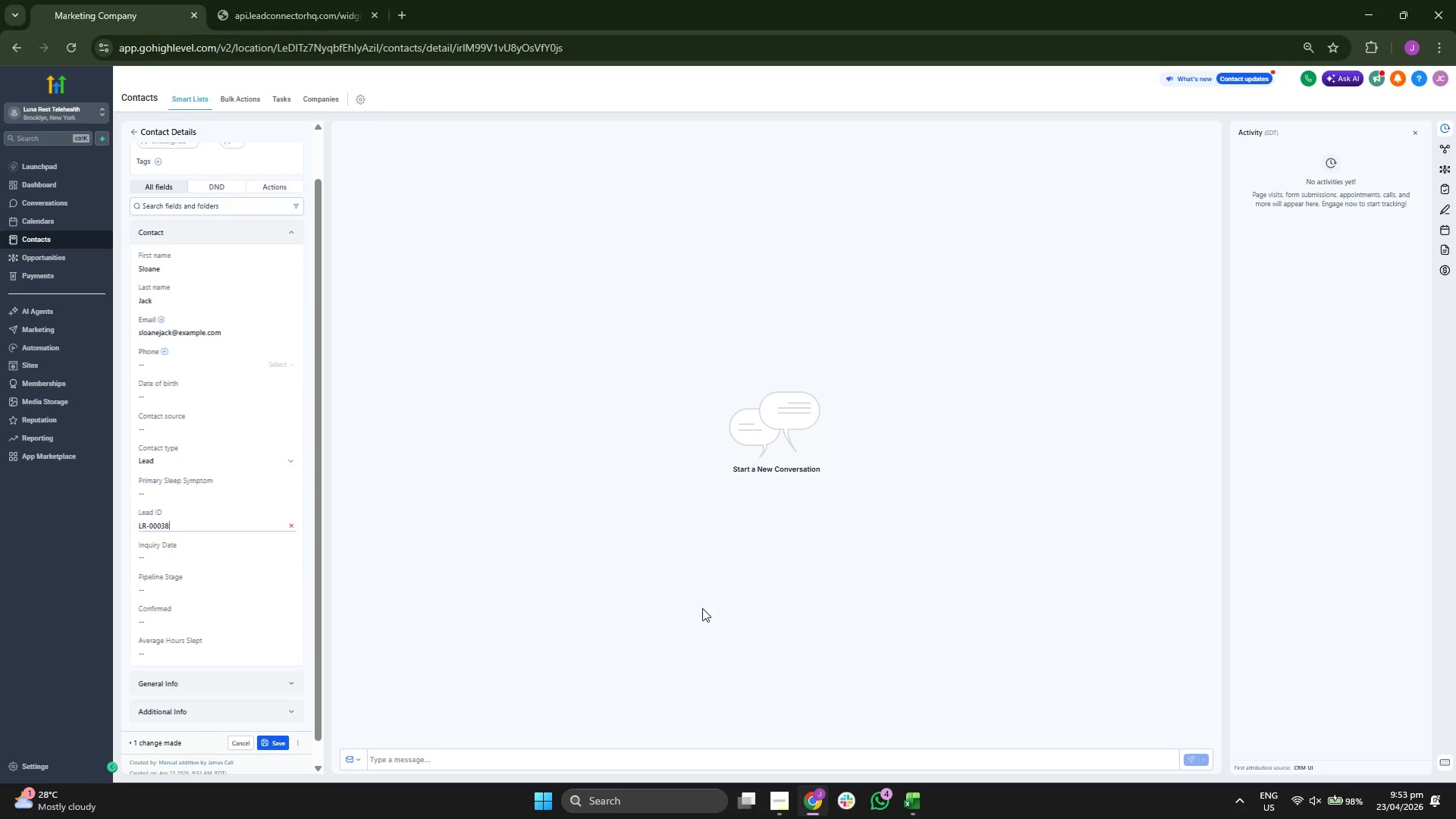 
left_click([915, 817])
 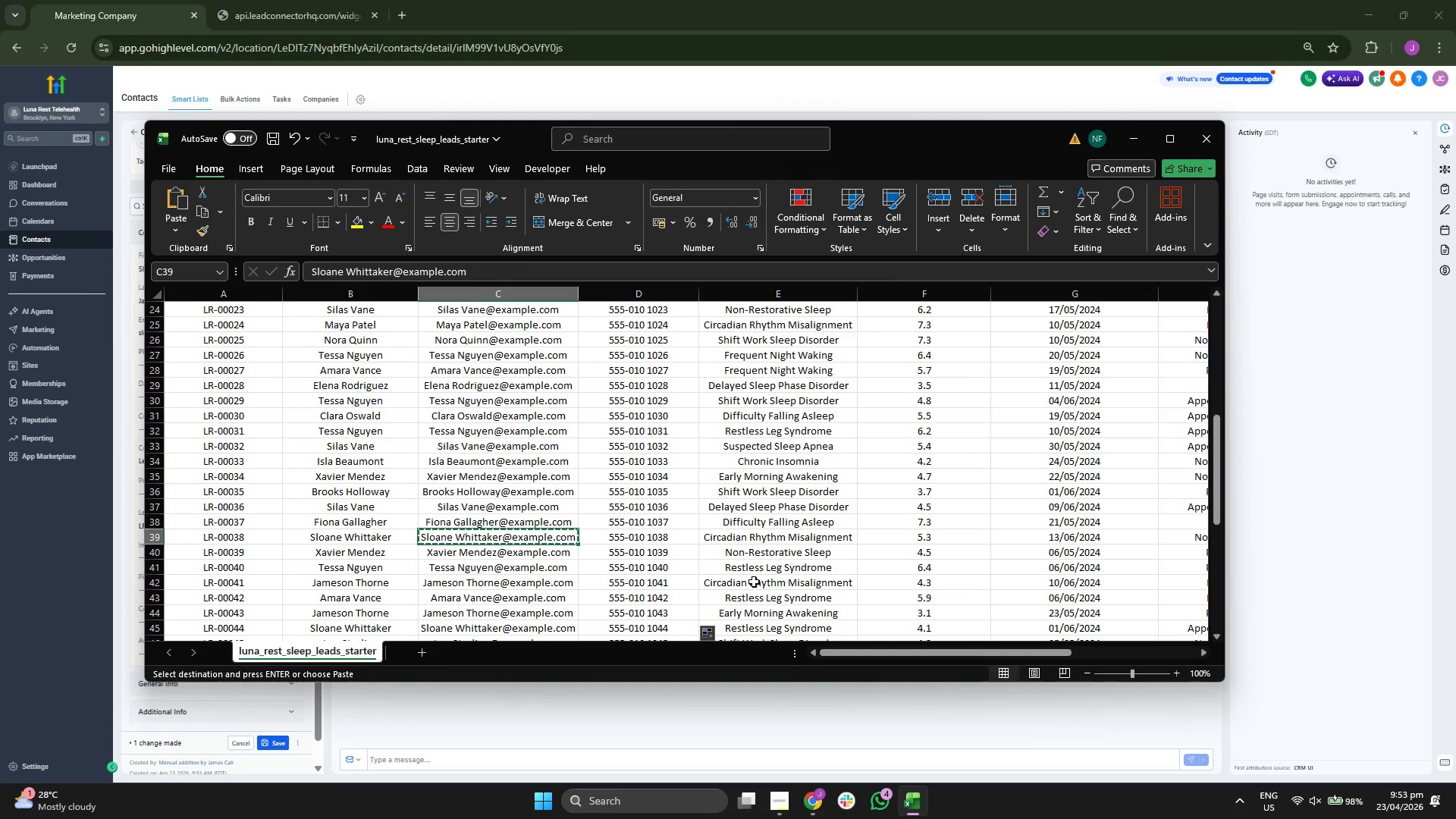 
key(ArrowRight)
 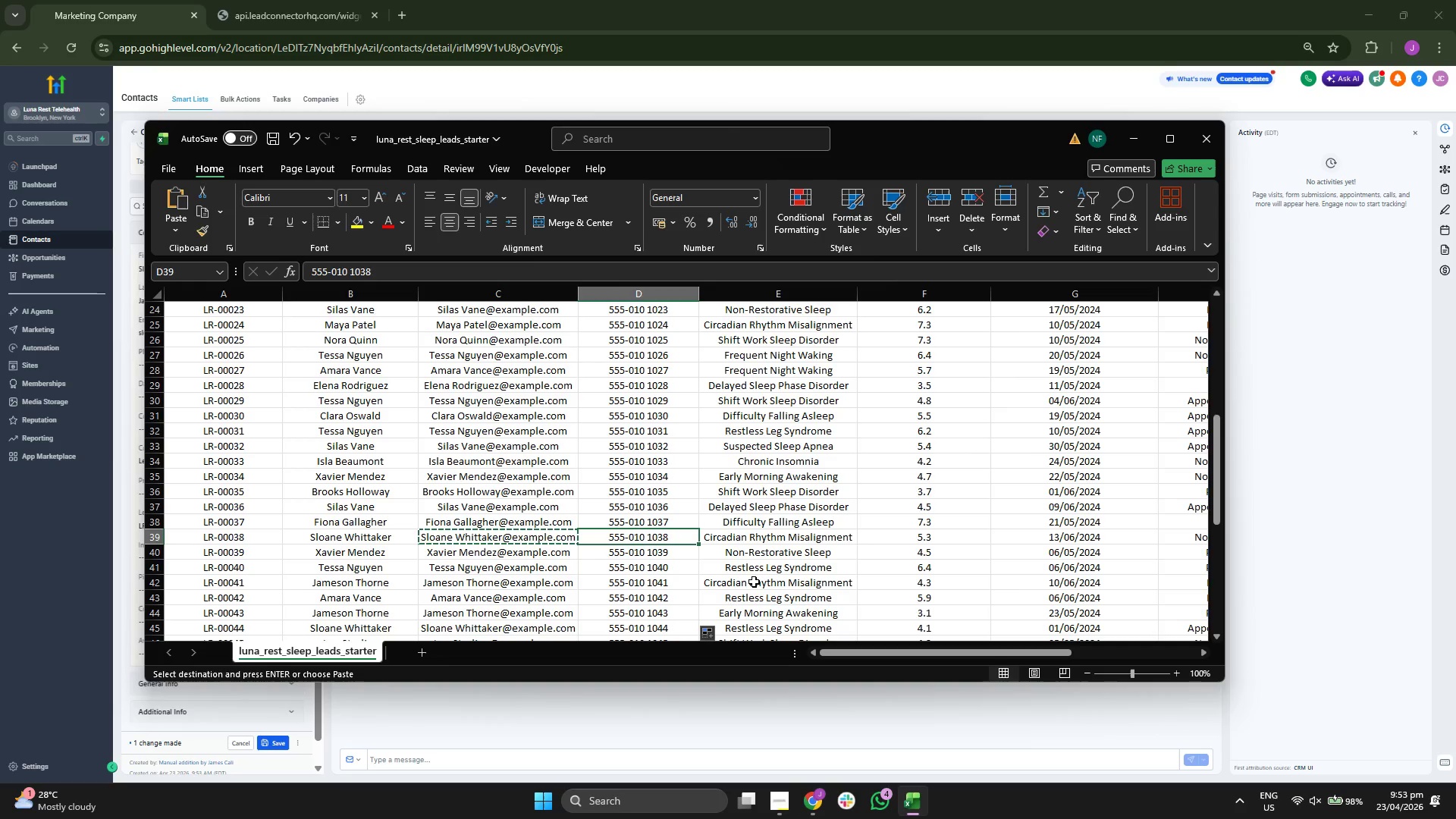 
key(ArrowRight)
 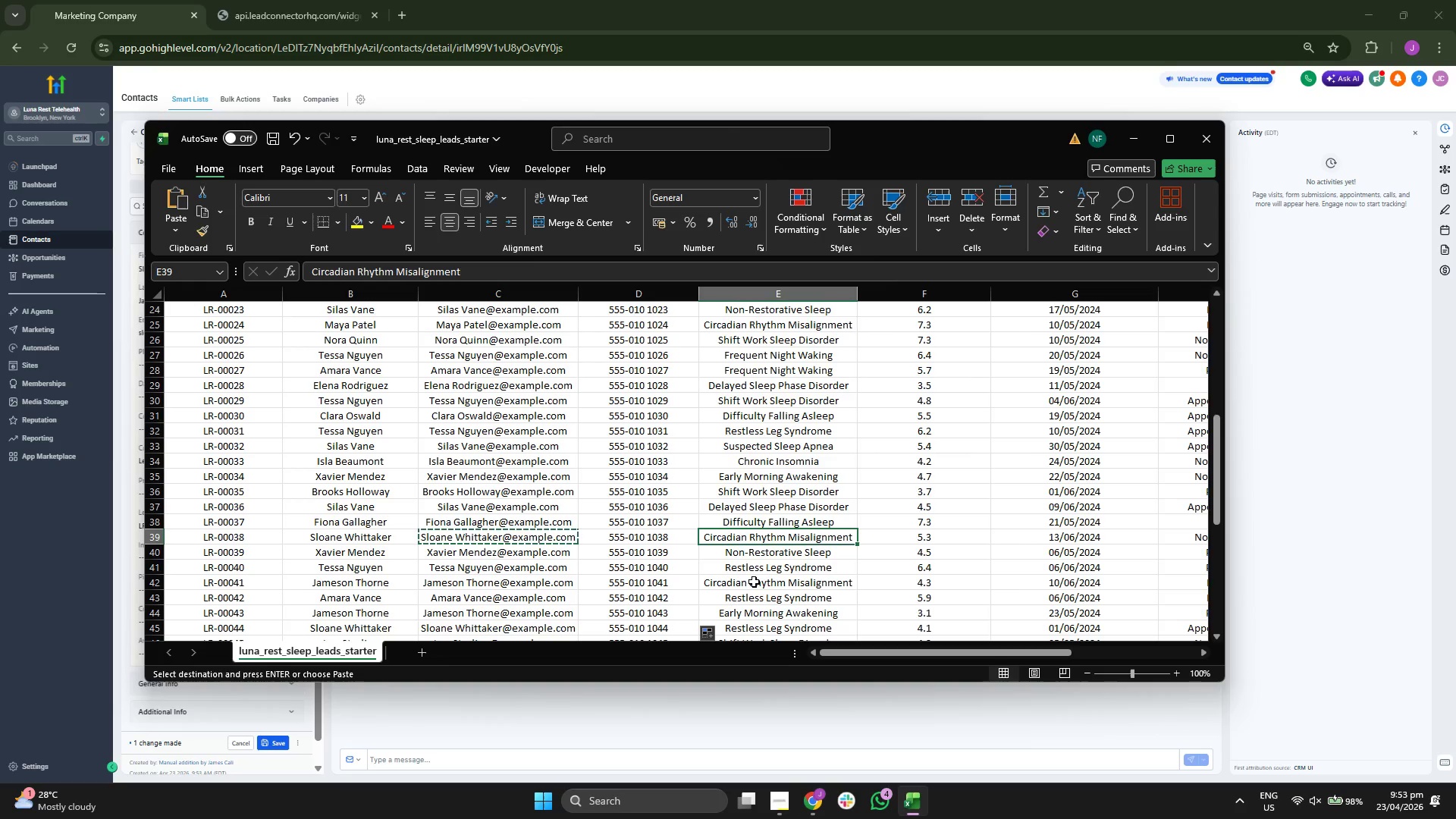 
key(Control+ControlLeft)
 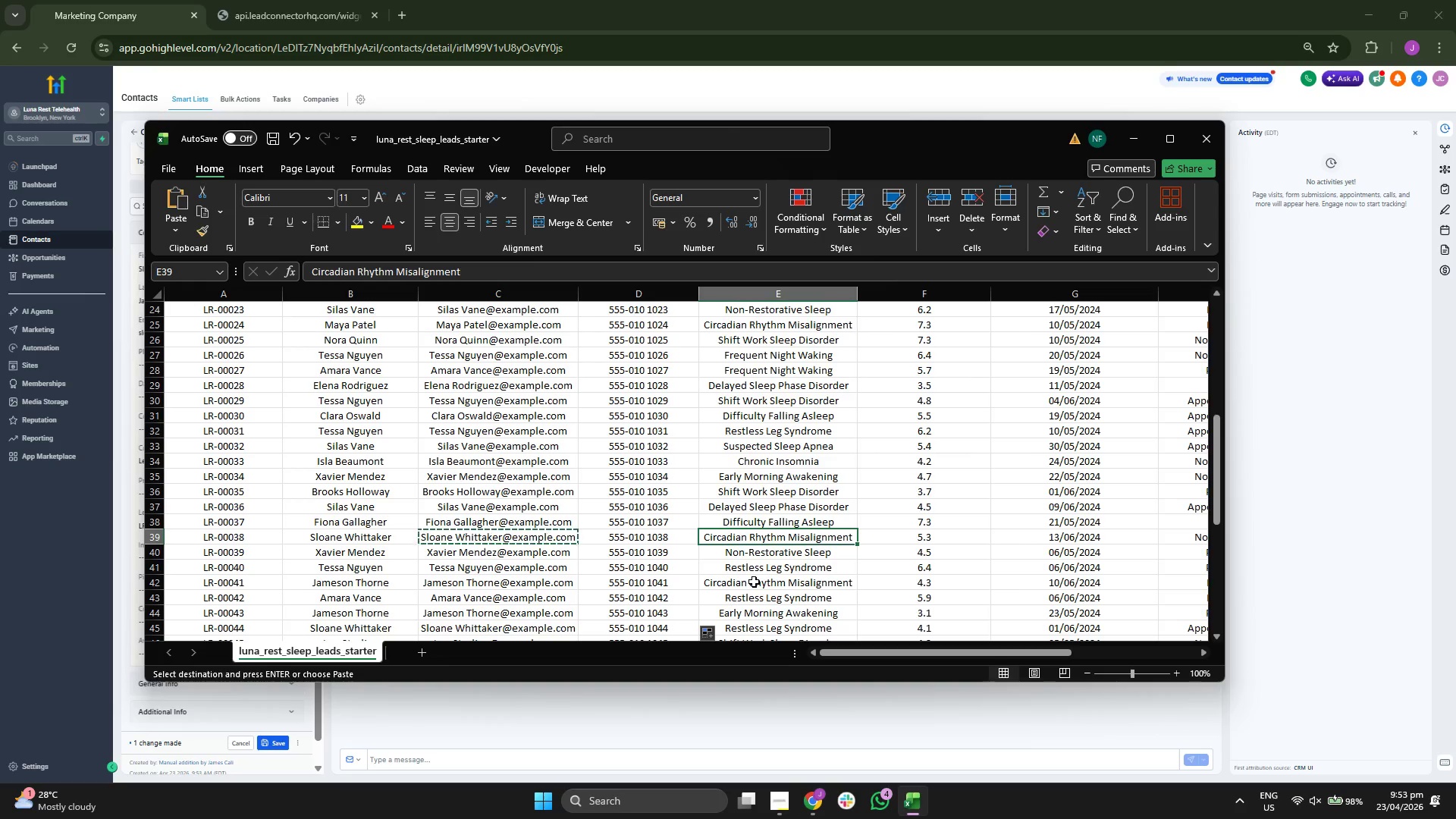 
key(Control+C)
 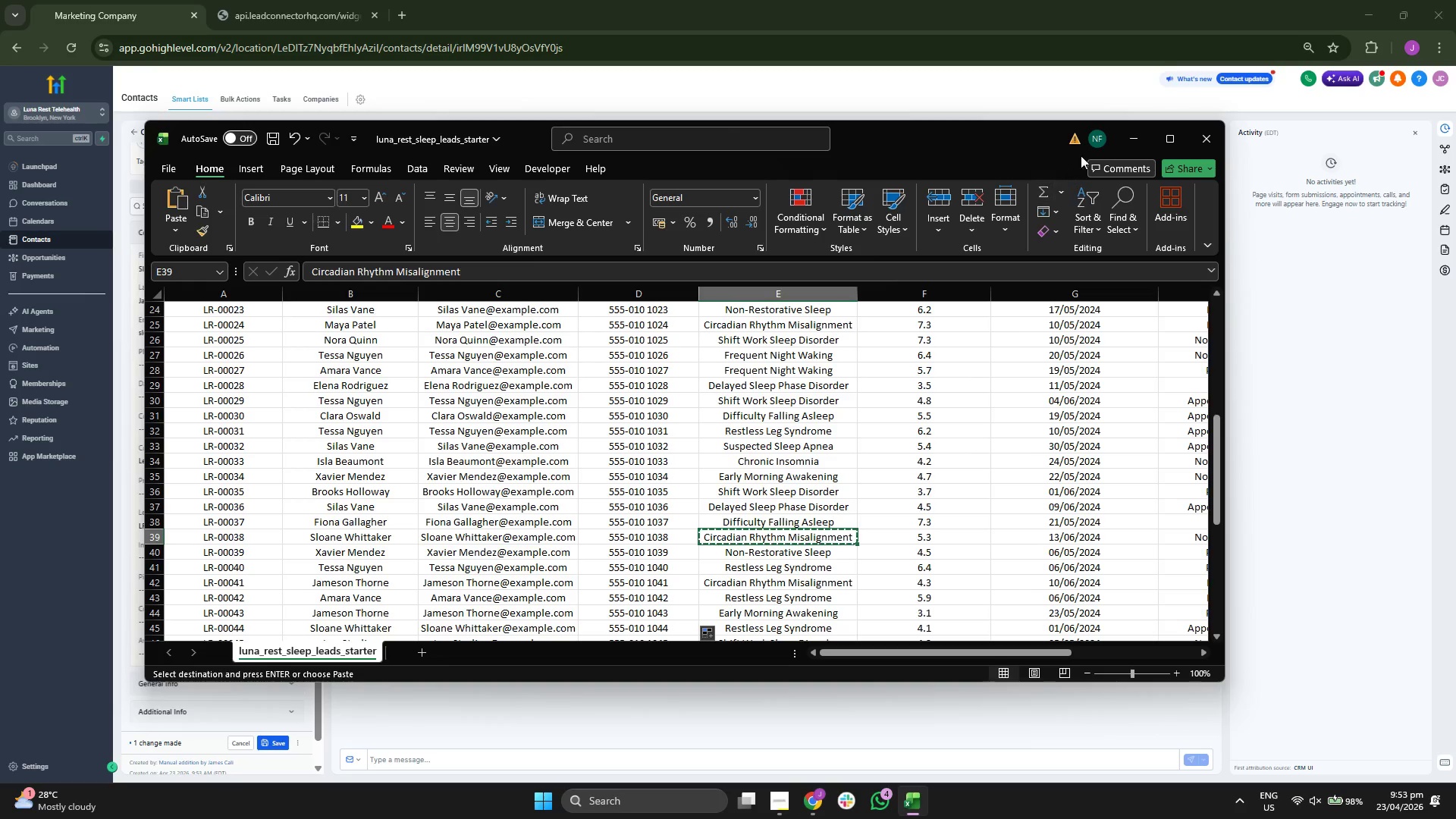 
left_click([1134, 137])
 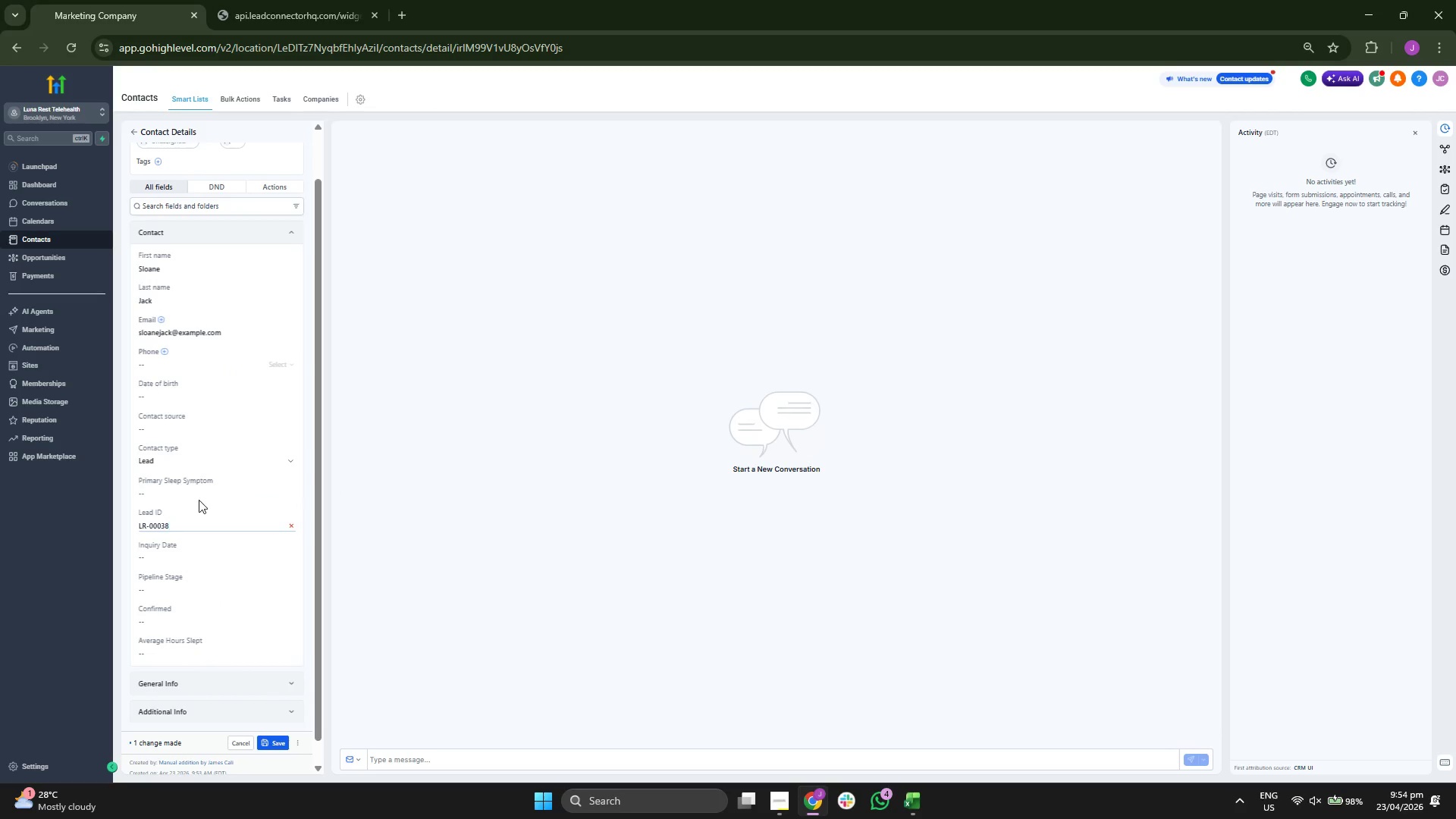 
left_click([186, 492])
 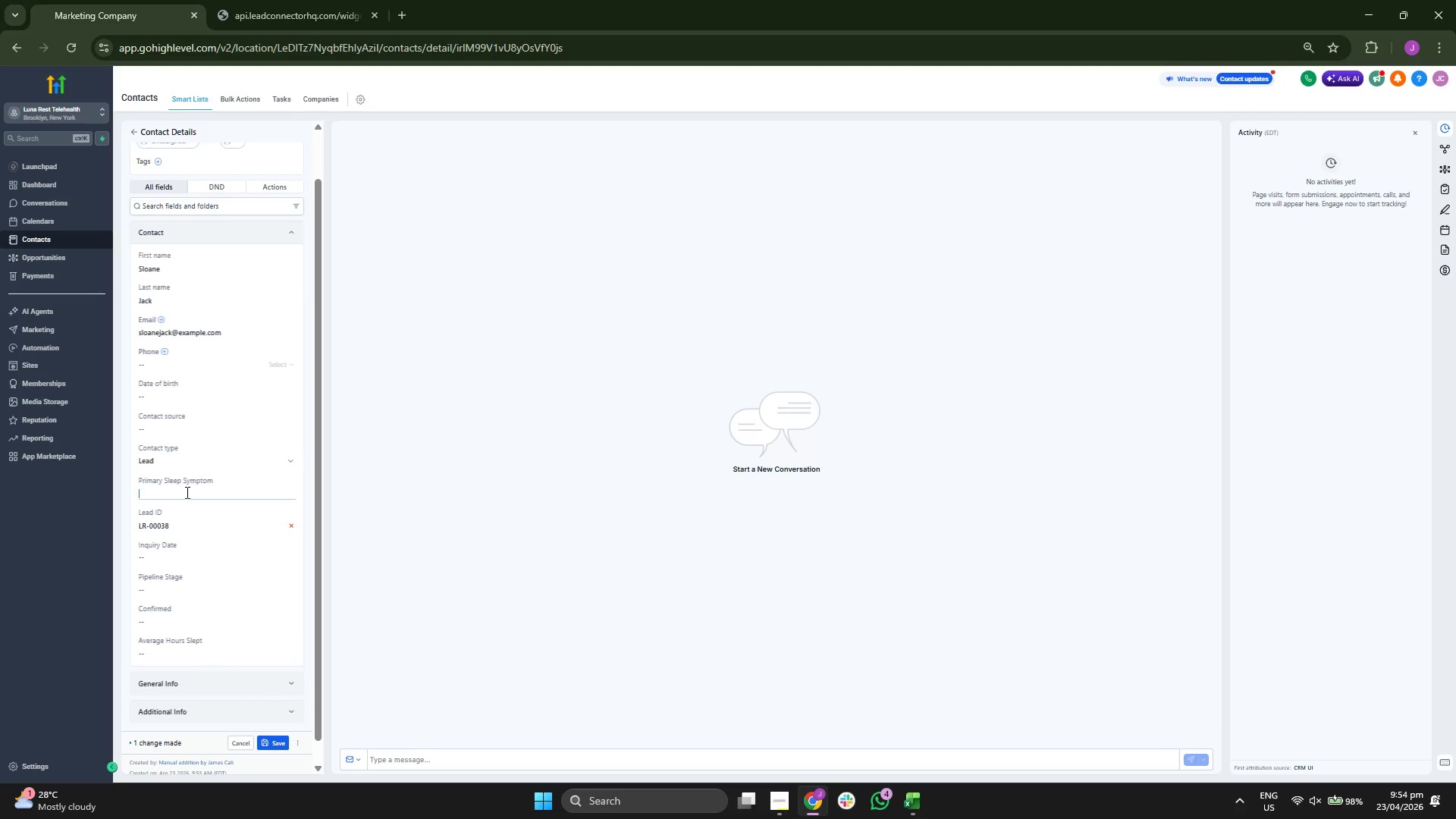 
key(Control+ControlLeft)
 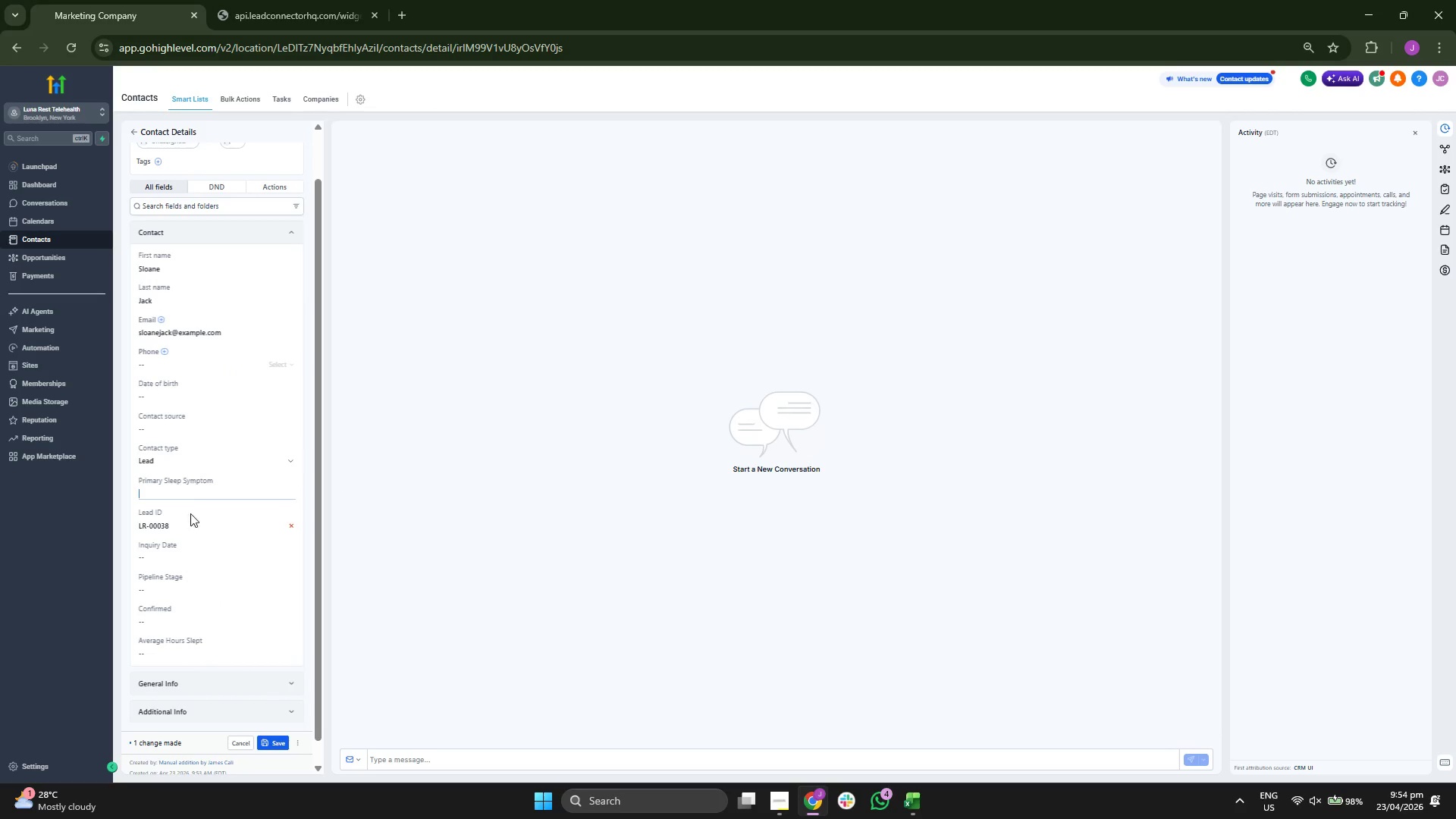 
key(Control+V)
 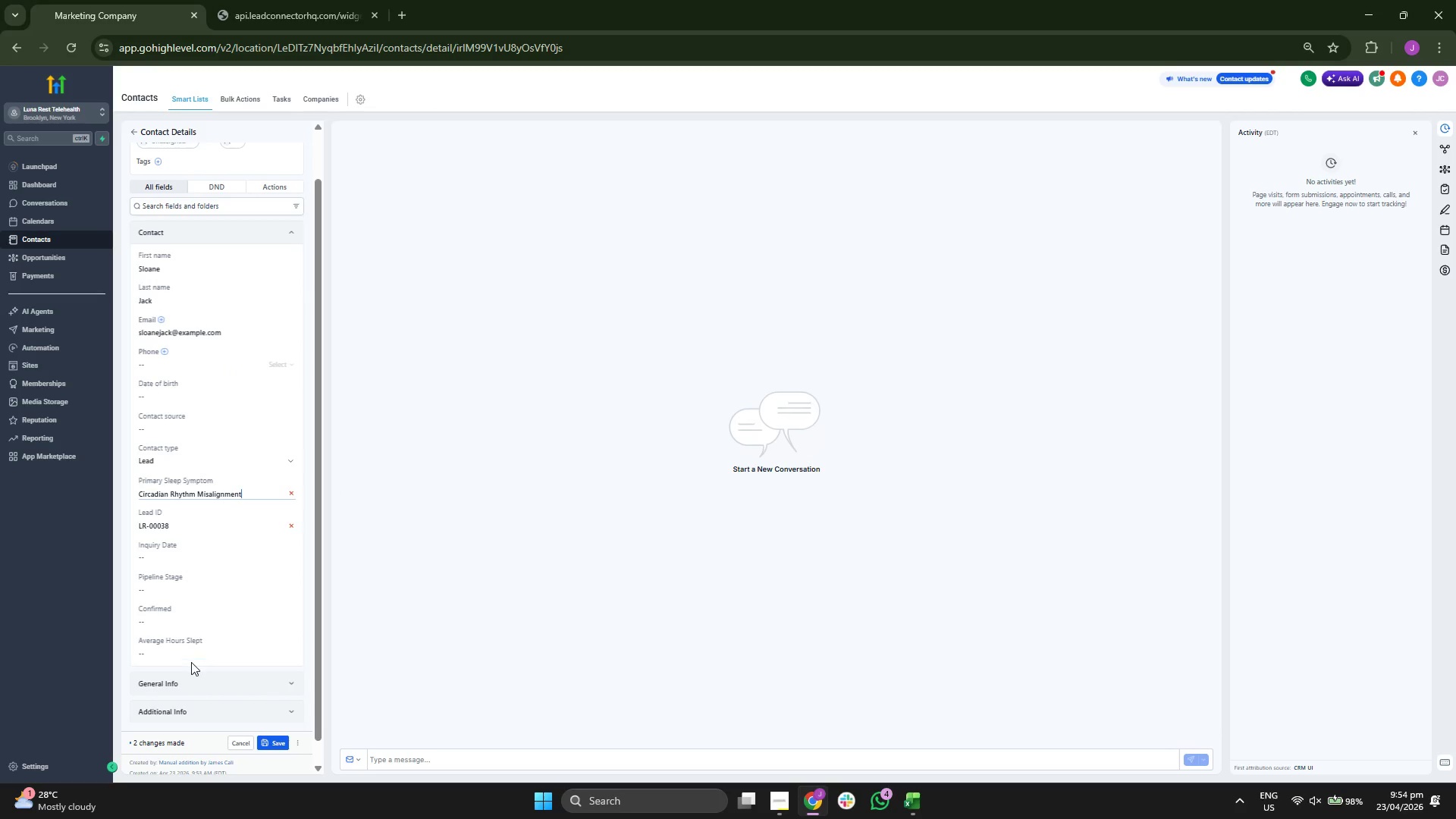 
left_click([191, 659])
 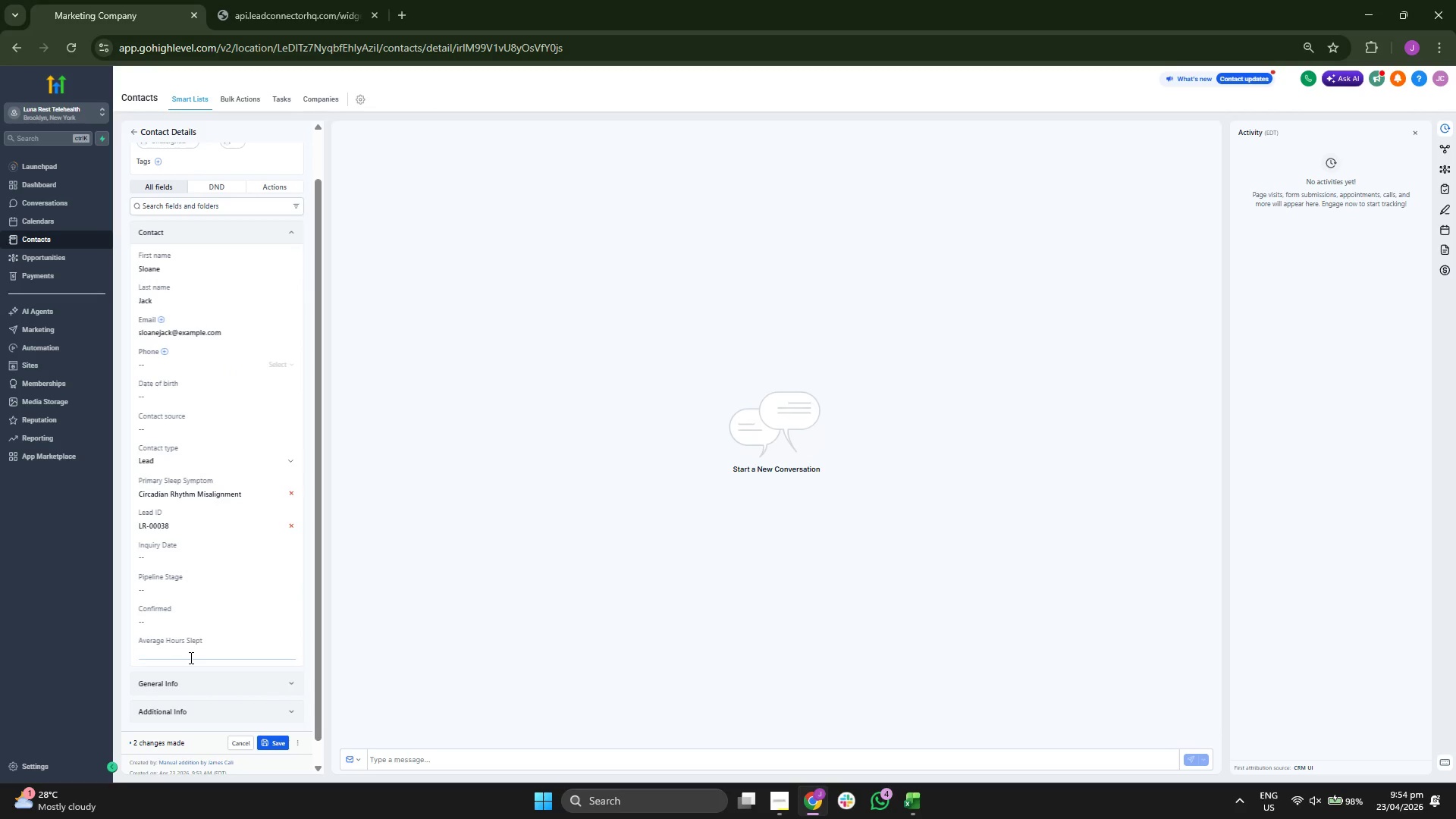 
key(5)
 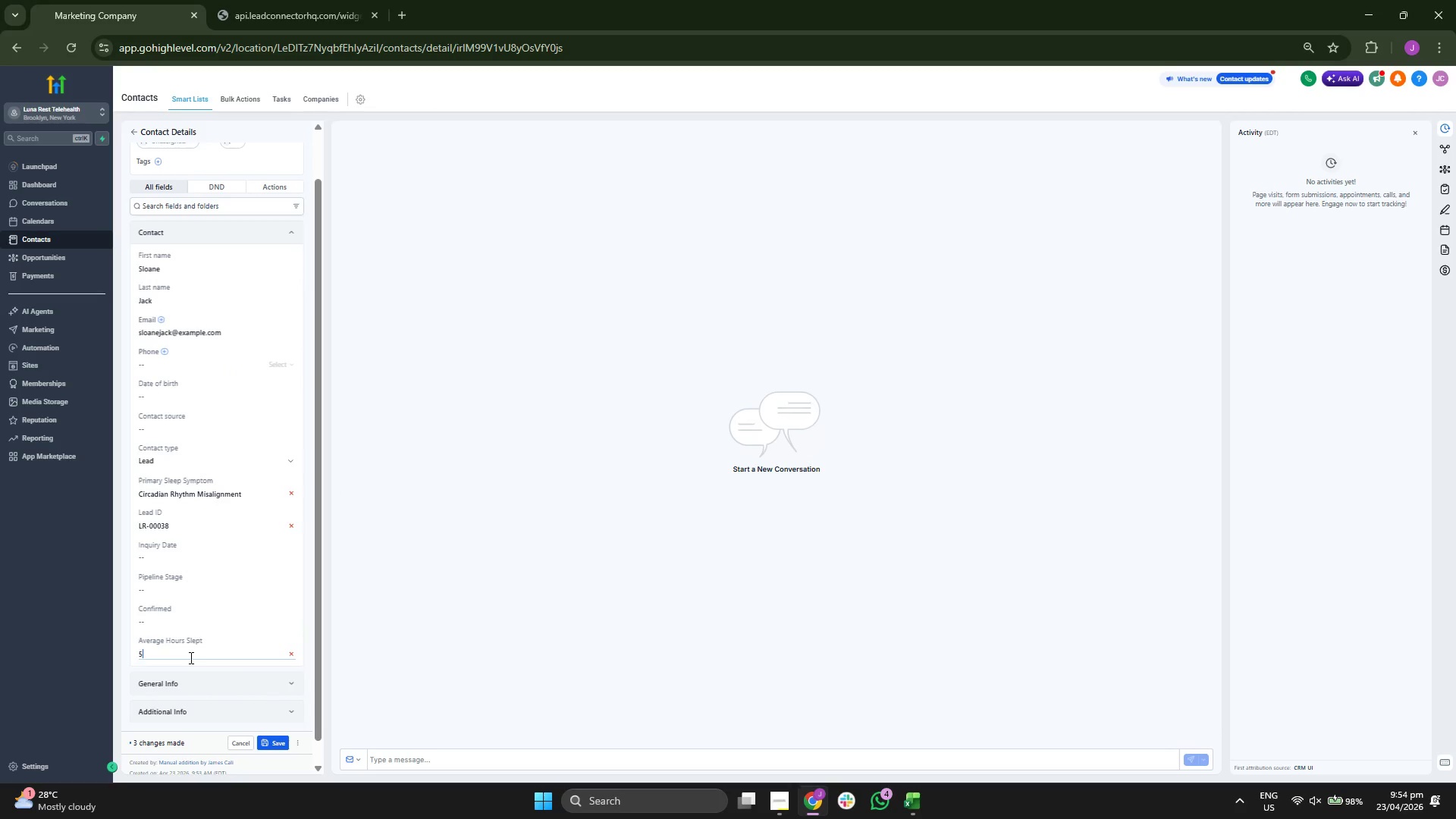 
key(Period)
 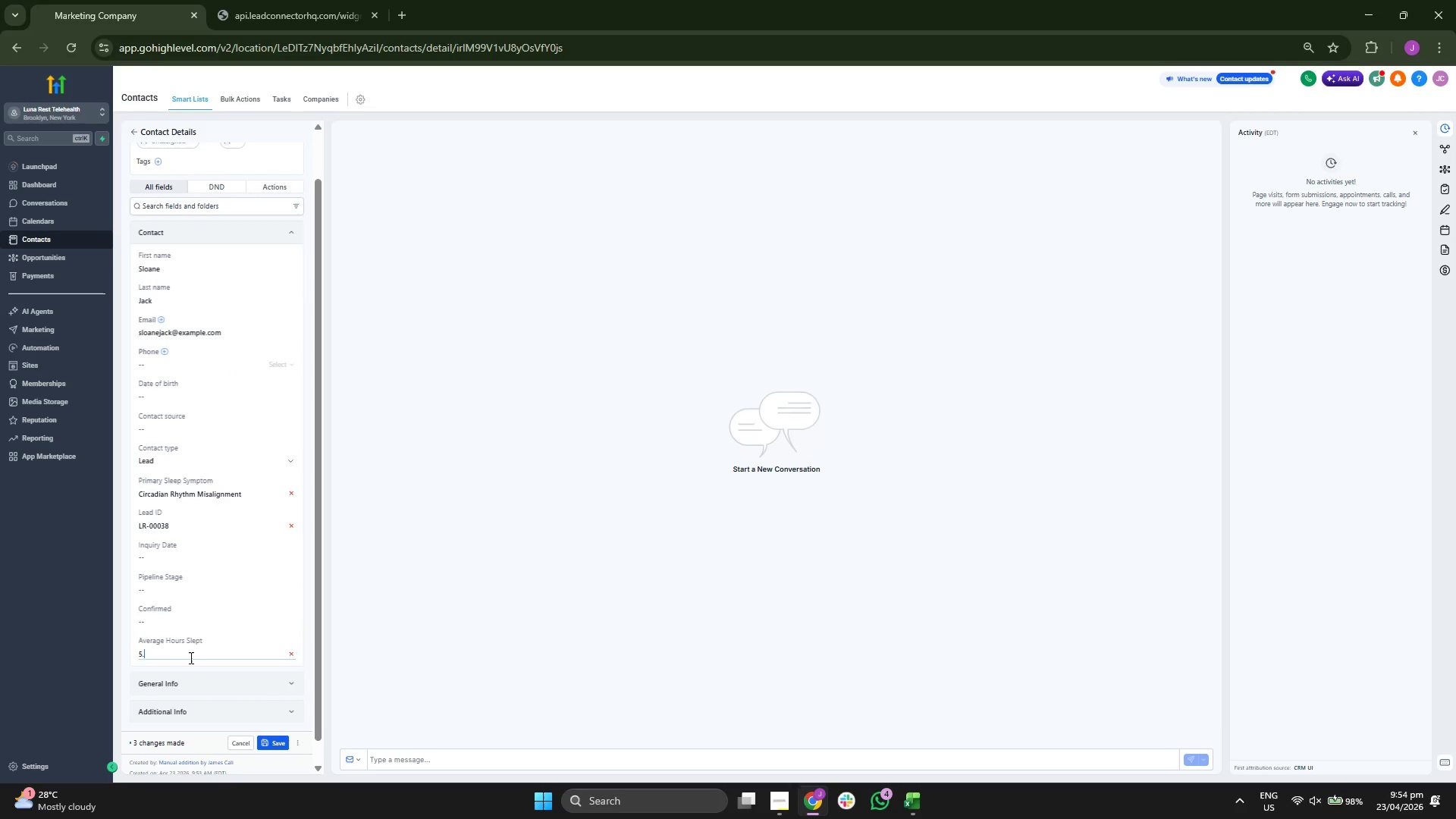 
key(3)
 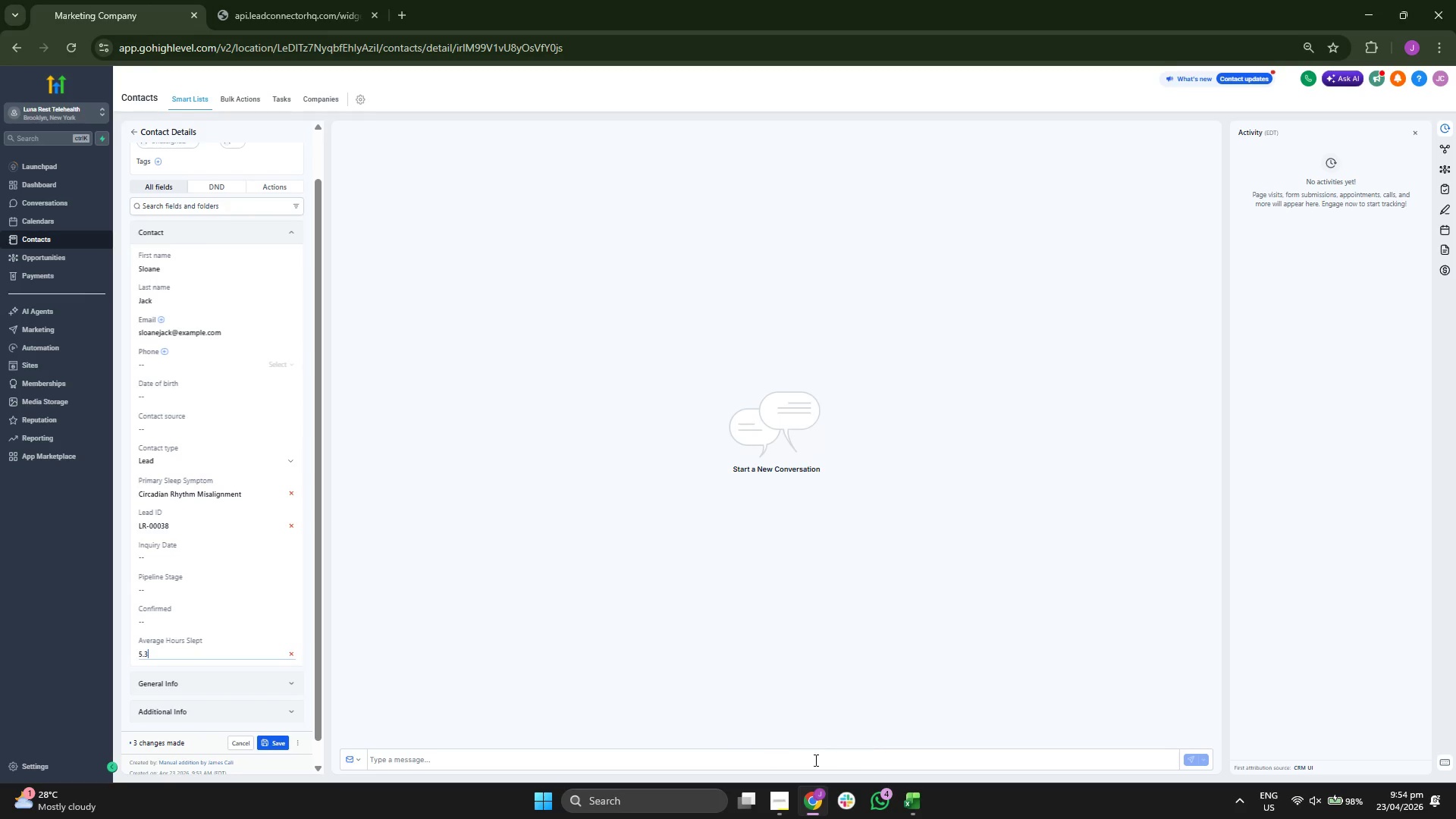 
left_click([917, 799])
 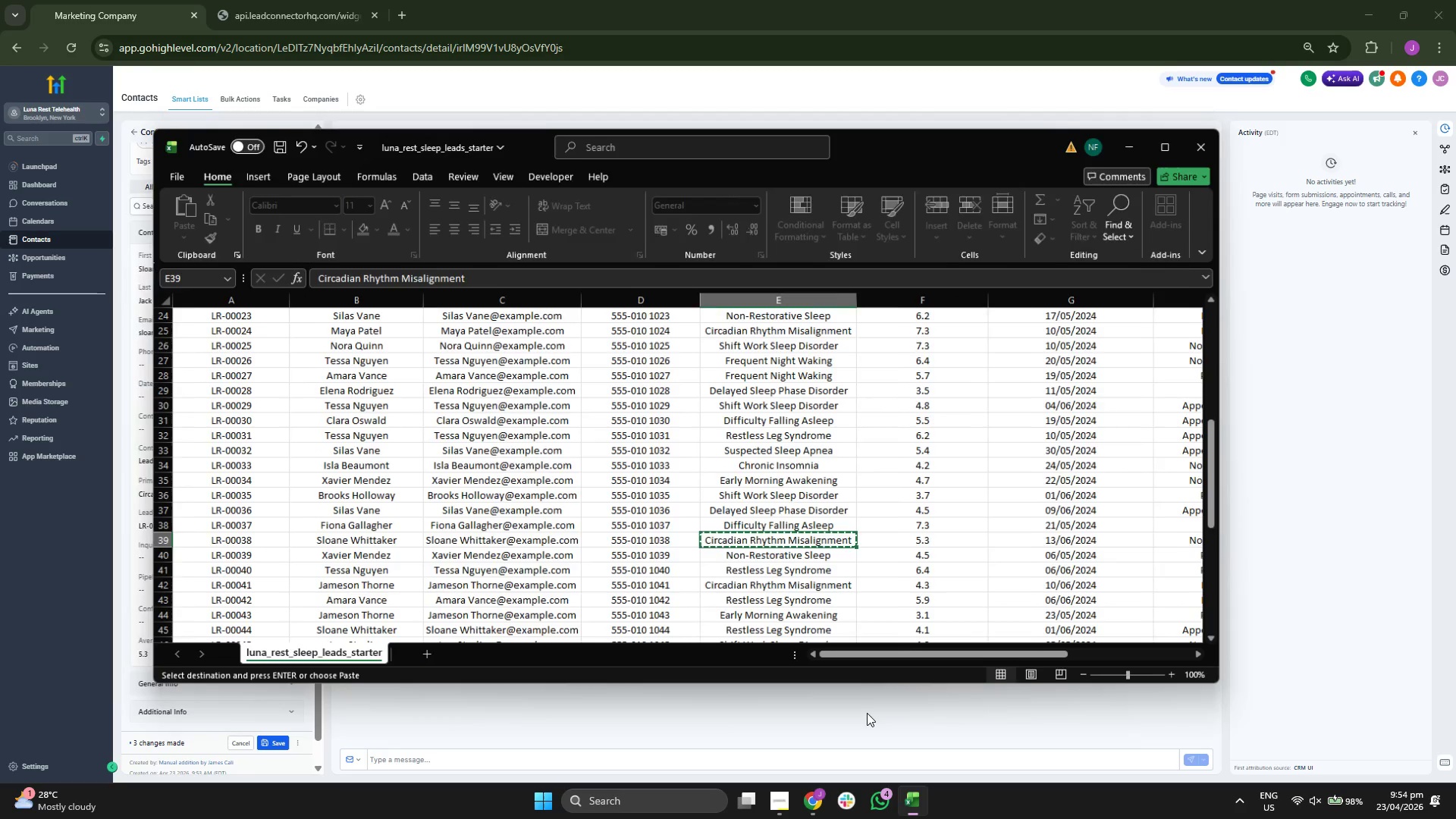 
key(ArrowRight)
 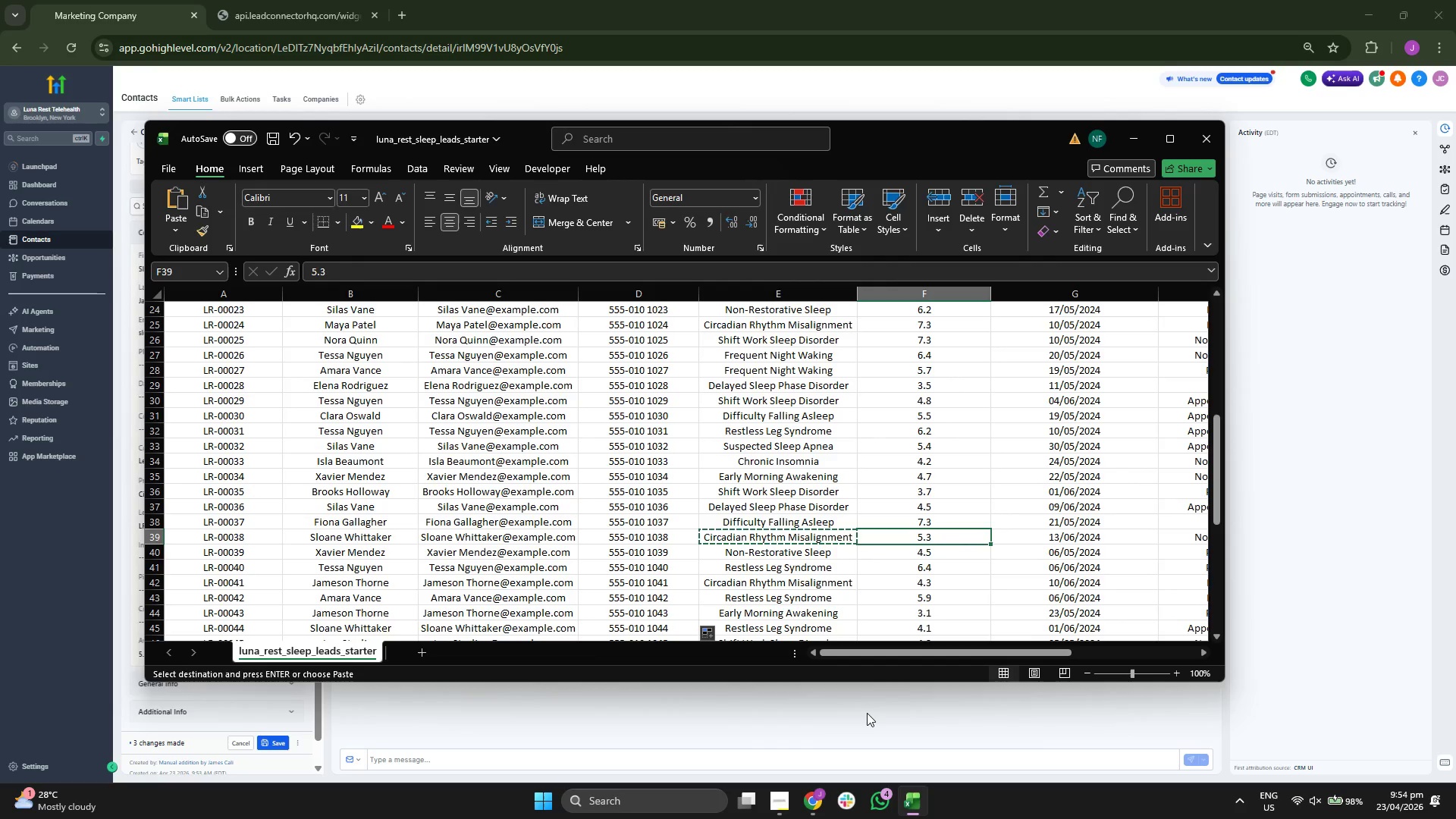 
key(Control+ControlLeft)
 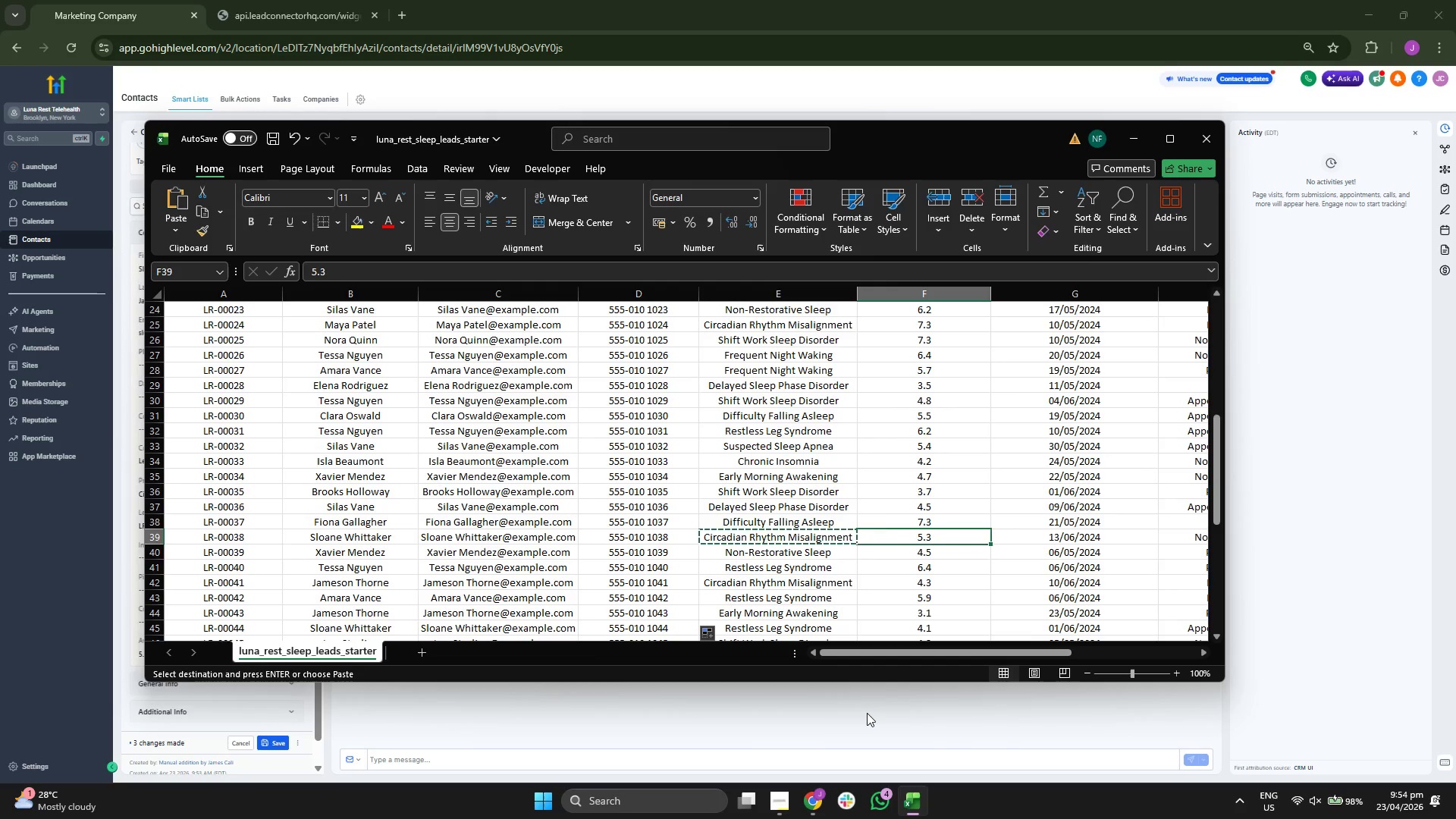 
key(Control+C)
 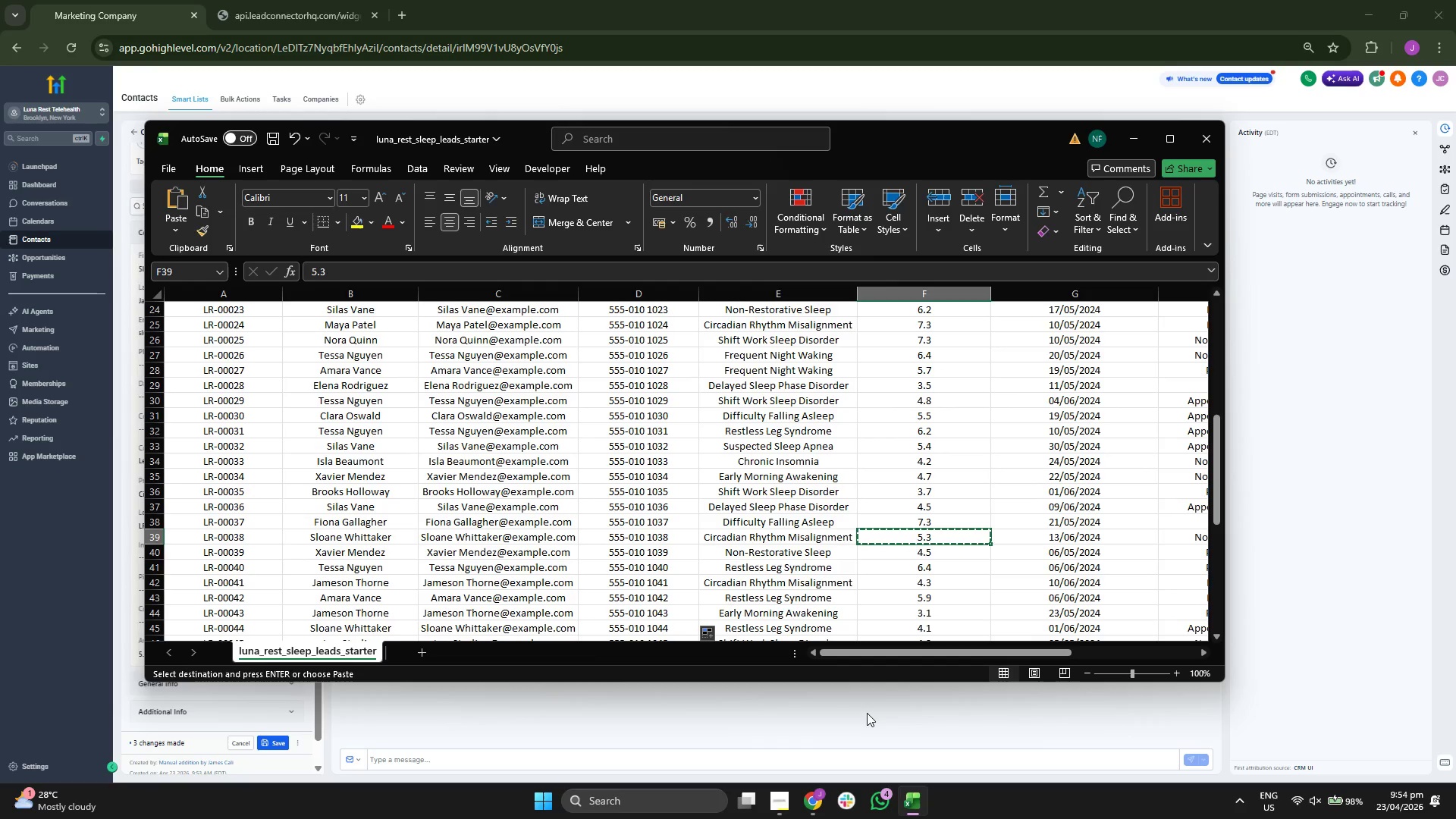 
key(ArrowRight)
 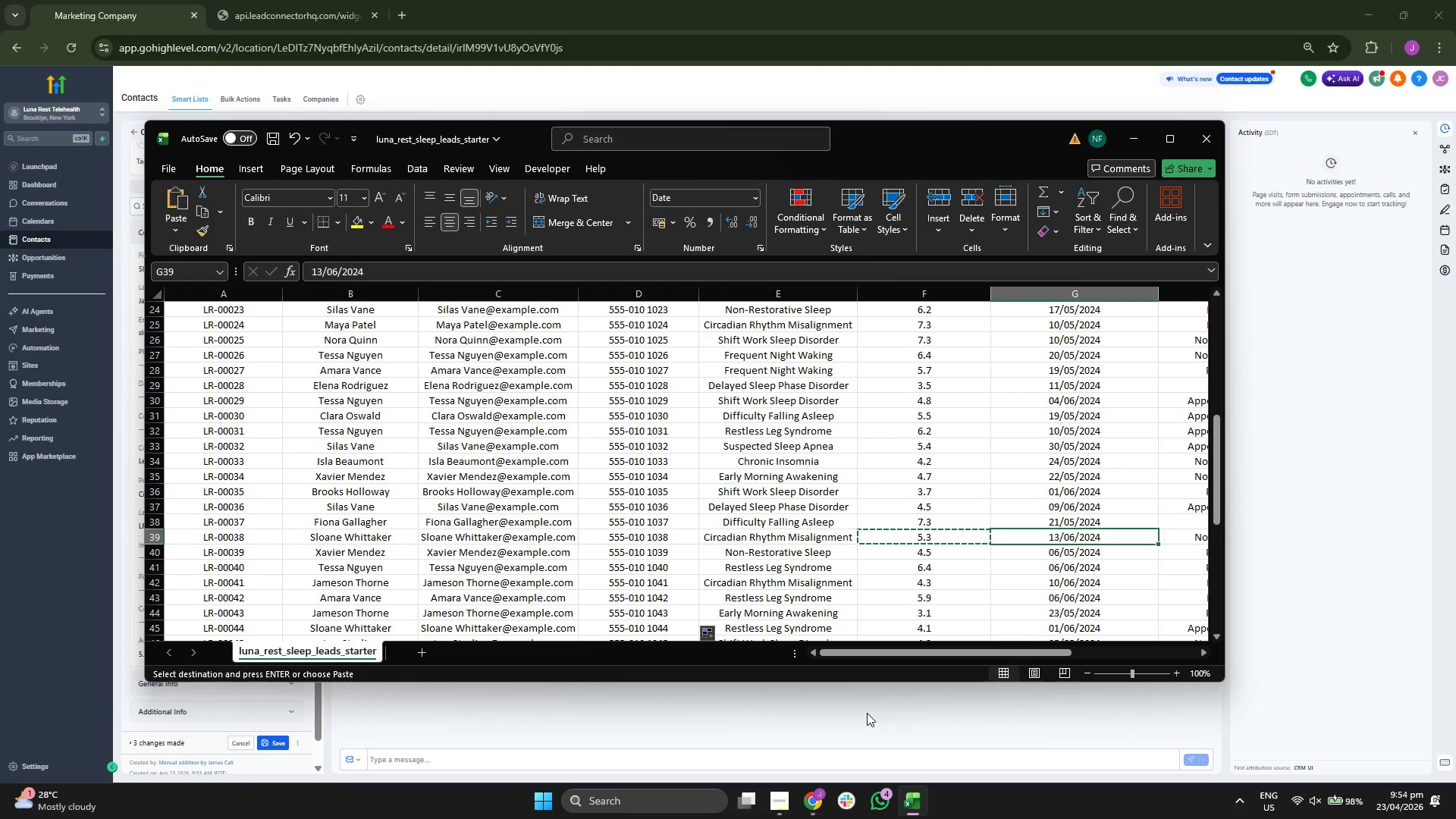 
key(Control+ControlLeft)
 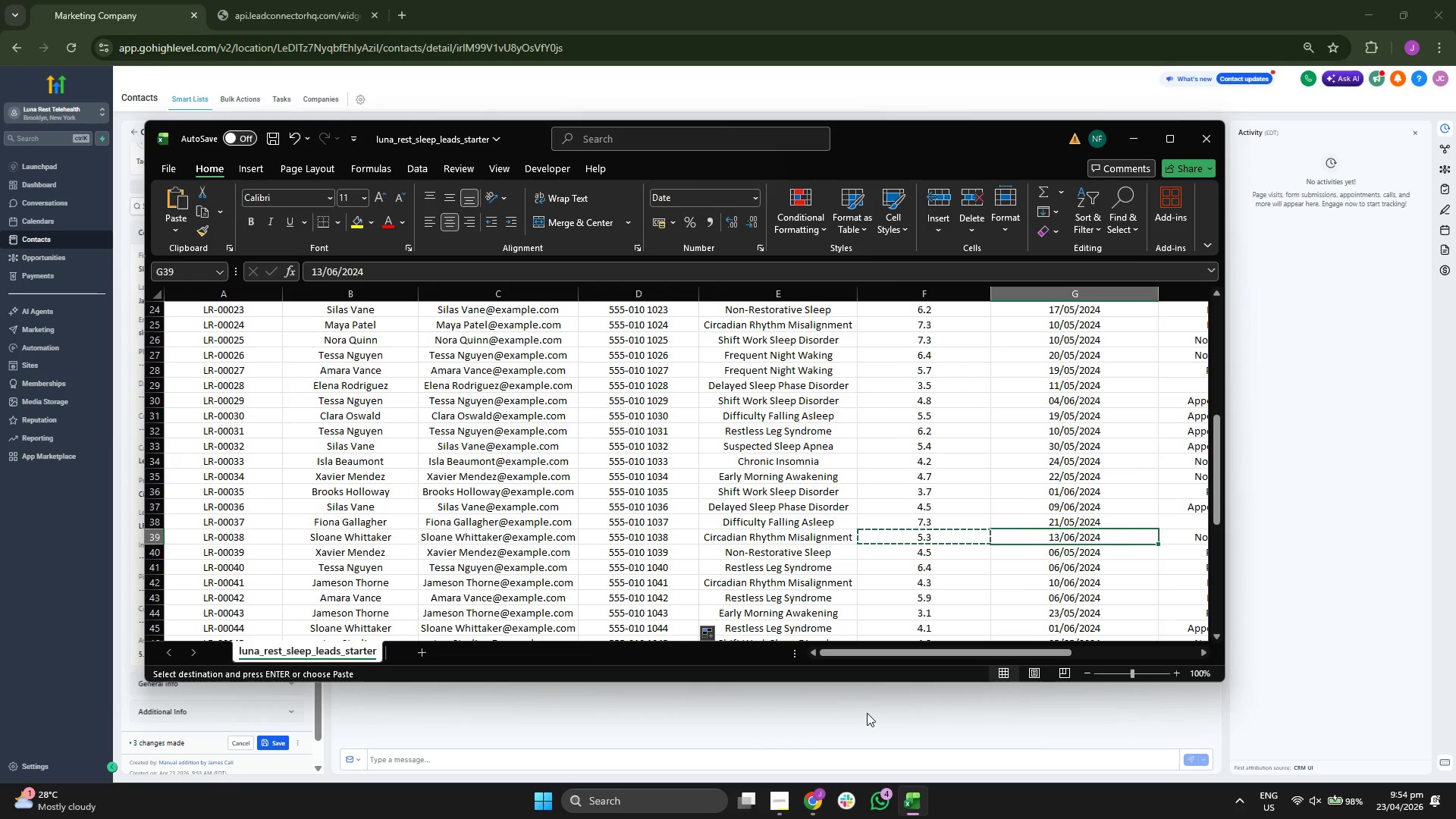 
key(Control+C)
 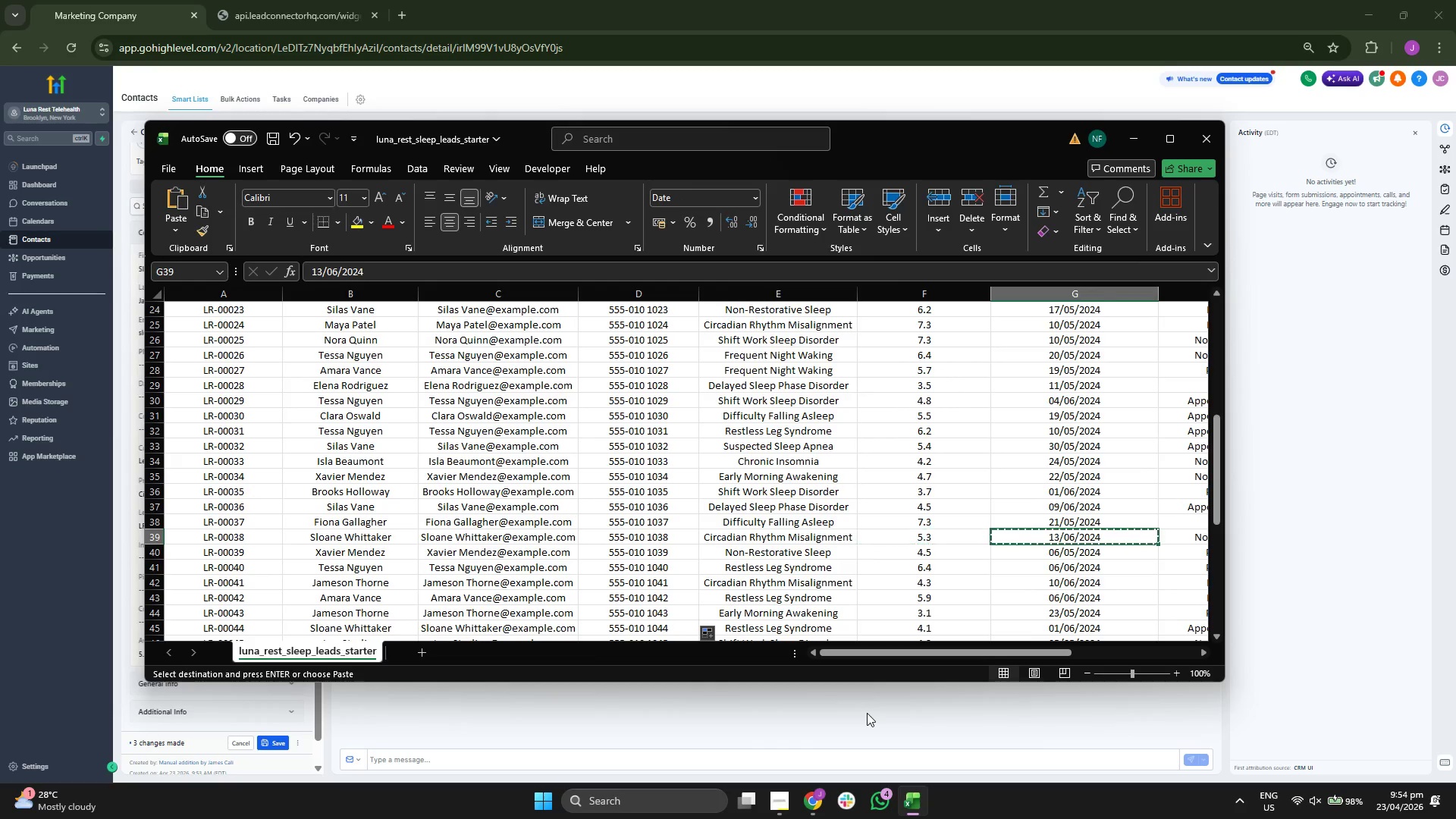 
key(ArrowRight)
 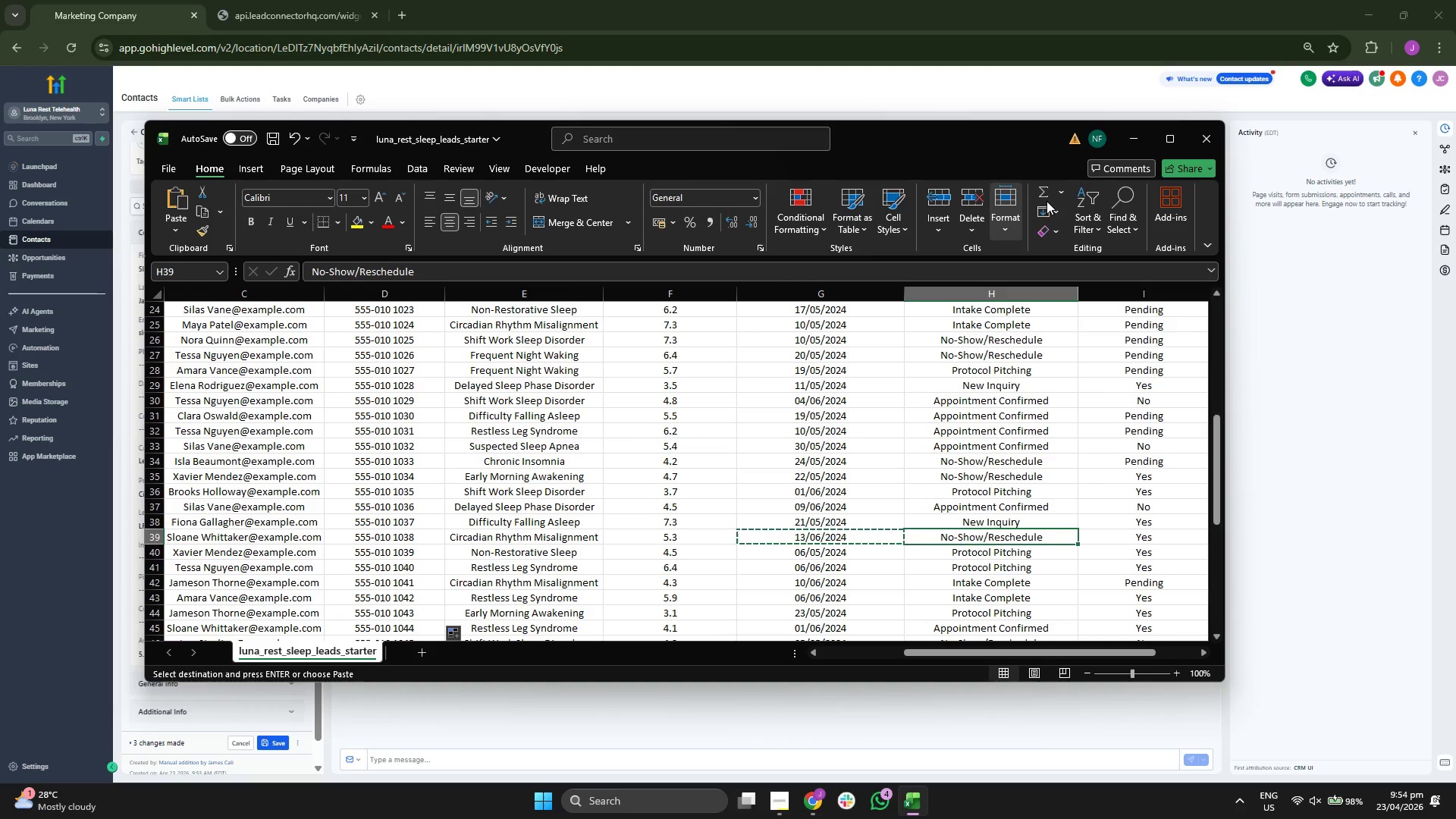 
left_click([1141, 141])
 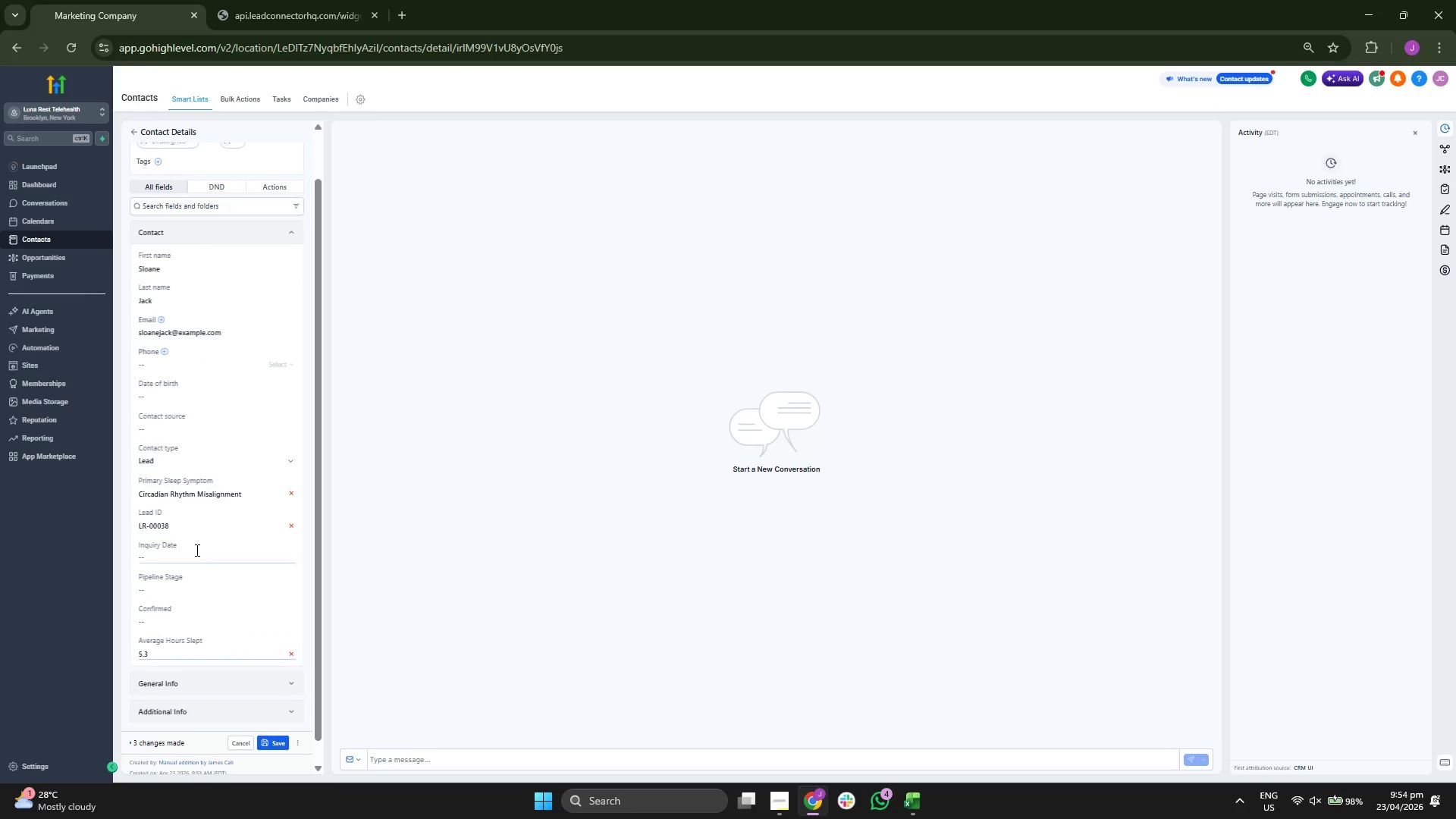 
key(Control+ControlLeft)
 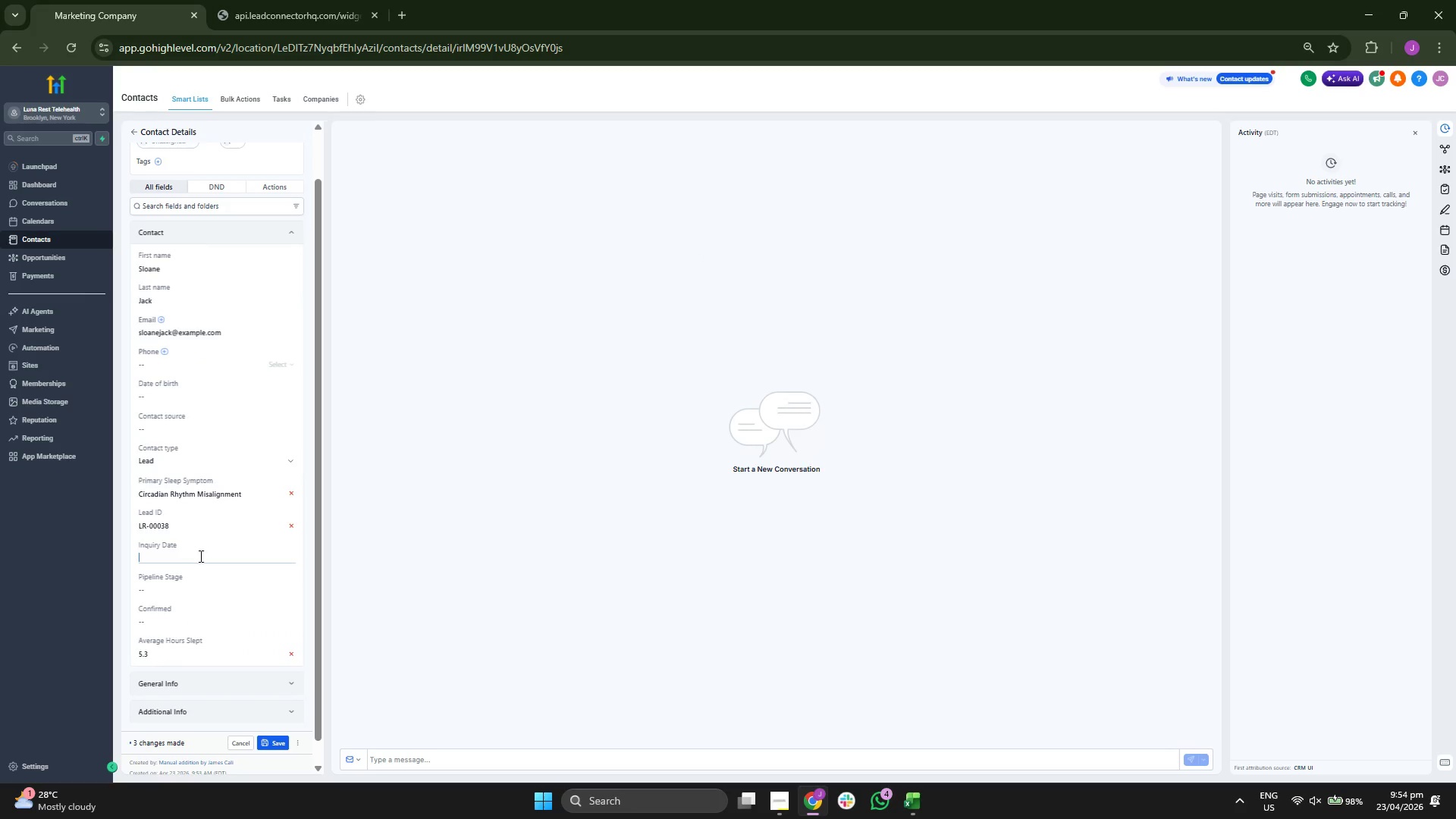 
key(Control+ControlLeft)
 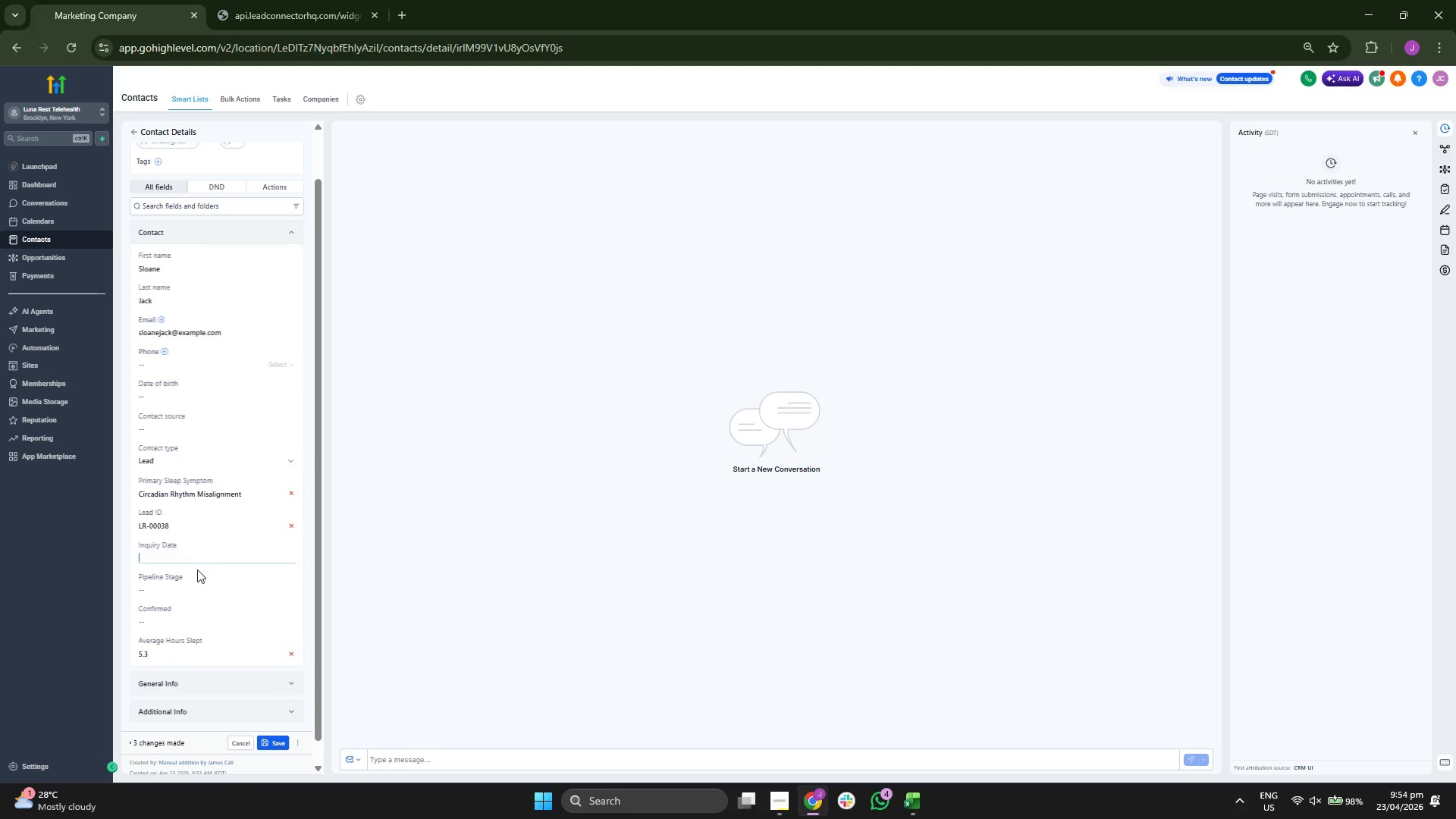 
key(Control+V)
 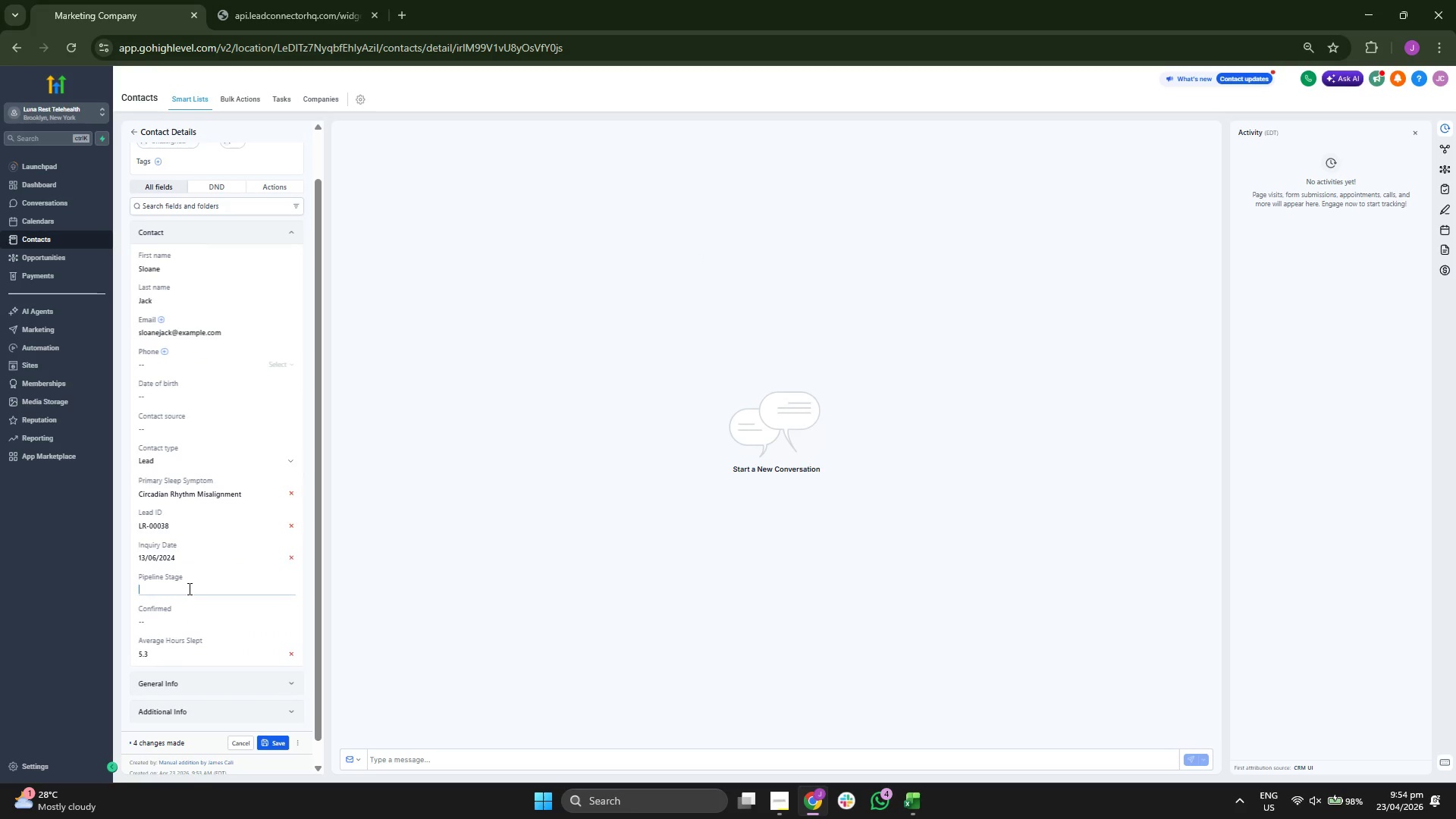 
type(nO s)
key(Backspace)
key(Backspace)
key(Backspace)
key(Backspace)
type(n)
key(Backspace)
type(No Shj)
key(Backspace)
type(ow/Ree)
key(Backspace)
type(schedule)
key(Tab)
type(U)
key(Backspace)
type(Yes)
 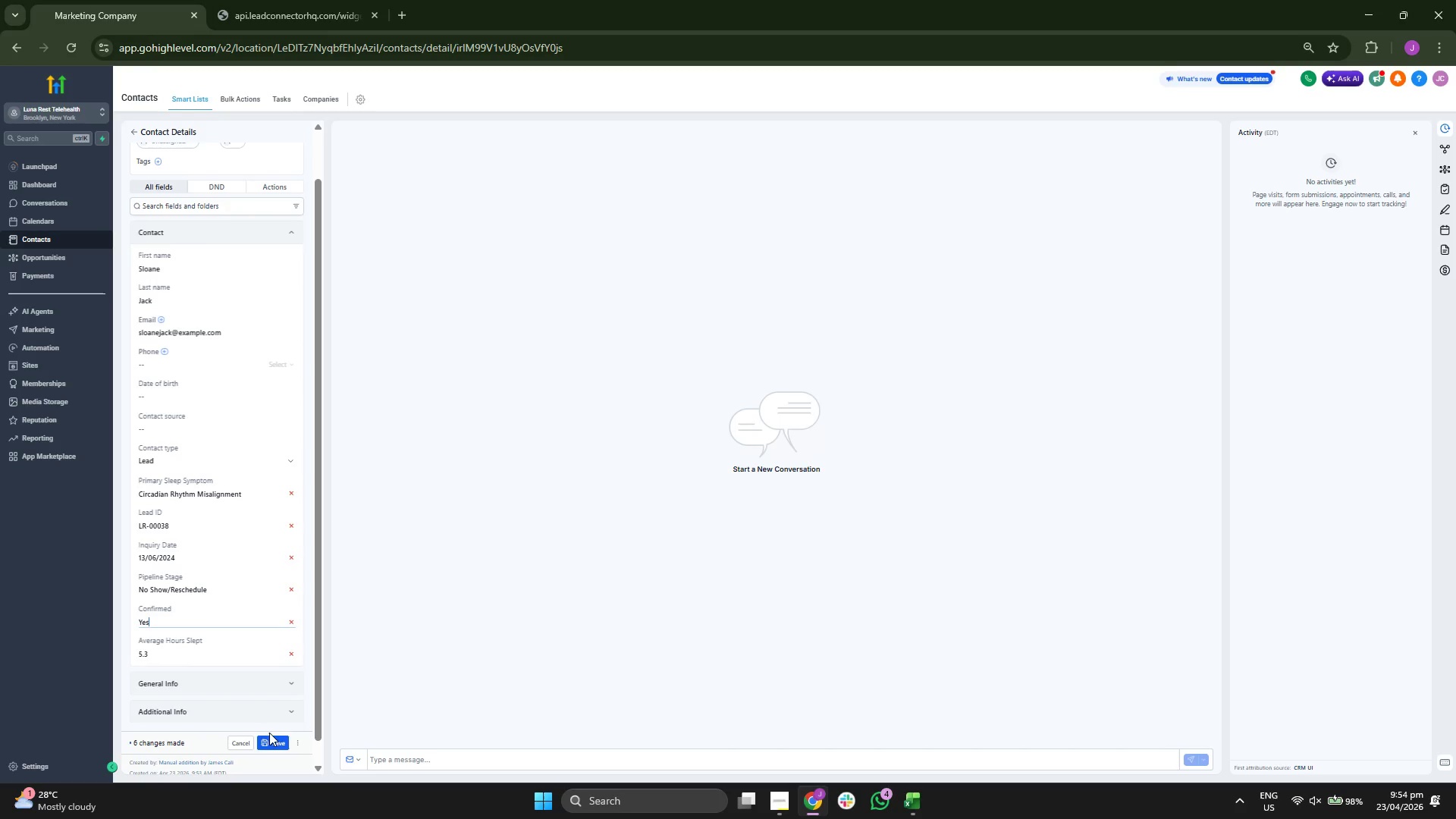 
double_click([272, 741])
 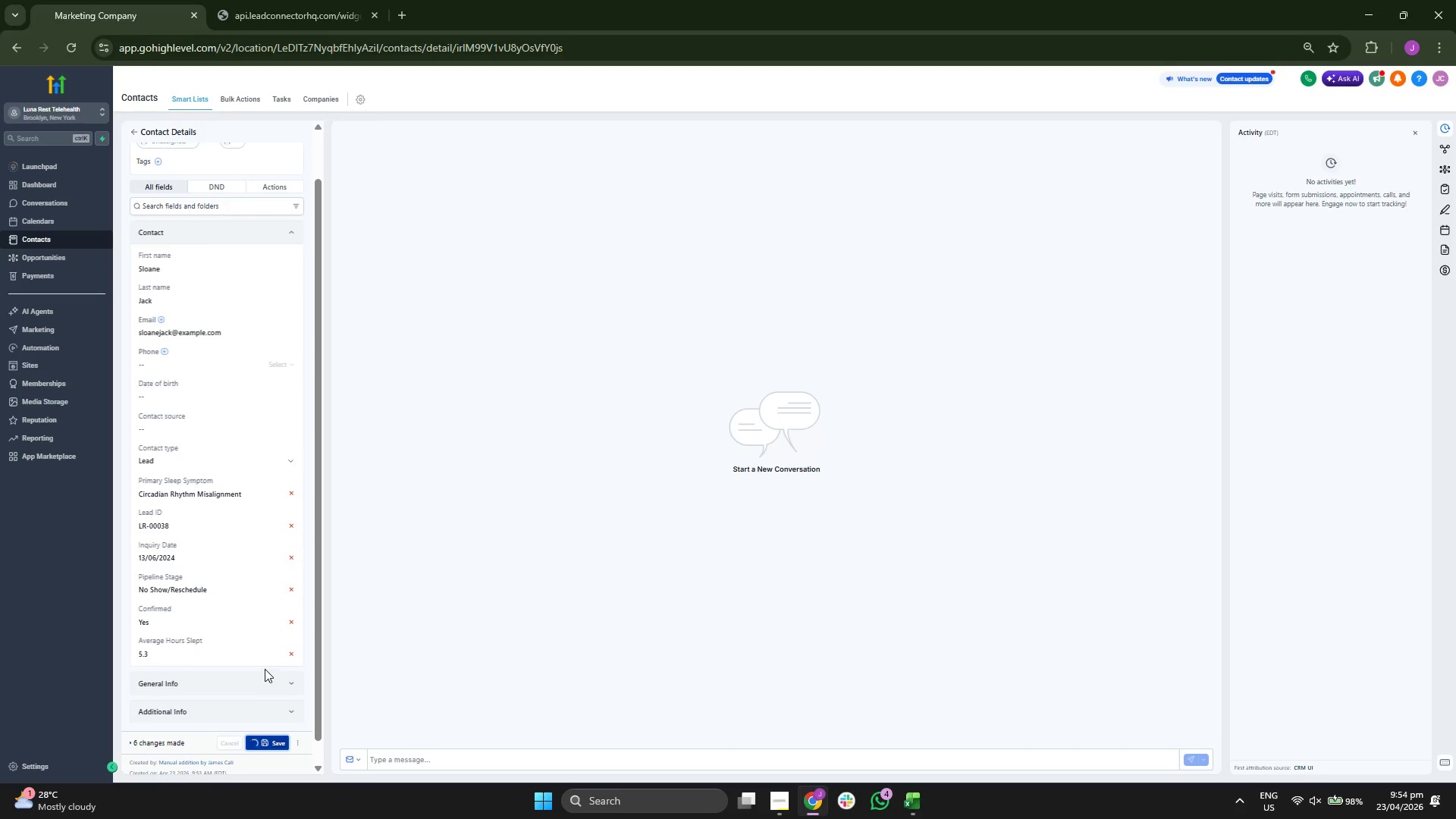 
mouse_move([262, 646])
 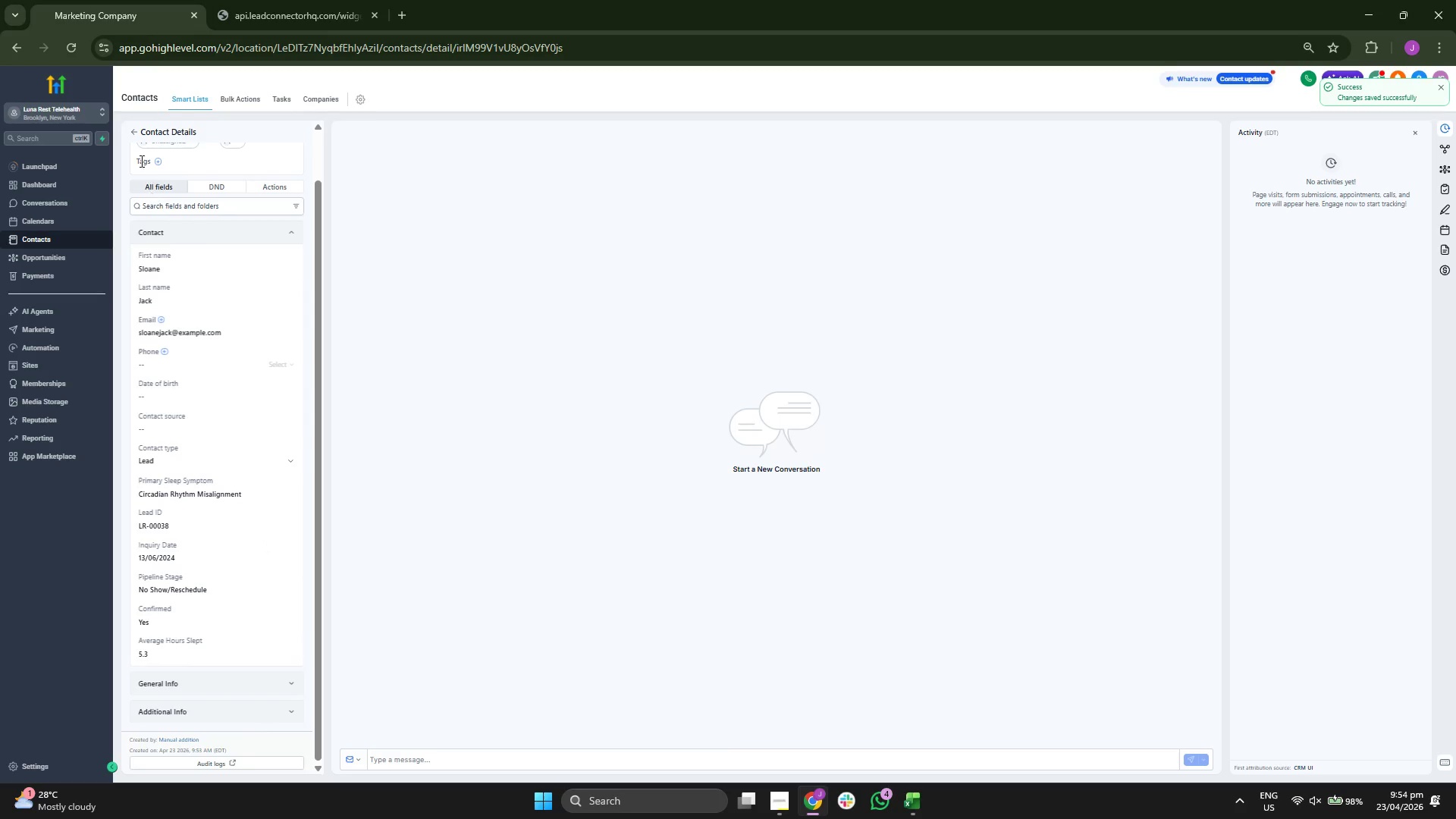 
left_click([129, 130])
 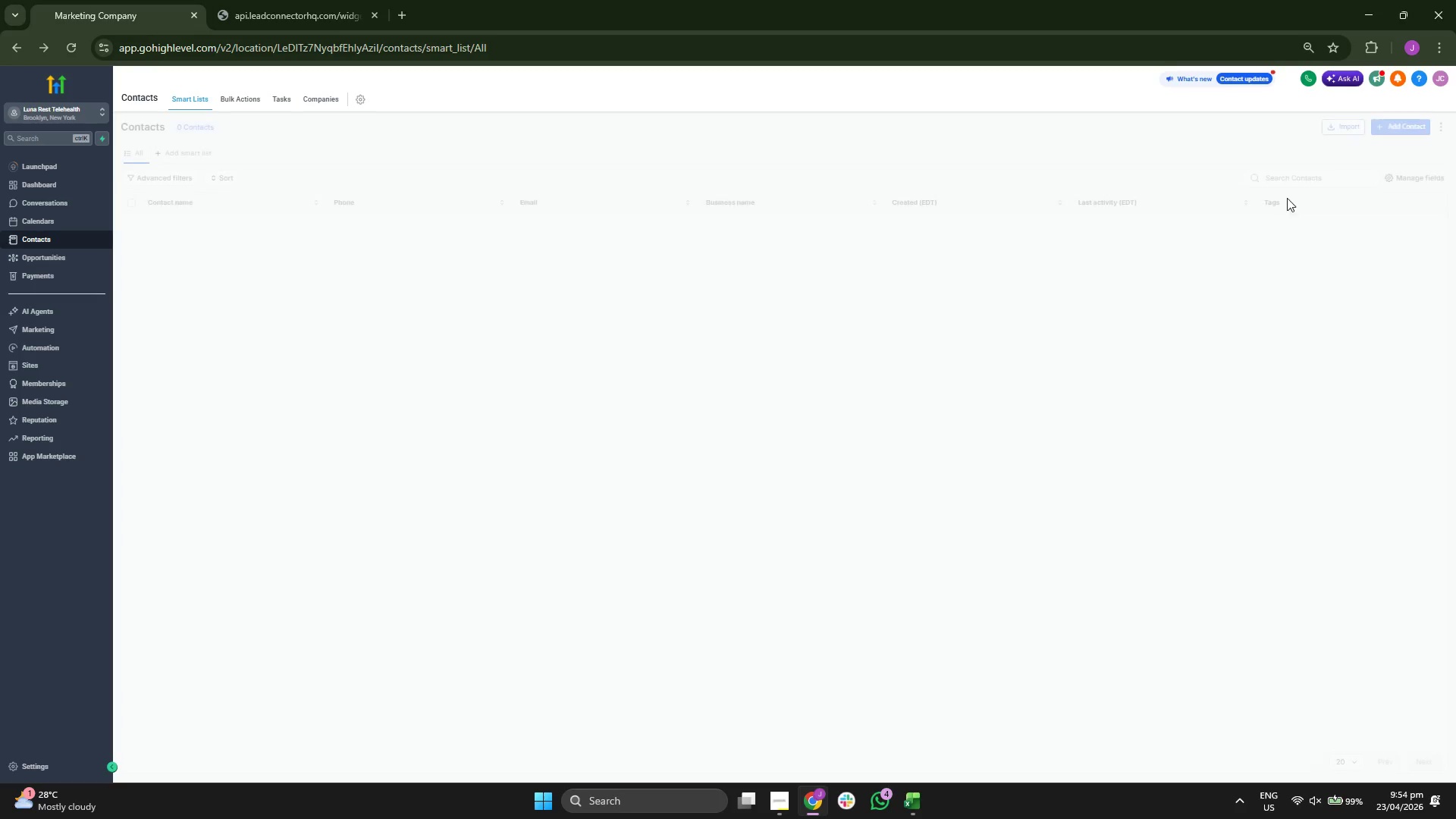 
left_click([1390, 127])
 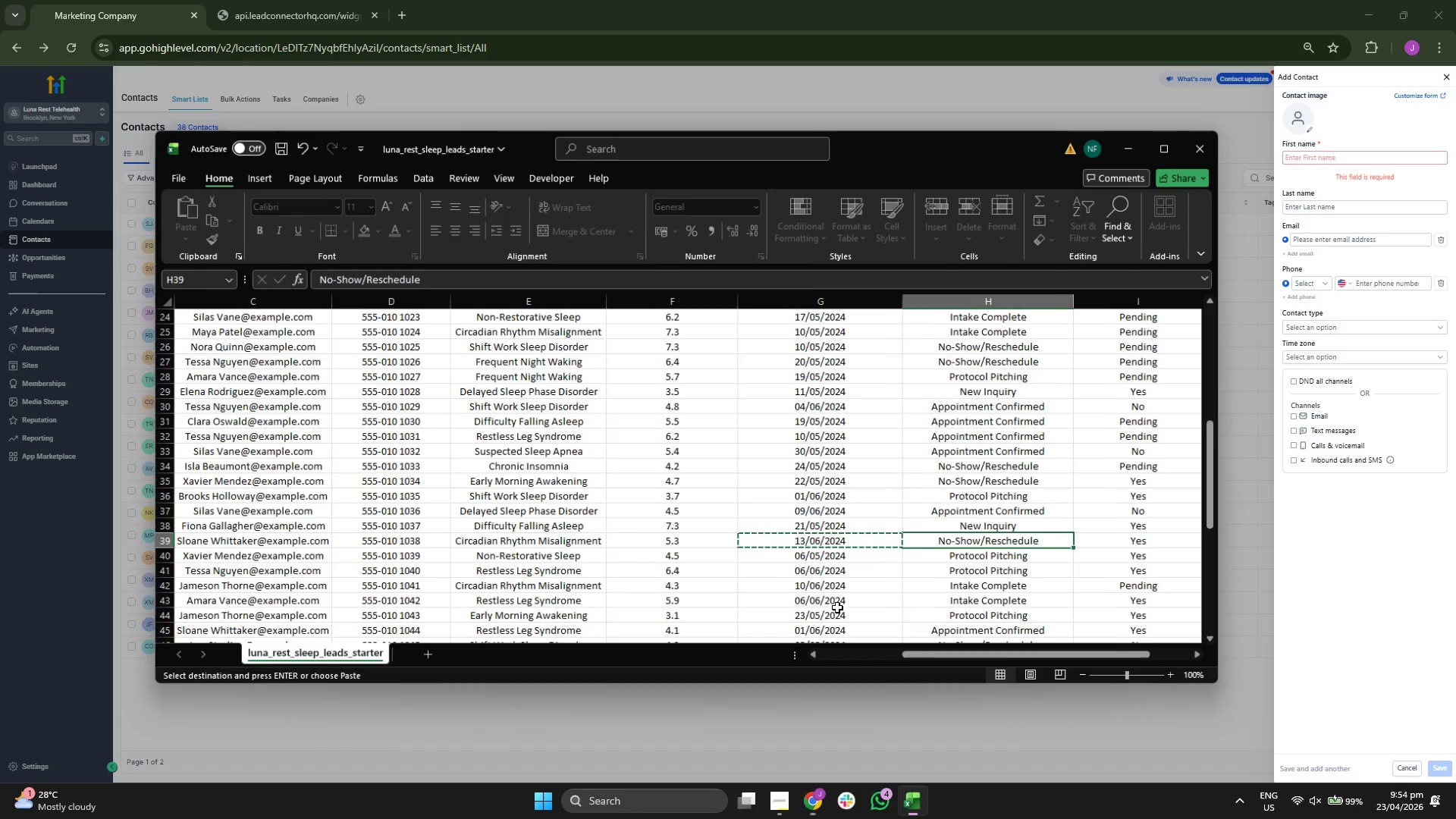 
key(ArrowDown)
 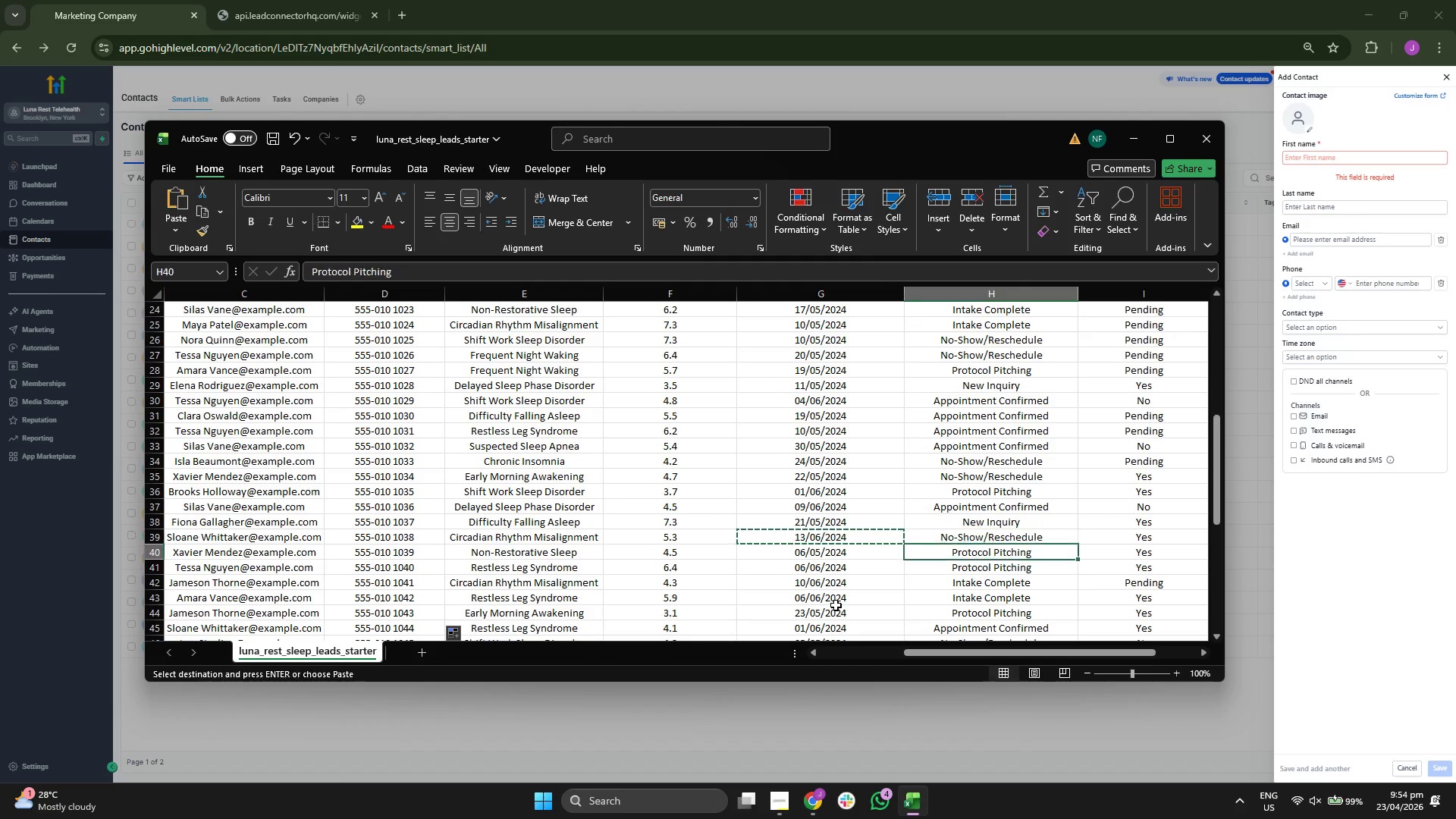 
key(ArrowLeft)
 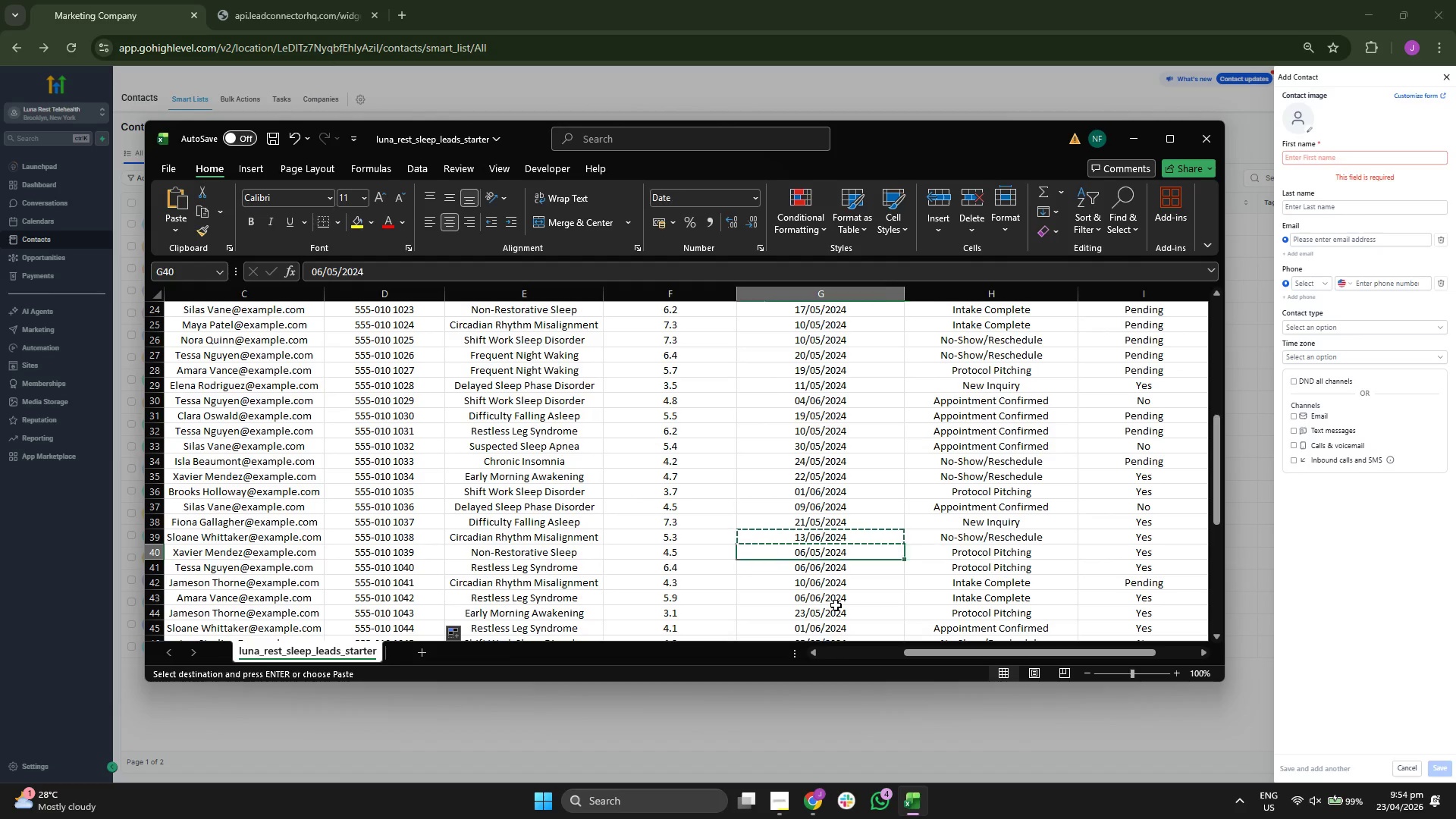 
key(ArrowLeft)
 